 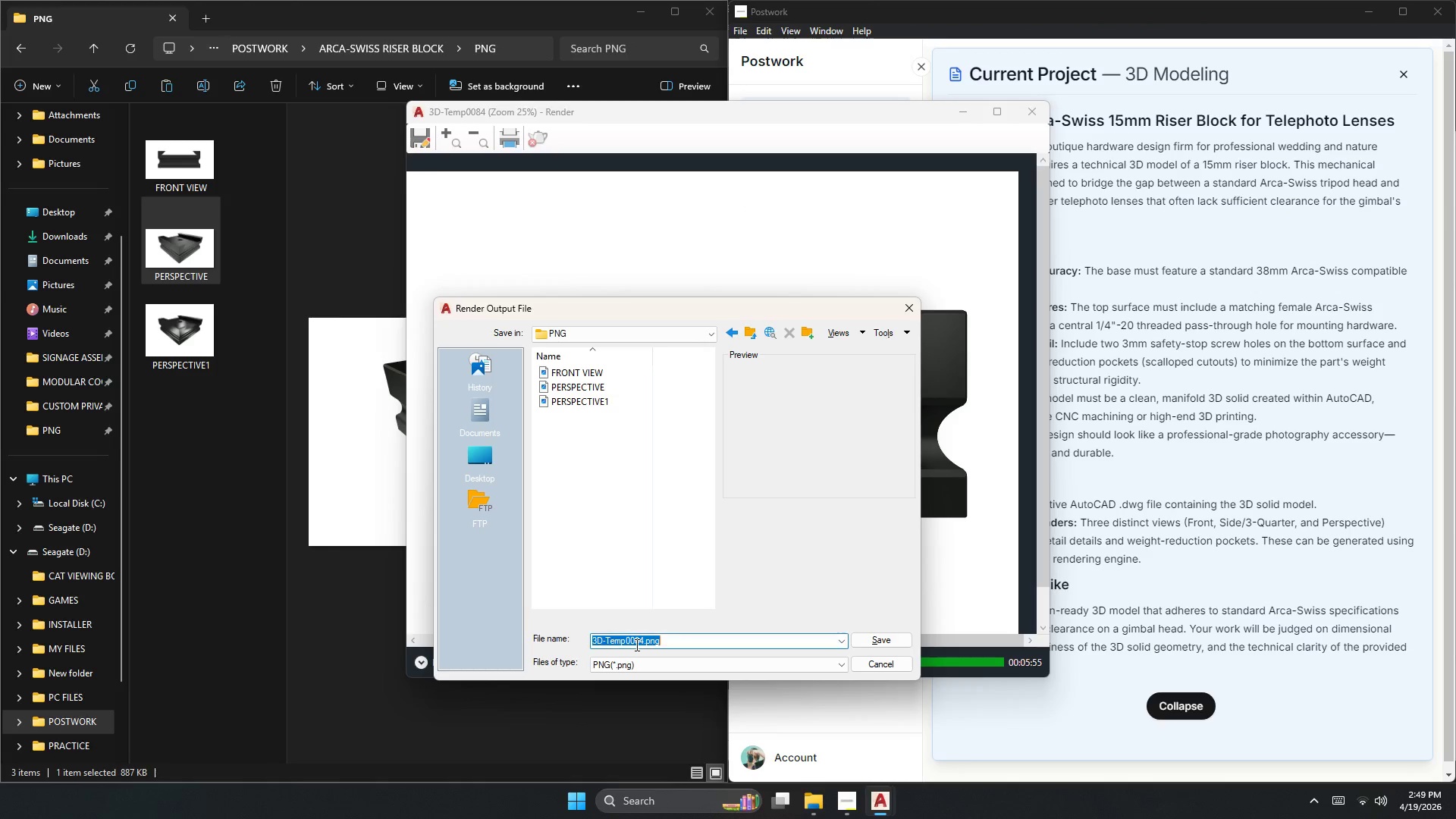 
type(SIDE VIEW)
 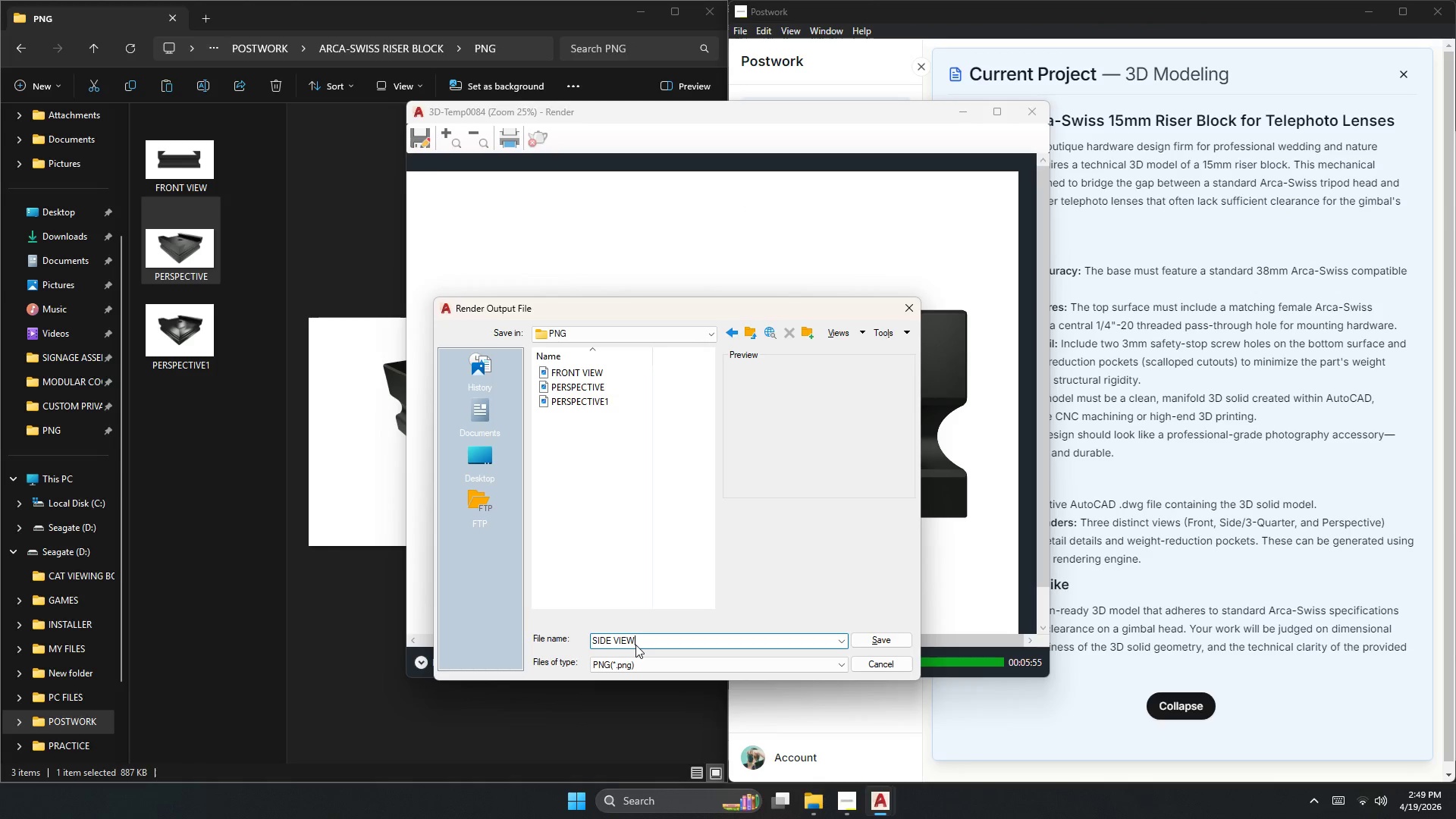 
key(Enter)
 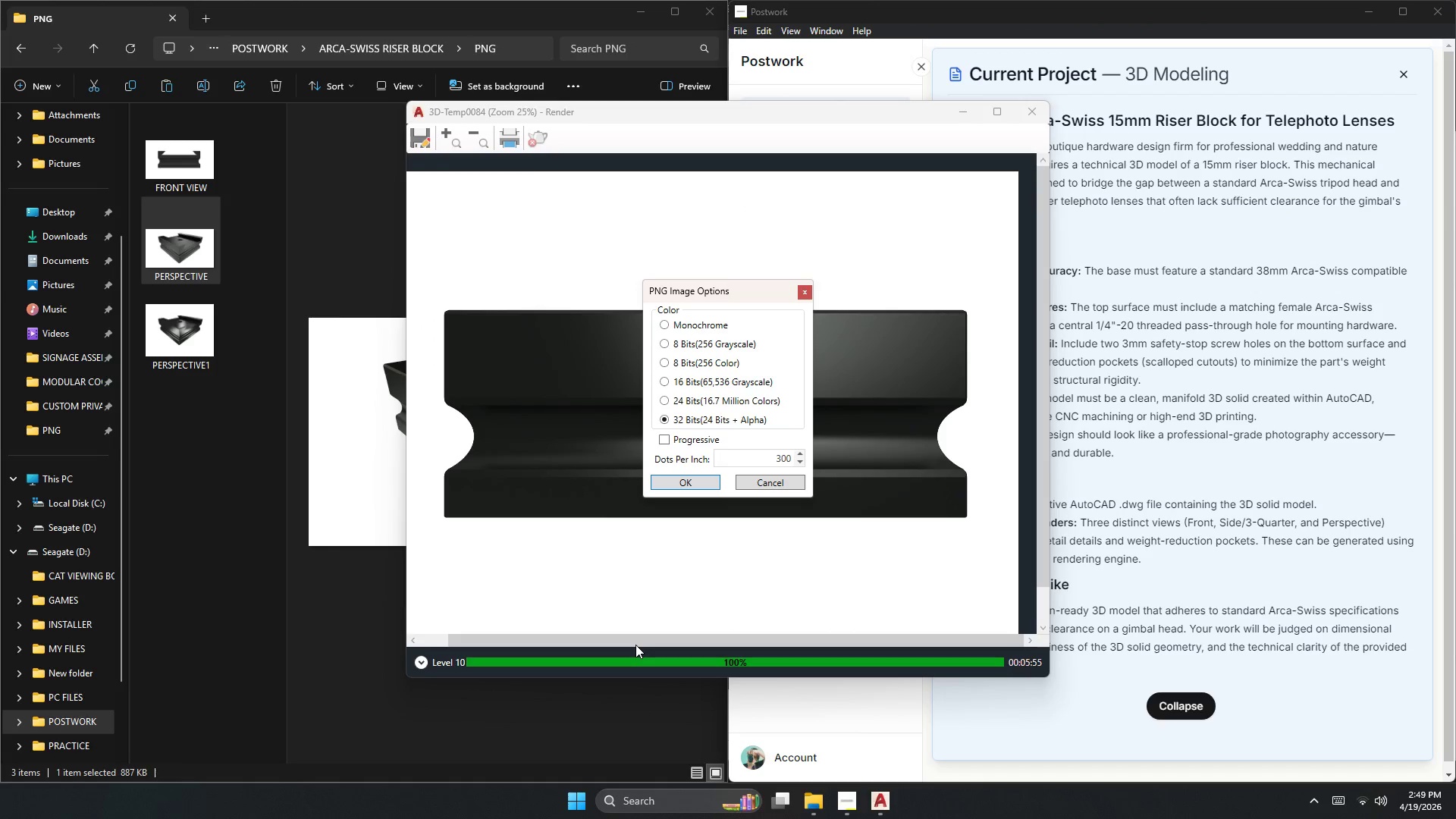 
key(Enter)
 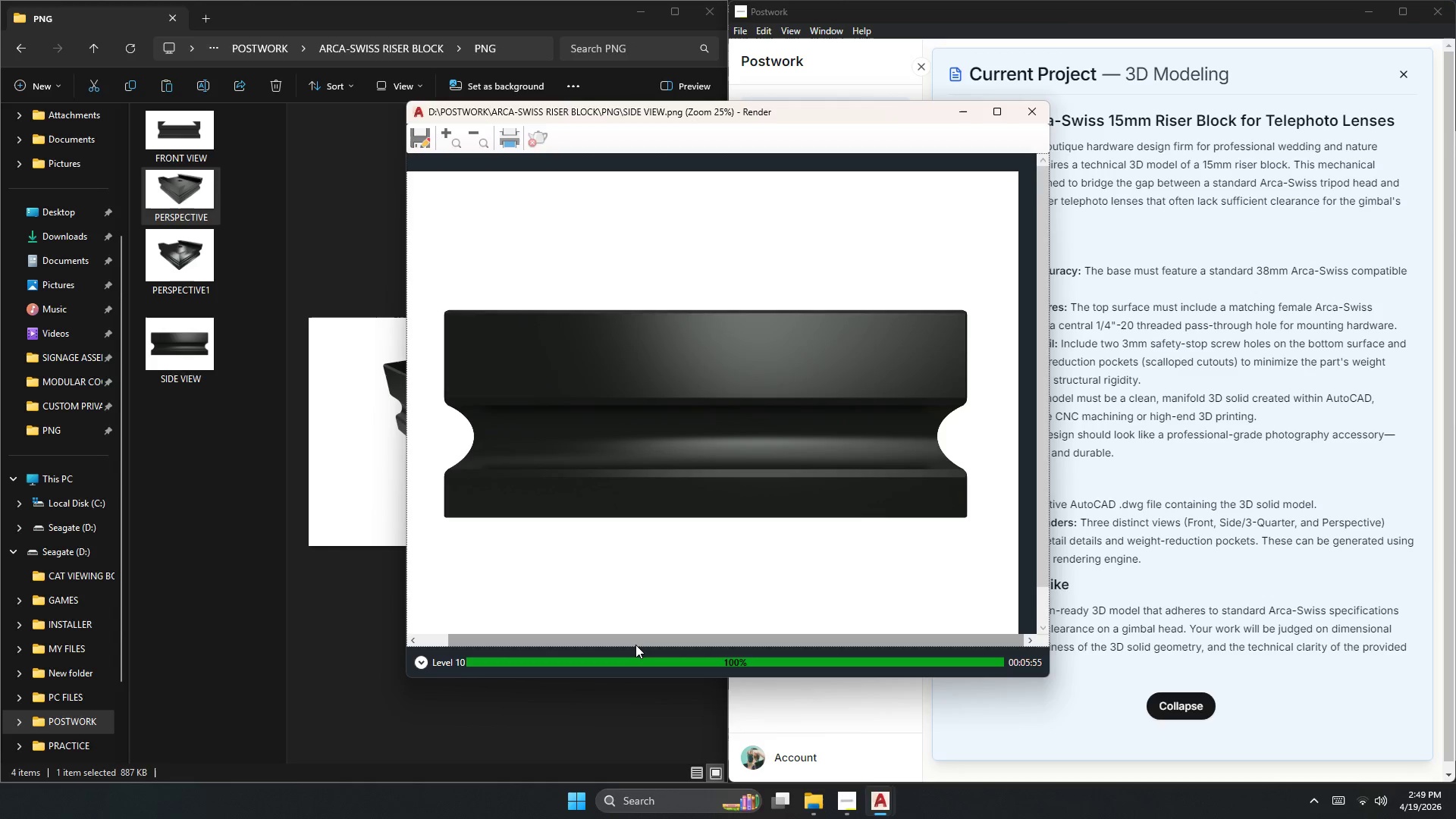 
scroll: coordinate [740, 646], scroll_direction: down, amount: 1.0
 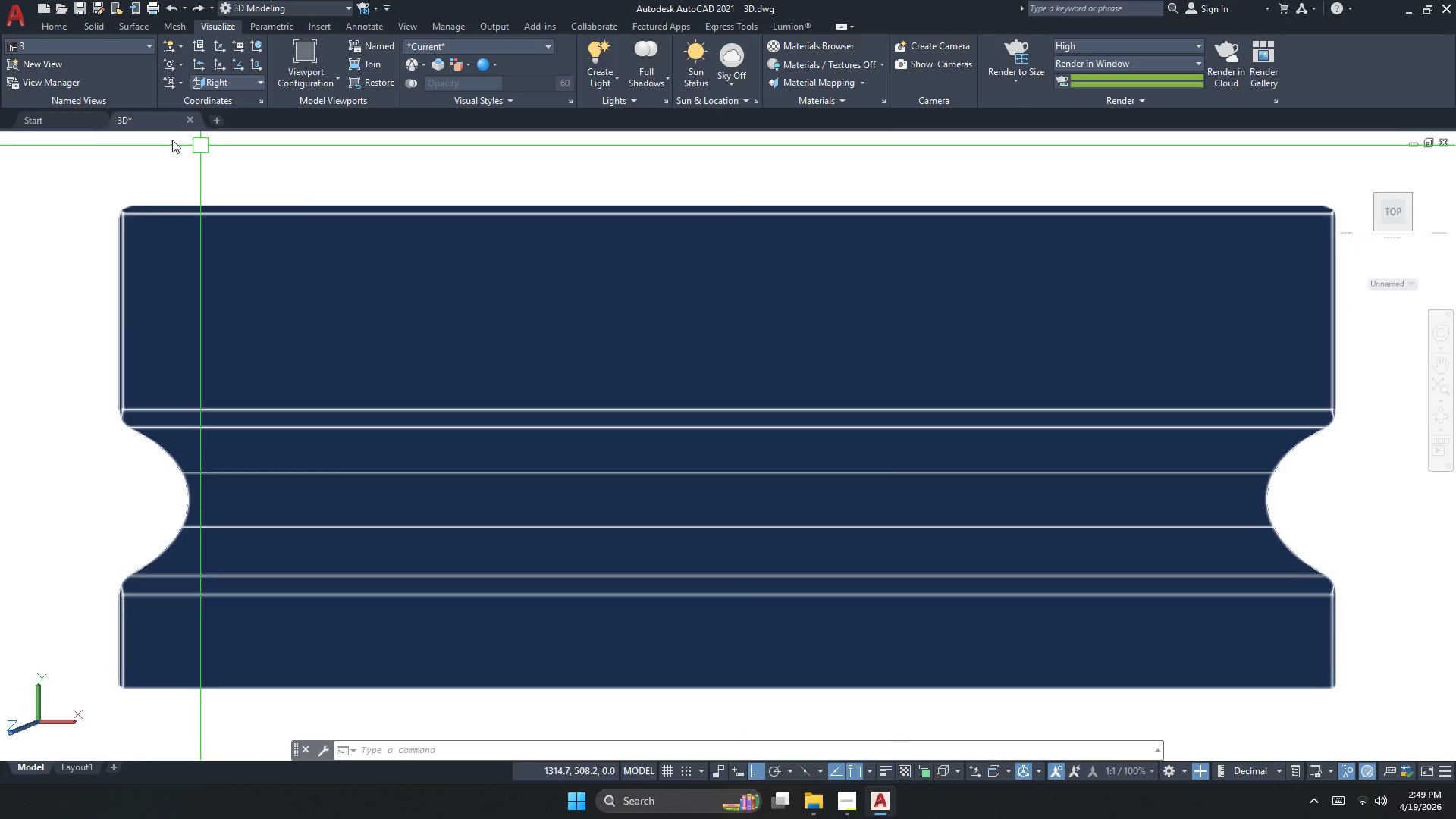 
left_click([30, 142])
 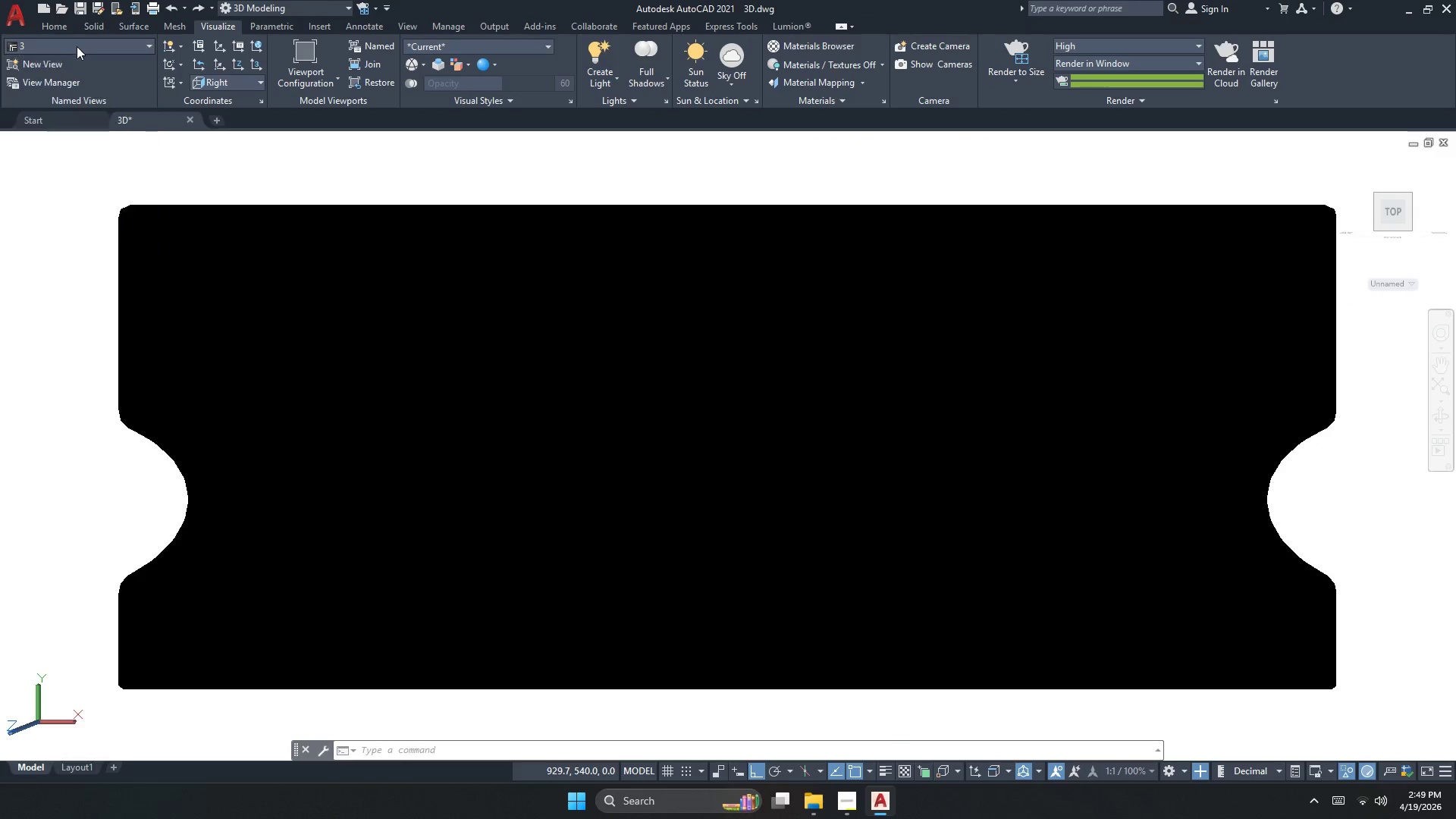 
triple_click([77, 47])
 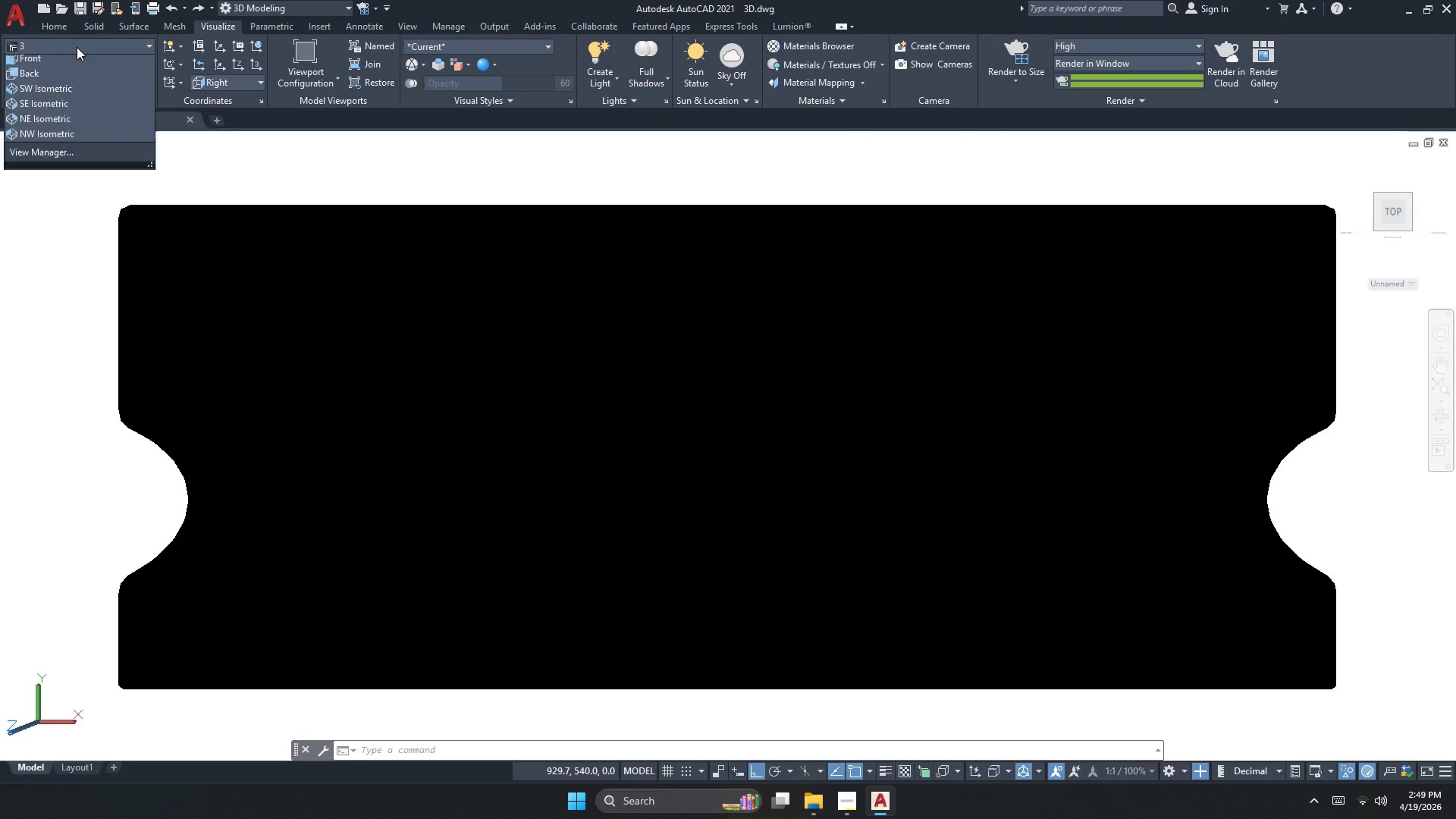 
mouse_move([59, 67])
 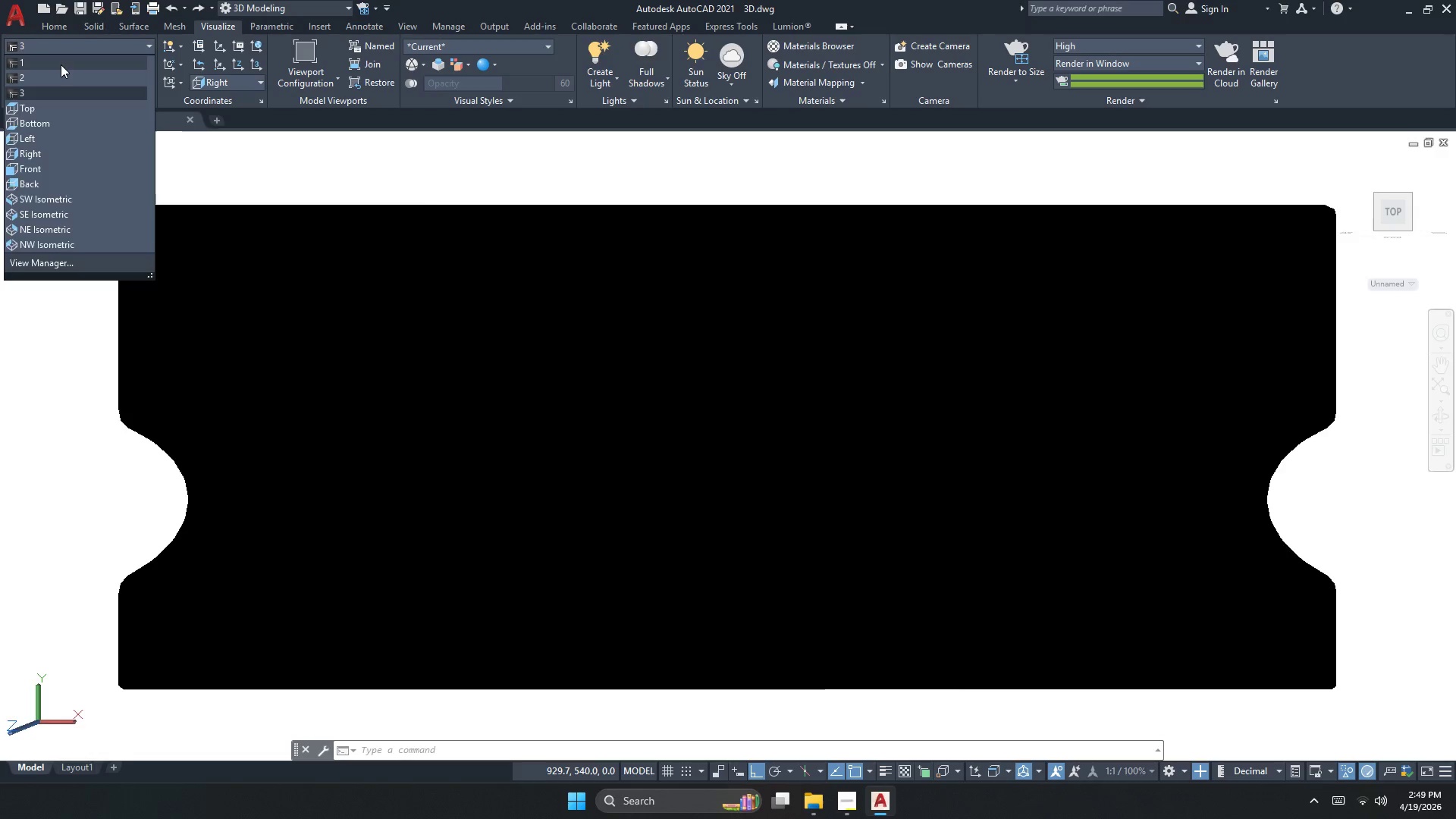 
left_click([61, 64])
 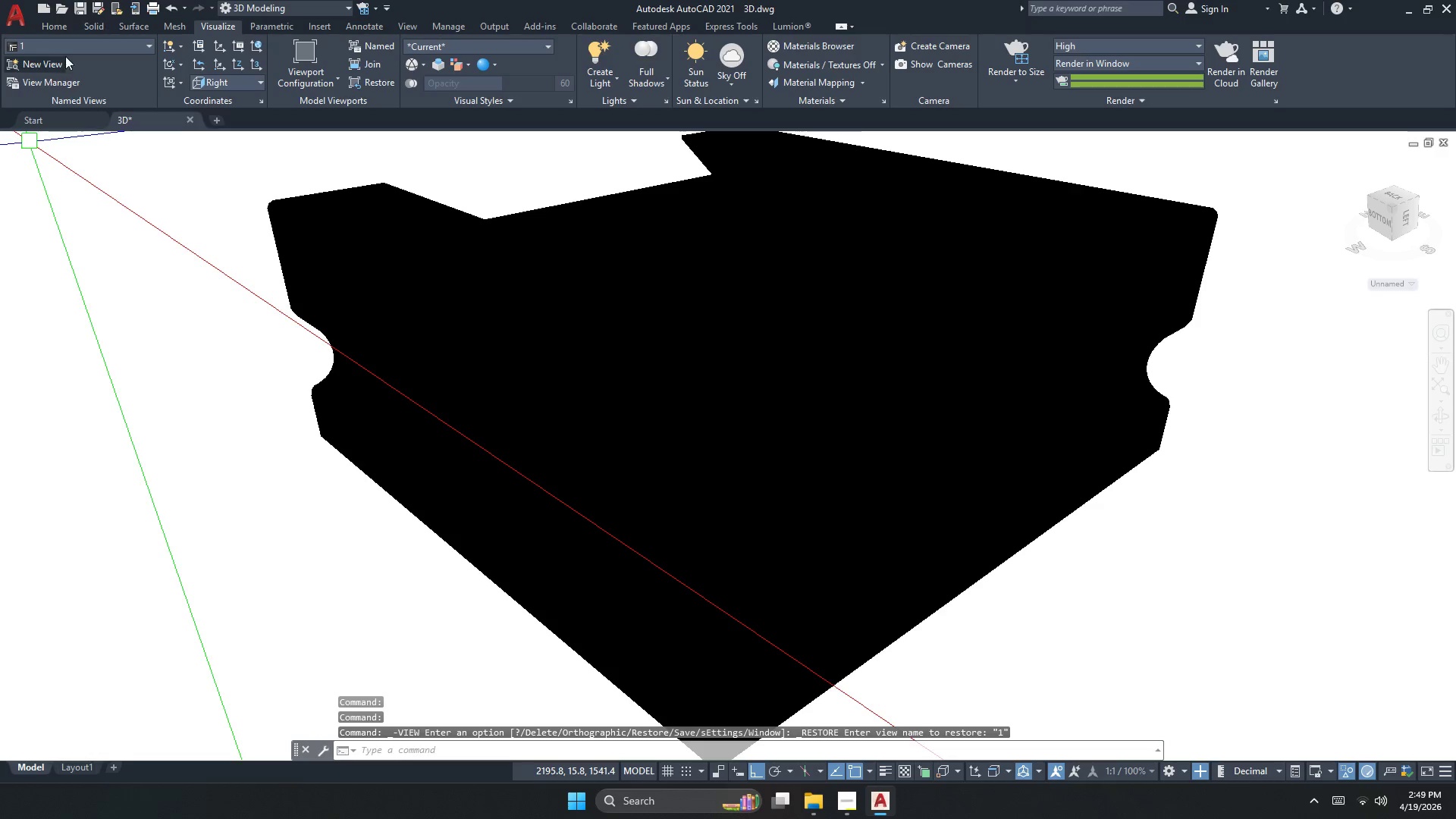 
left_click([67, 48])
 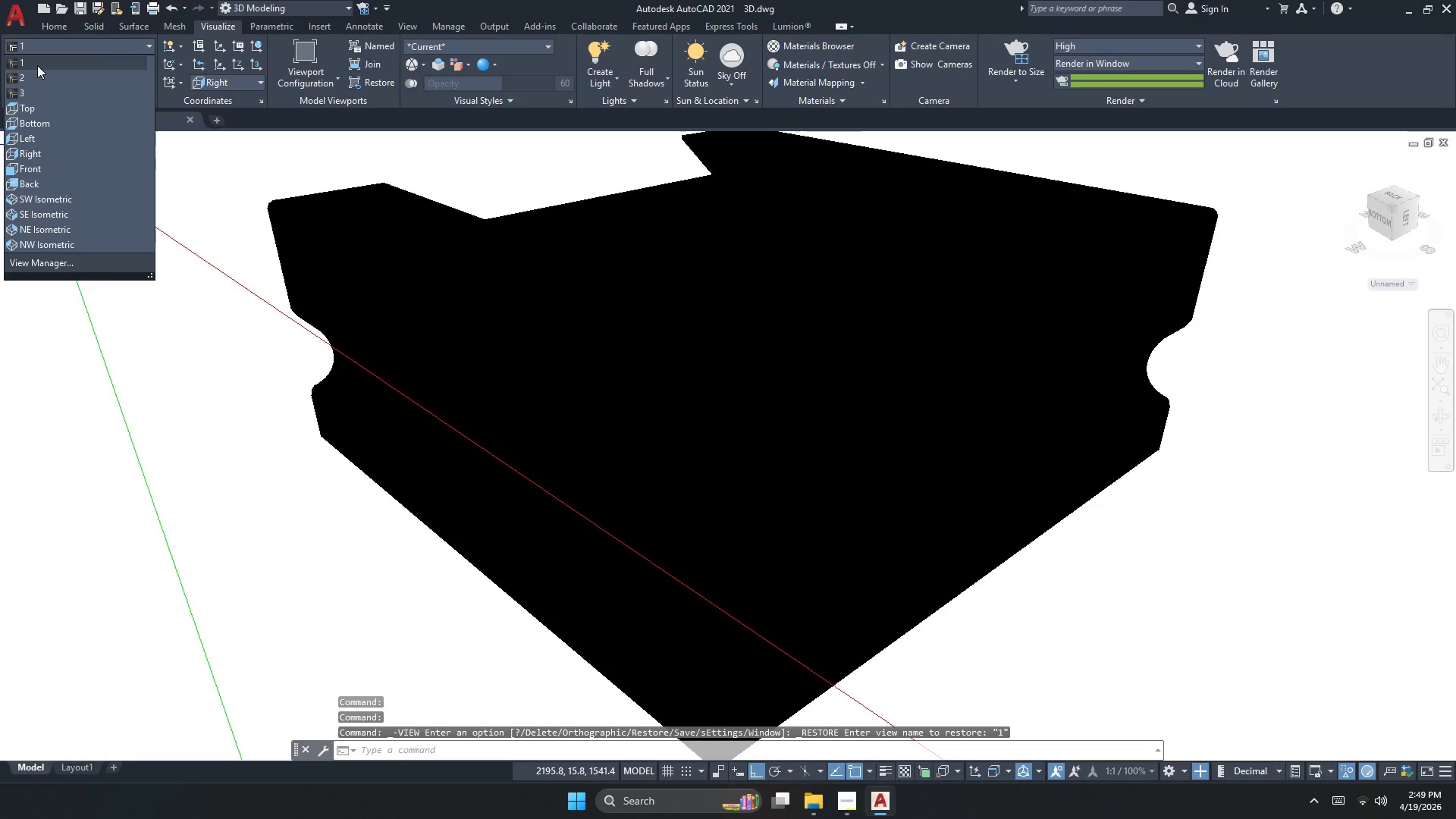 
left_click_drag(start_coordinate=[37, 65], to_coordinate=[34, 73])
 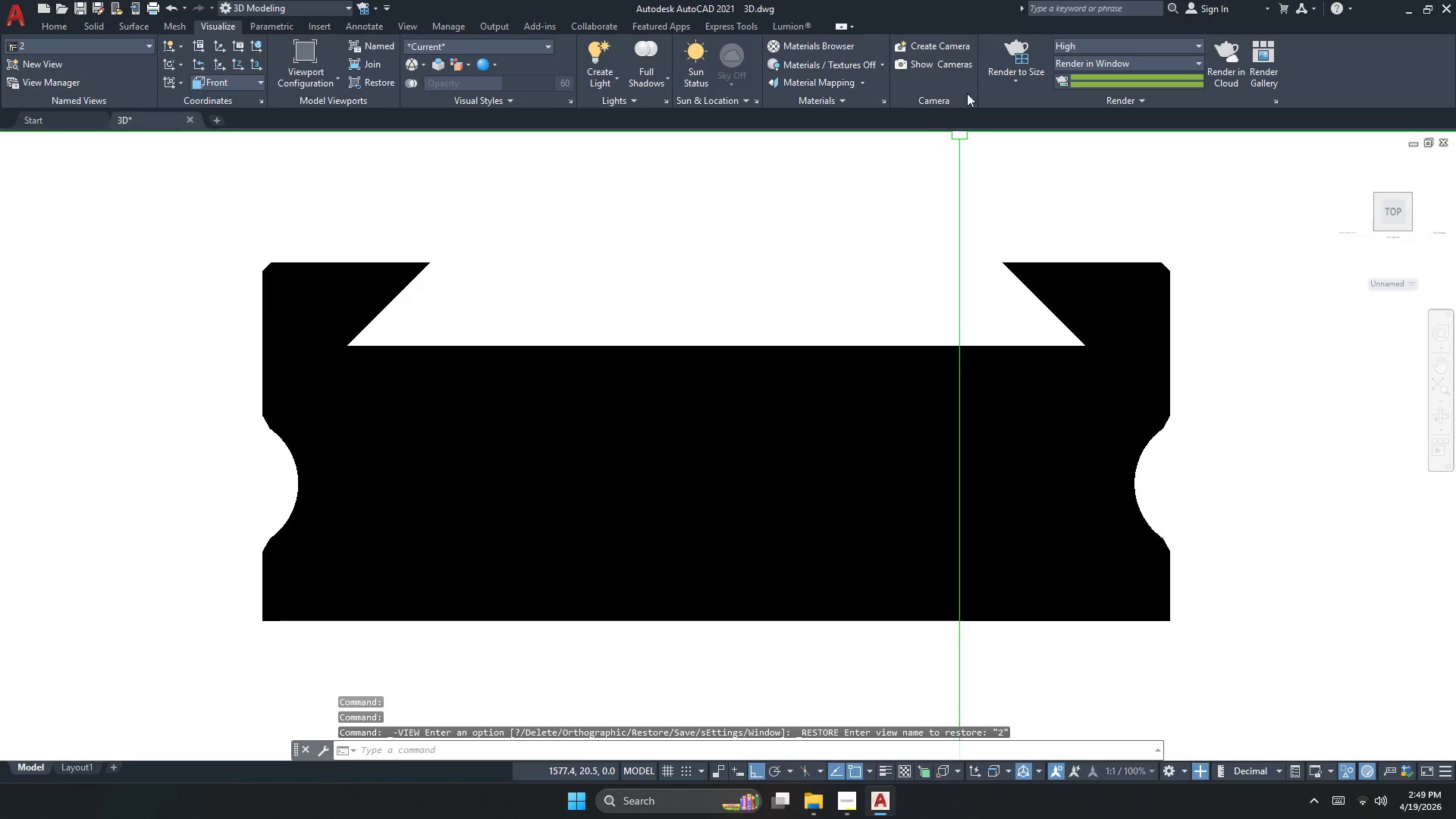 
left_click([1025, 52])
 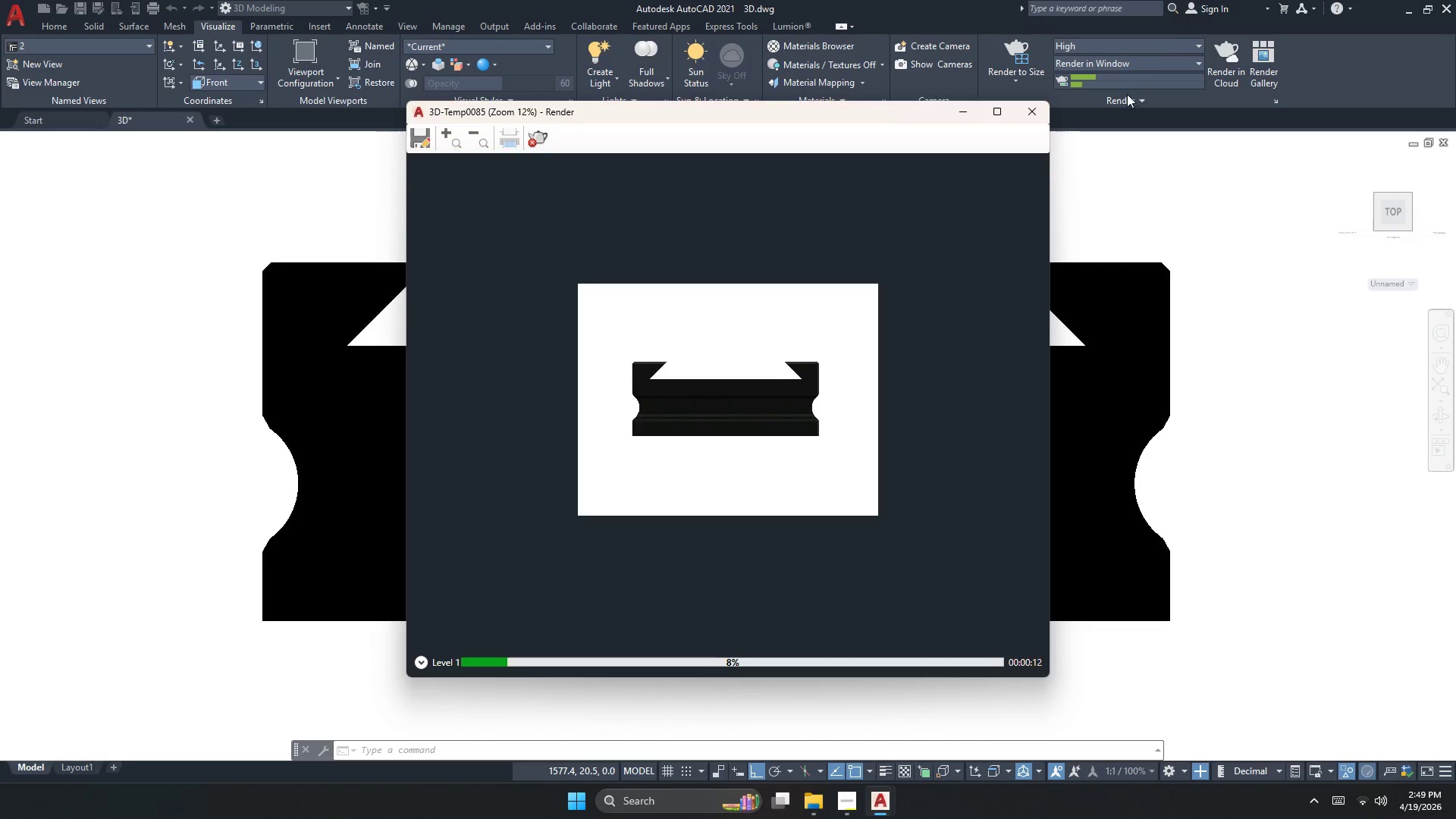 
wait(19.33)
 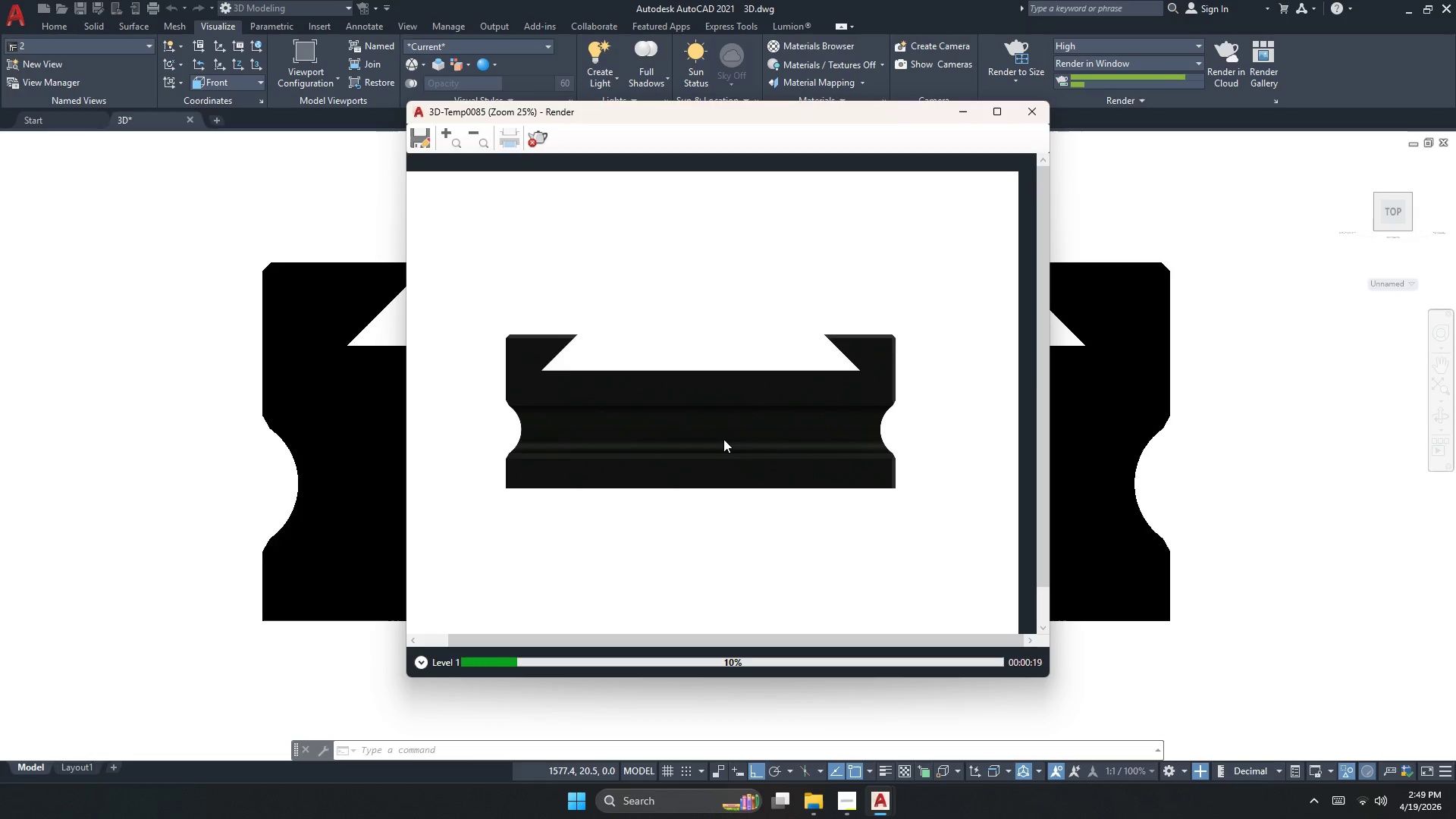 
hold_key(key=1, duration=1.5)
 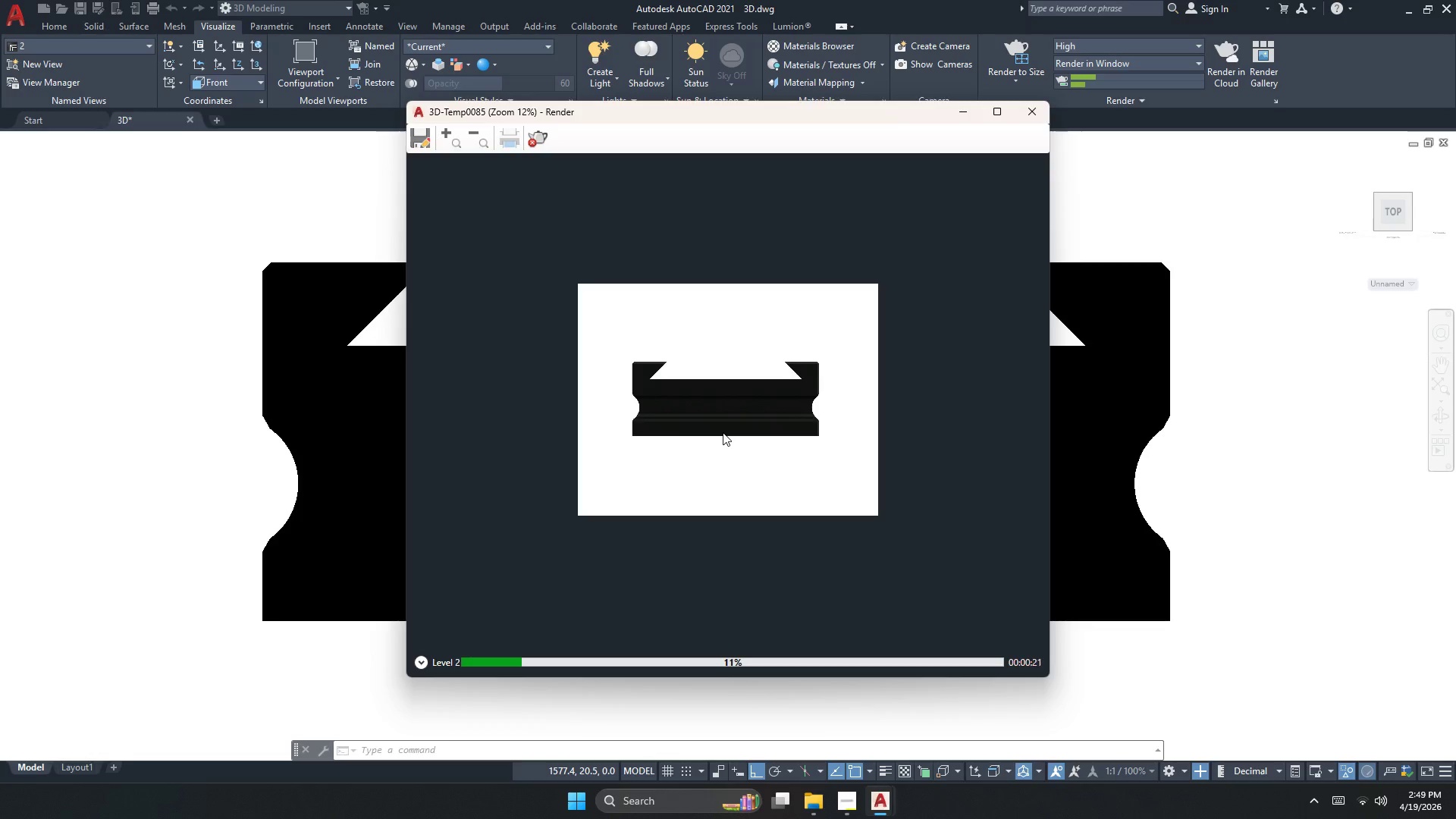 
scroll: coordinate [722, 391], scroll_direction: up, amount: 2.0
 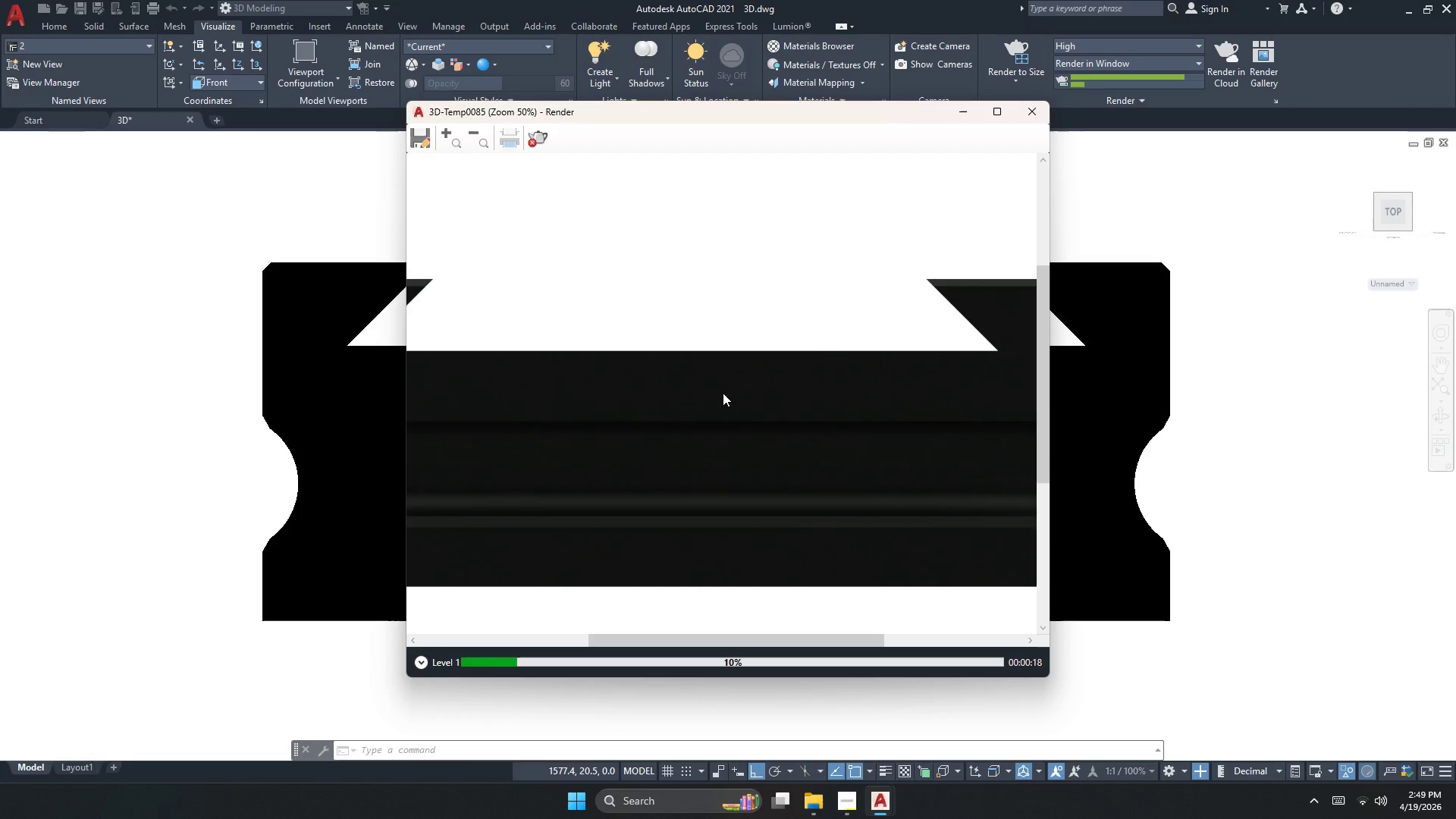 
scroll: coordinate [723, 428], scroll_direction: down, amount: 1.0
 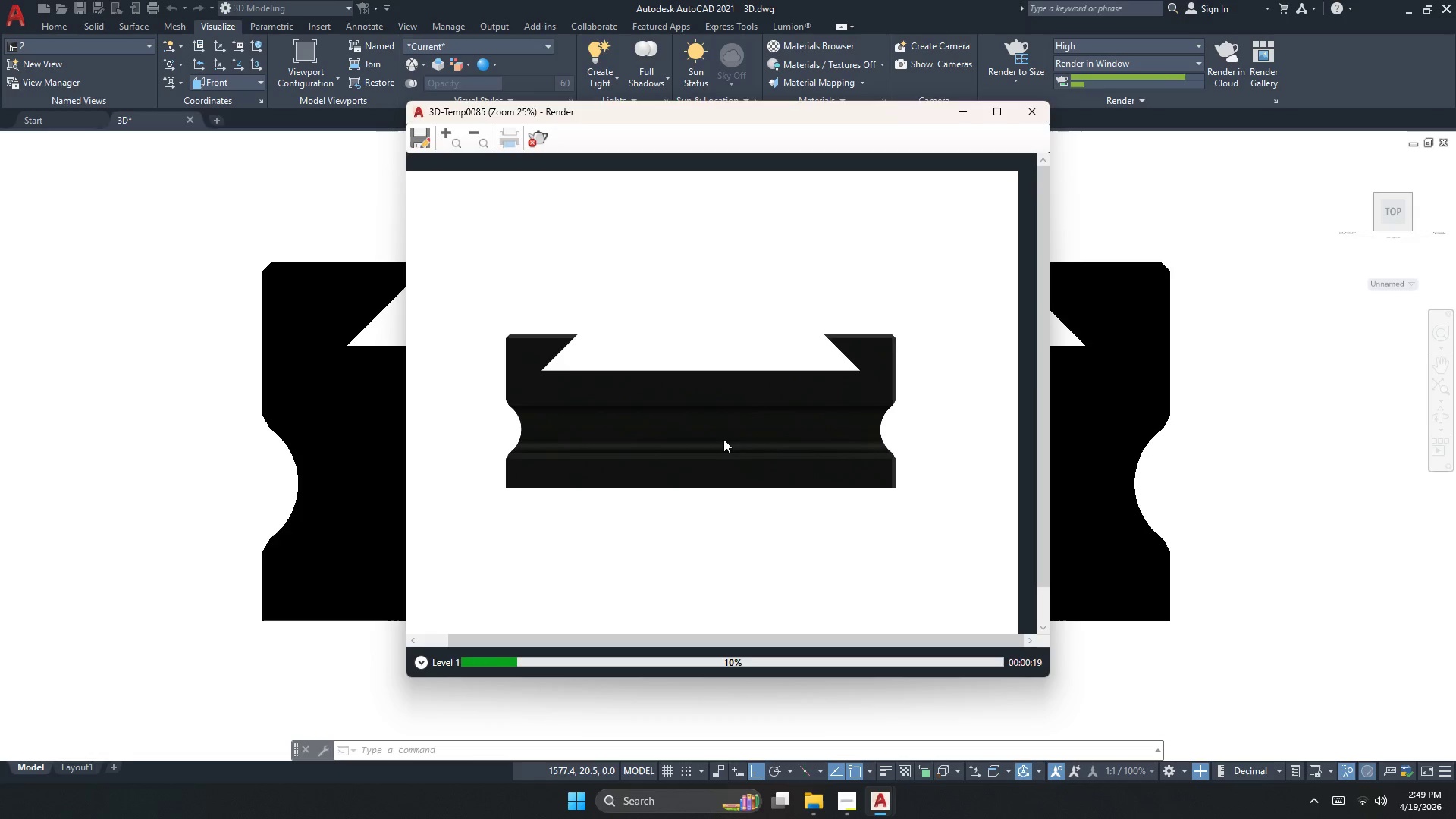 
hold_key(key=1, duration=1.51)
 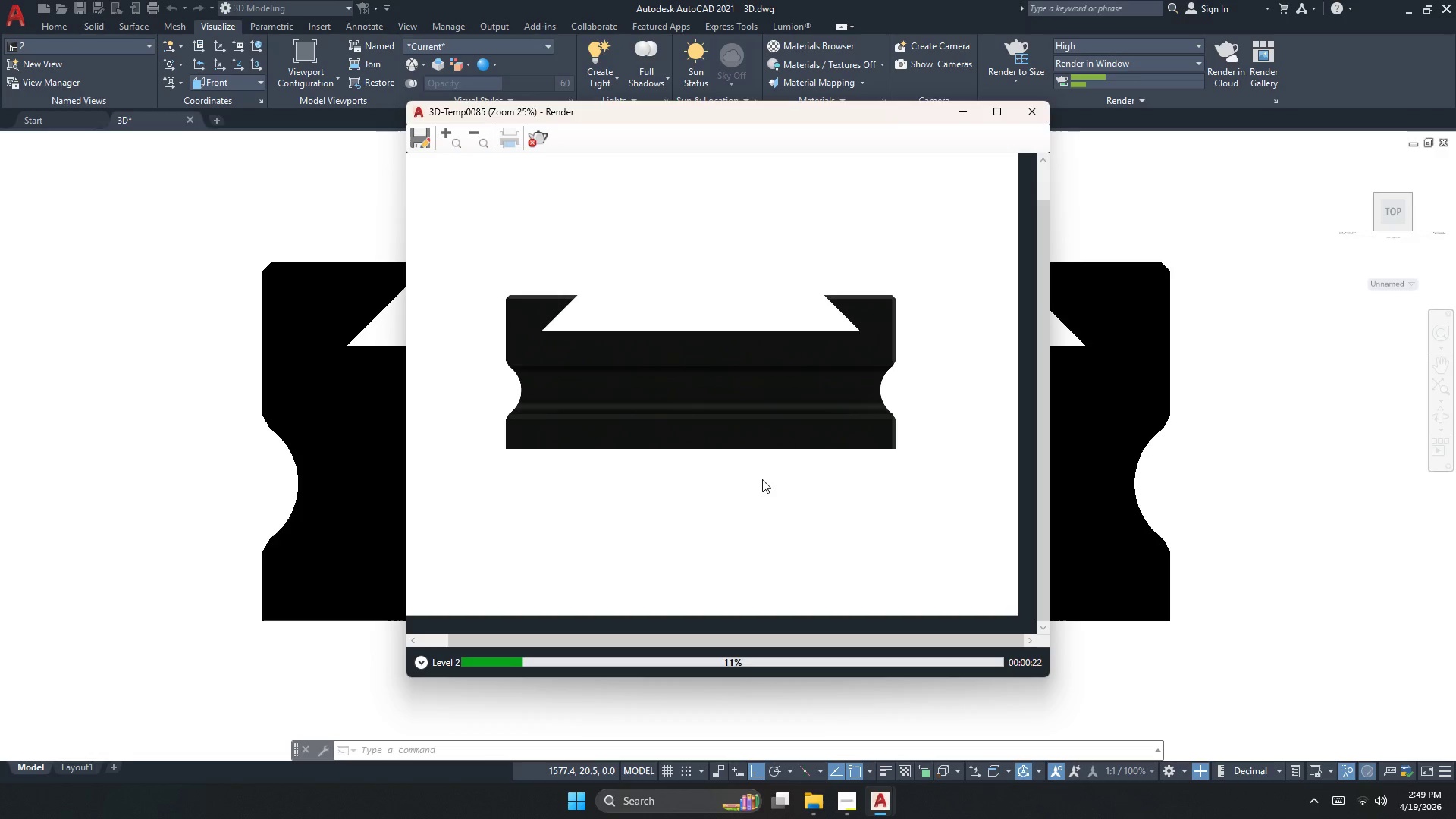 
hold_key(key=1, duration=0.33)
 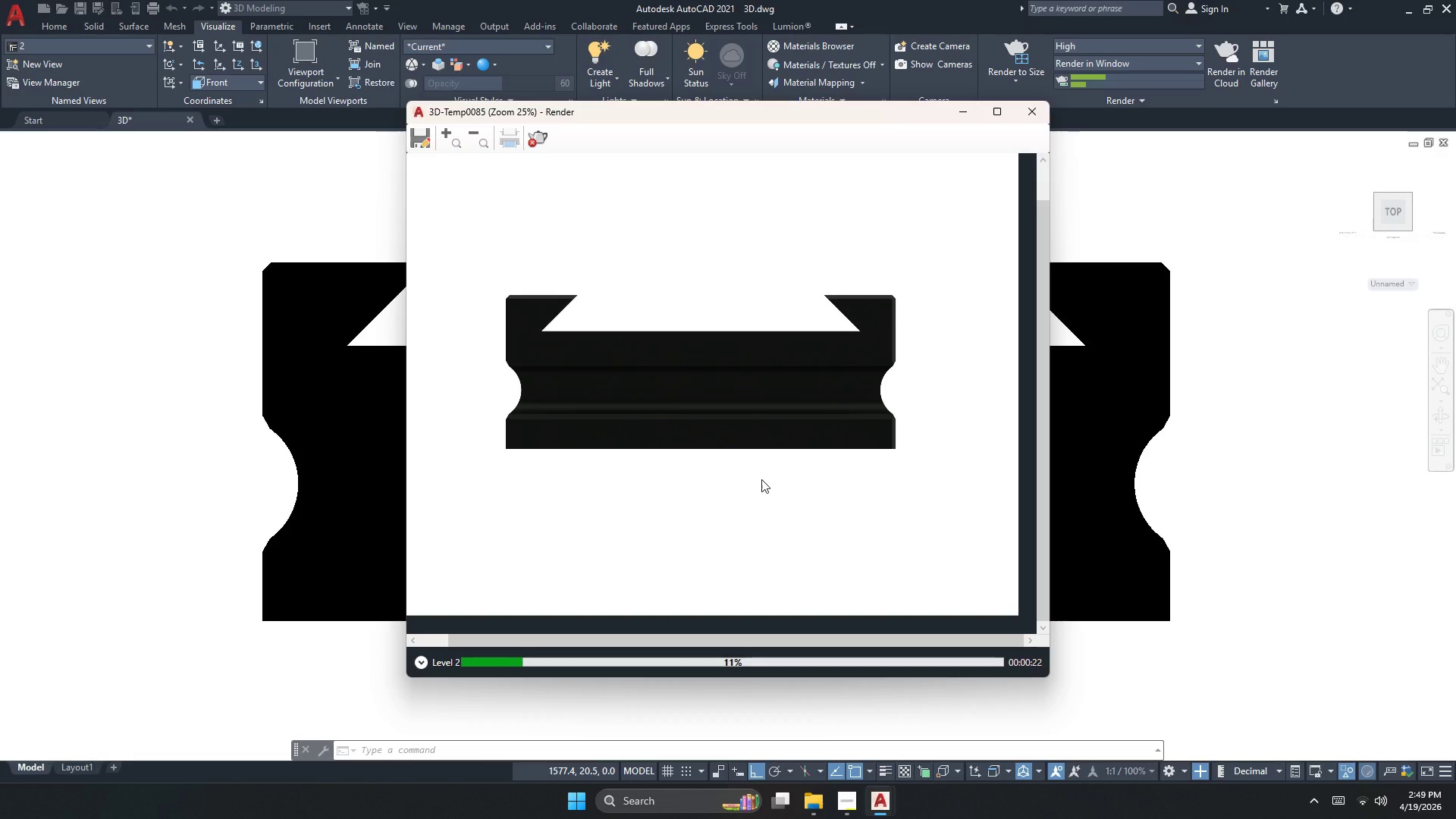 
scroll: coordinate [723, 436], scroll_direction: down, amount: 1.0
 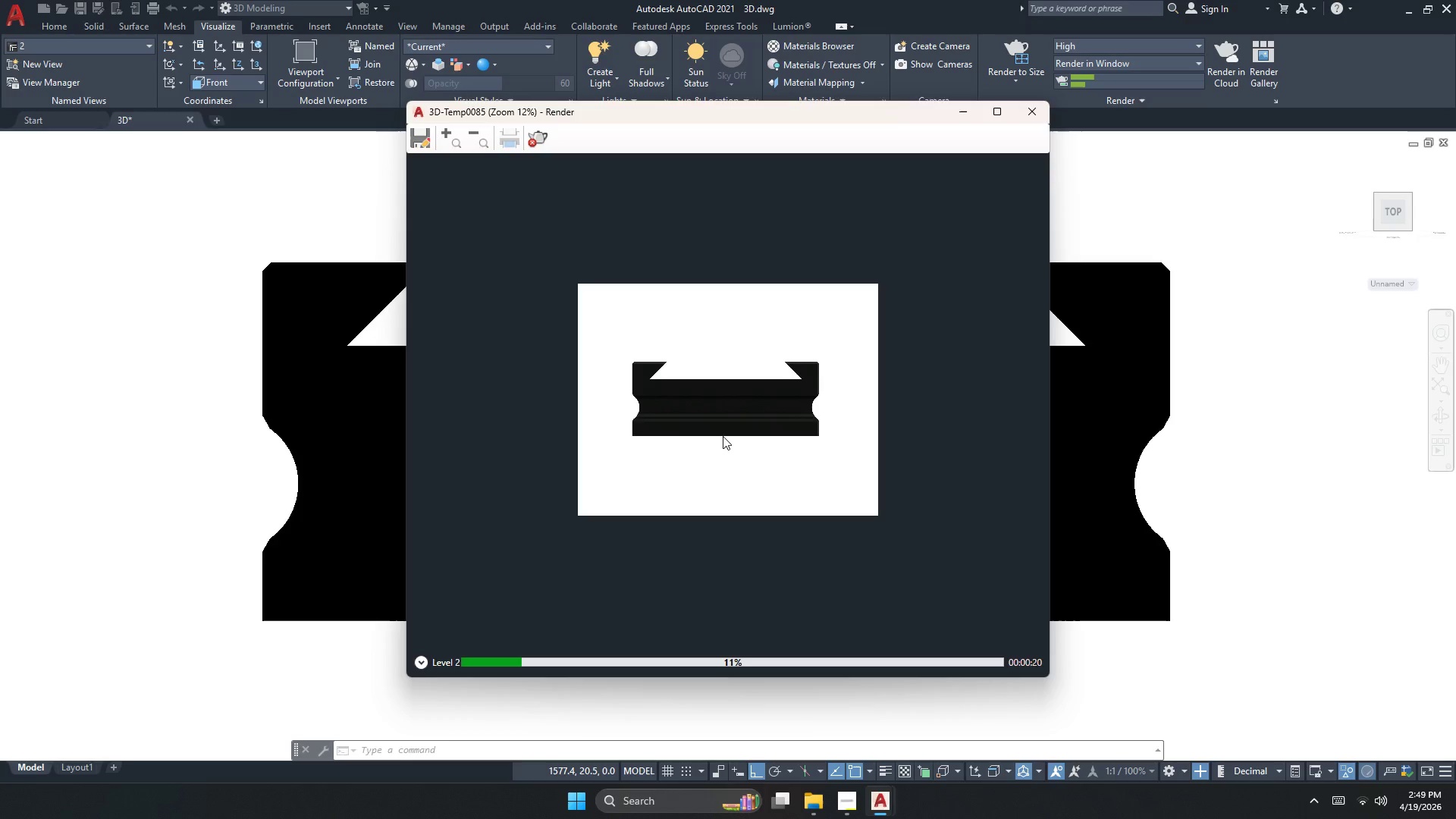 
scroll: coordinate [724, 428], scroll_direction: up, amount: 1.0
 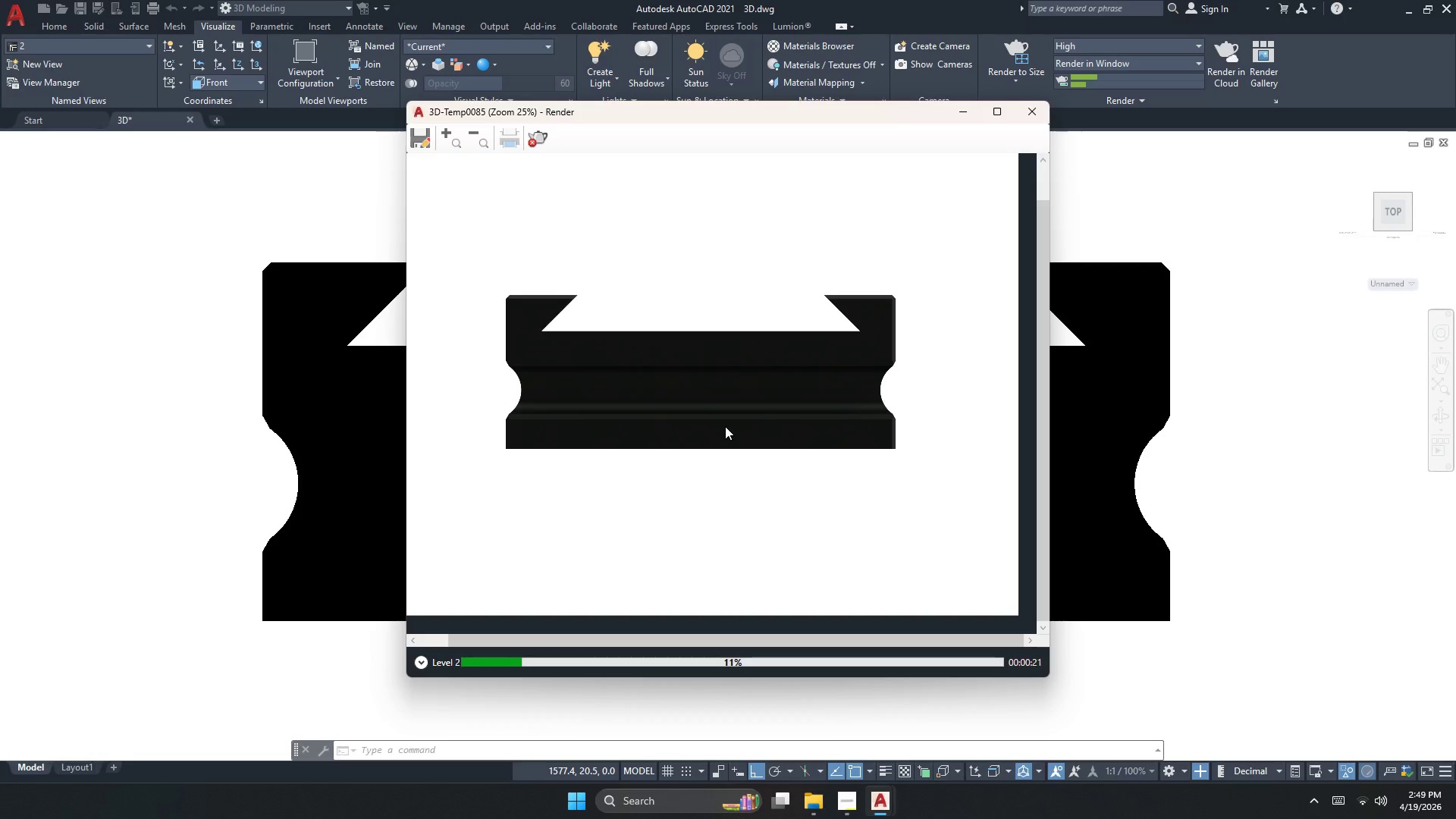 
wait(25.7)
 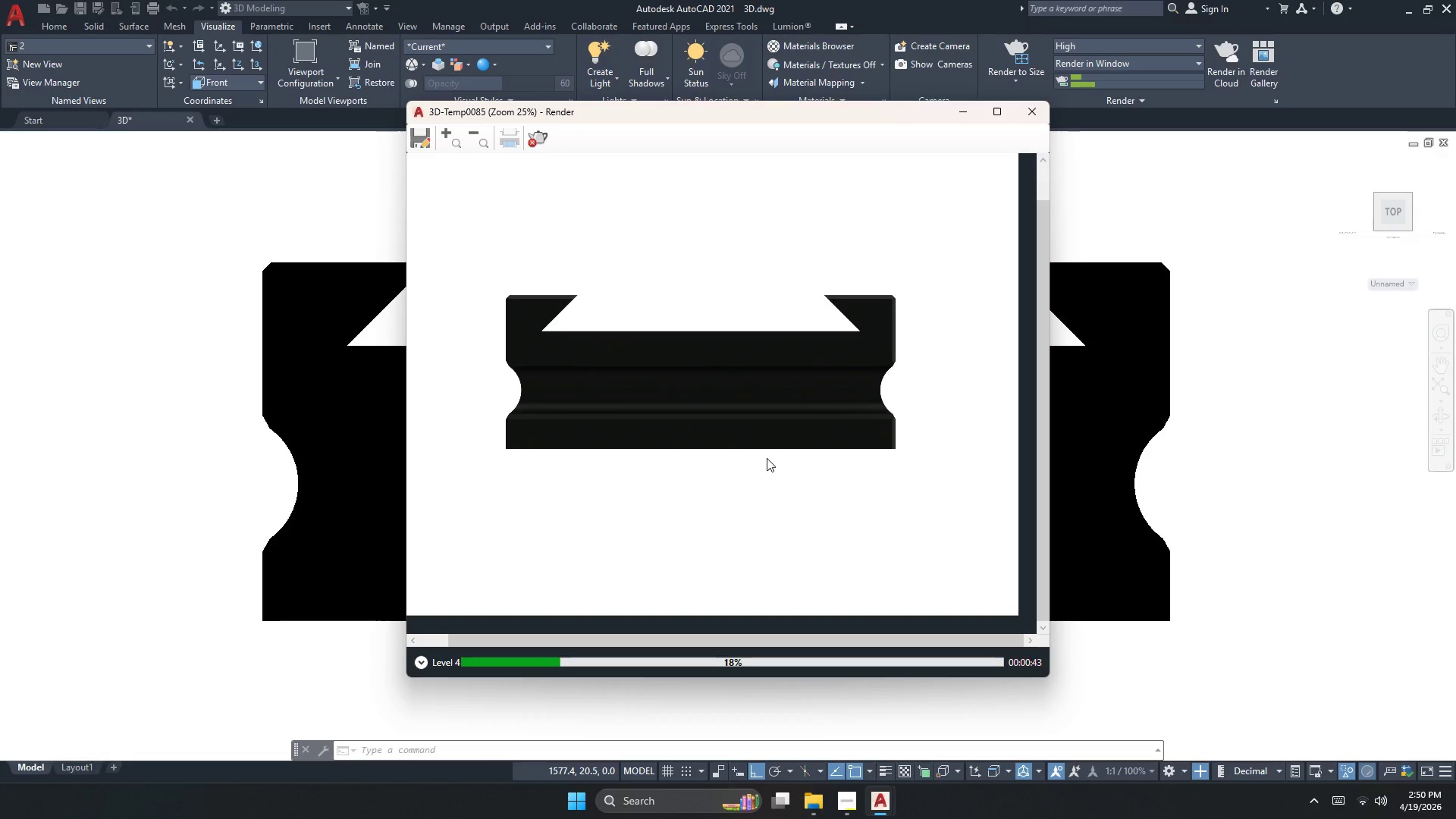 
scroll: coordinate [656, 394], scroll_direction: up, amount: 1.0
 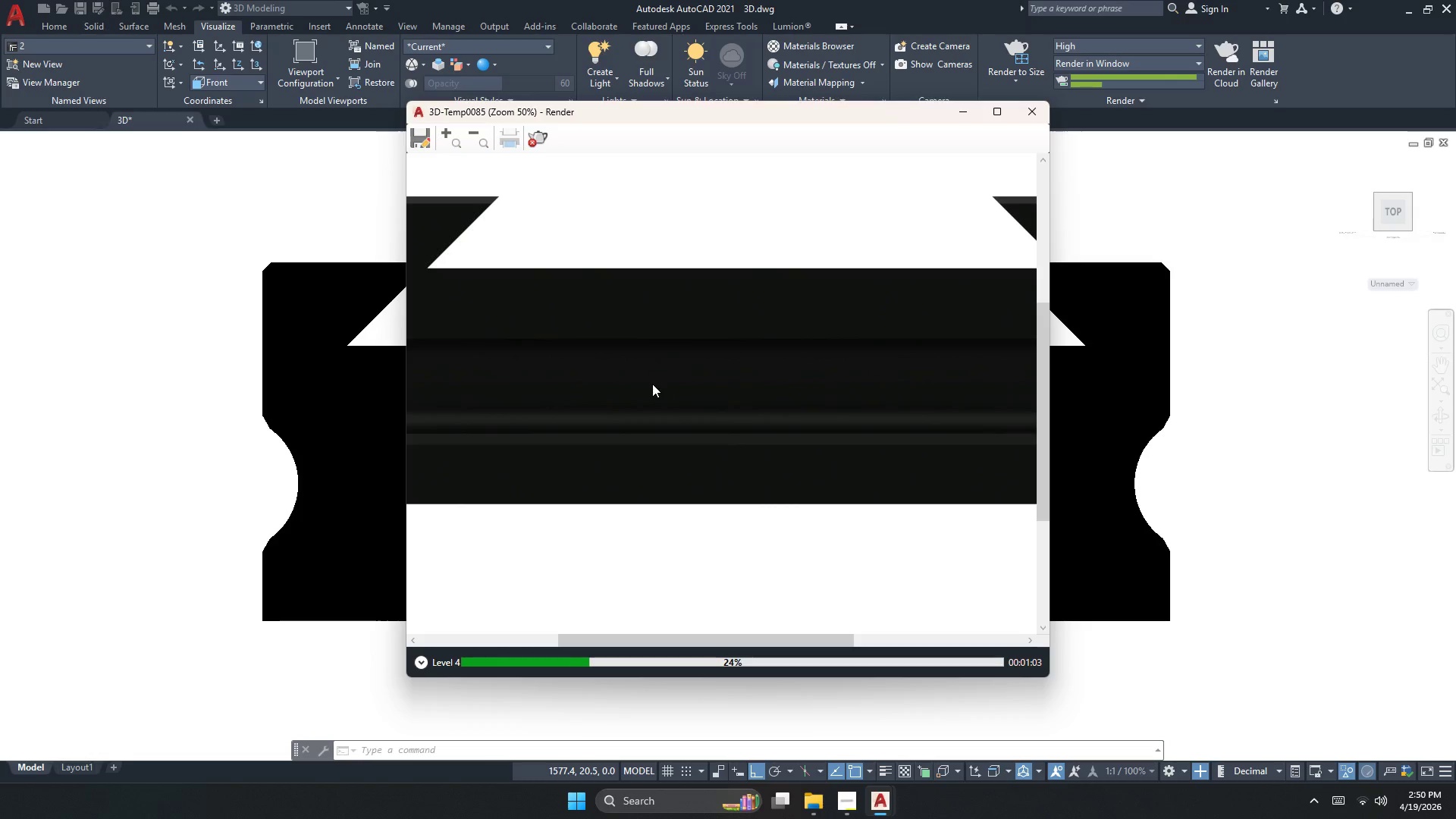 
wait(18.32)
 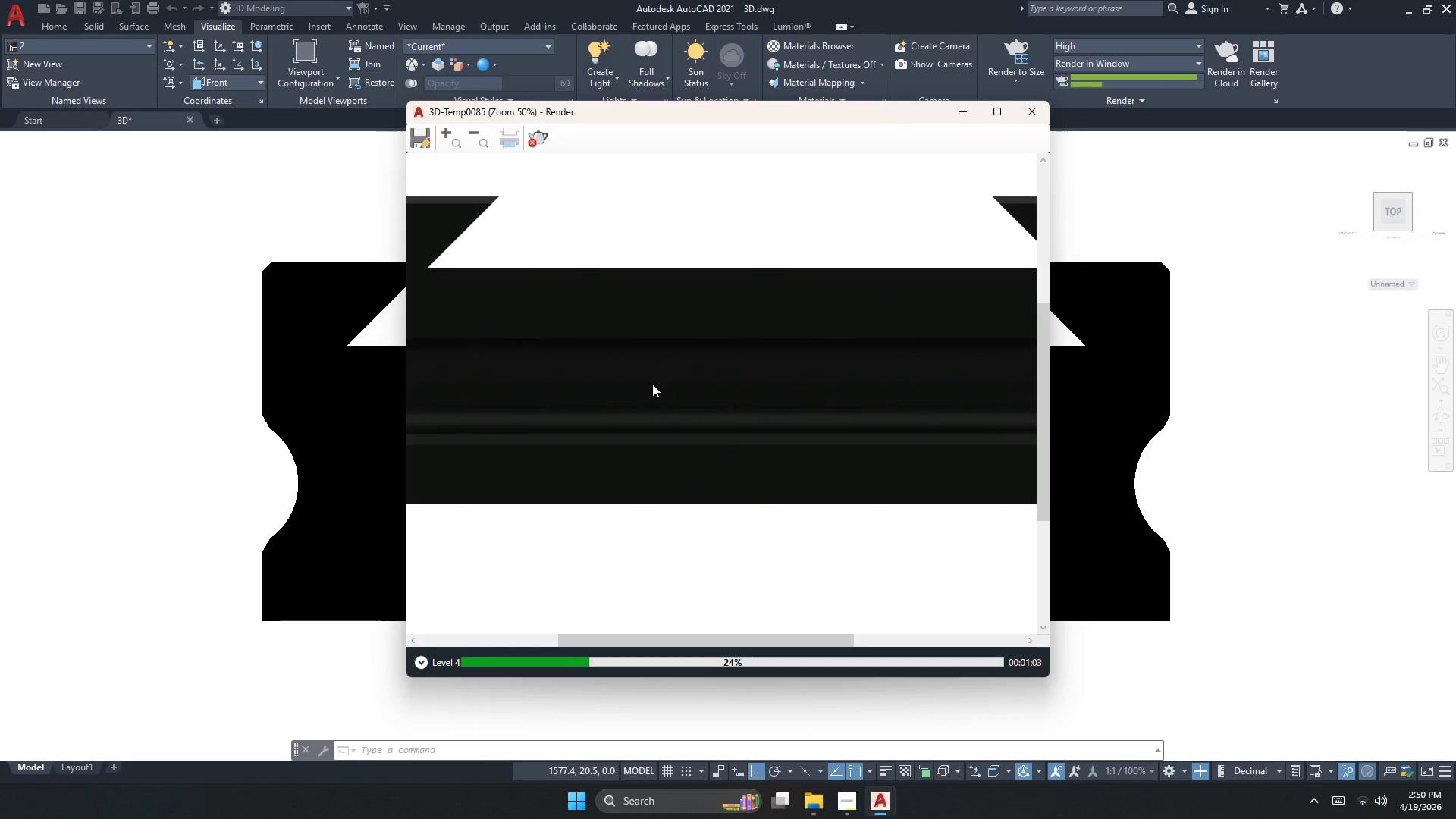 
scroll: coordinate [648, 432], scroll_direction: down, amount: 1.0
 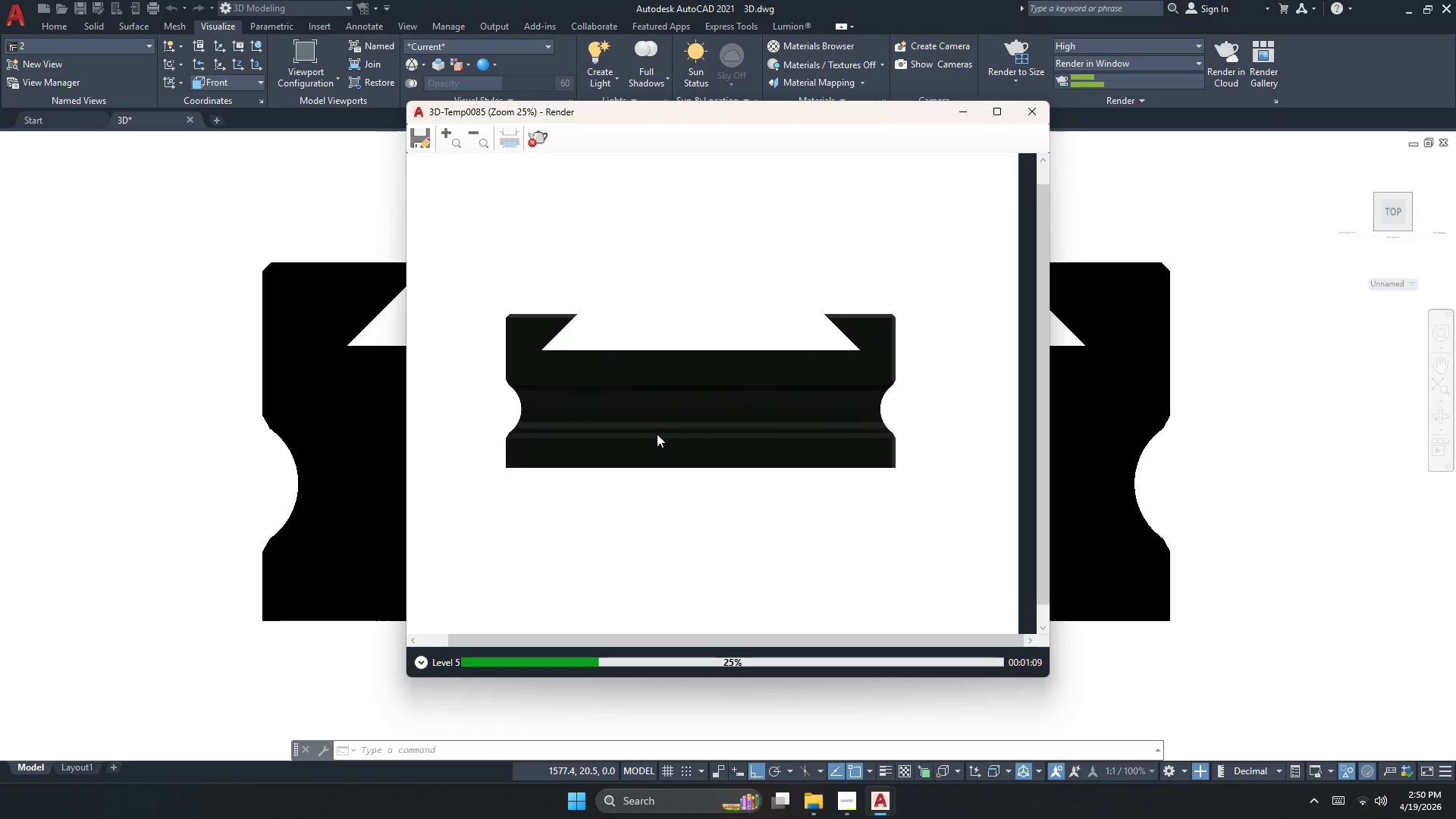 
scroll: coordinate [674, 413], scroll_direction: none, amount: 0.0
 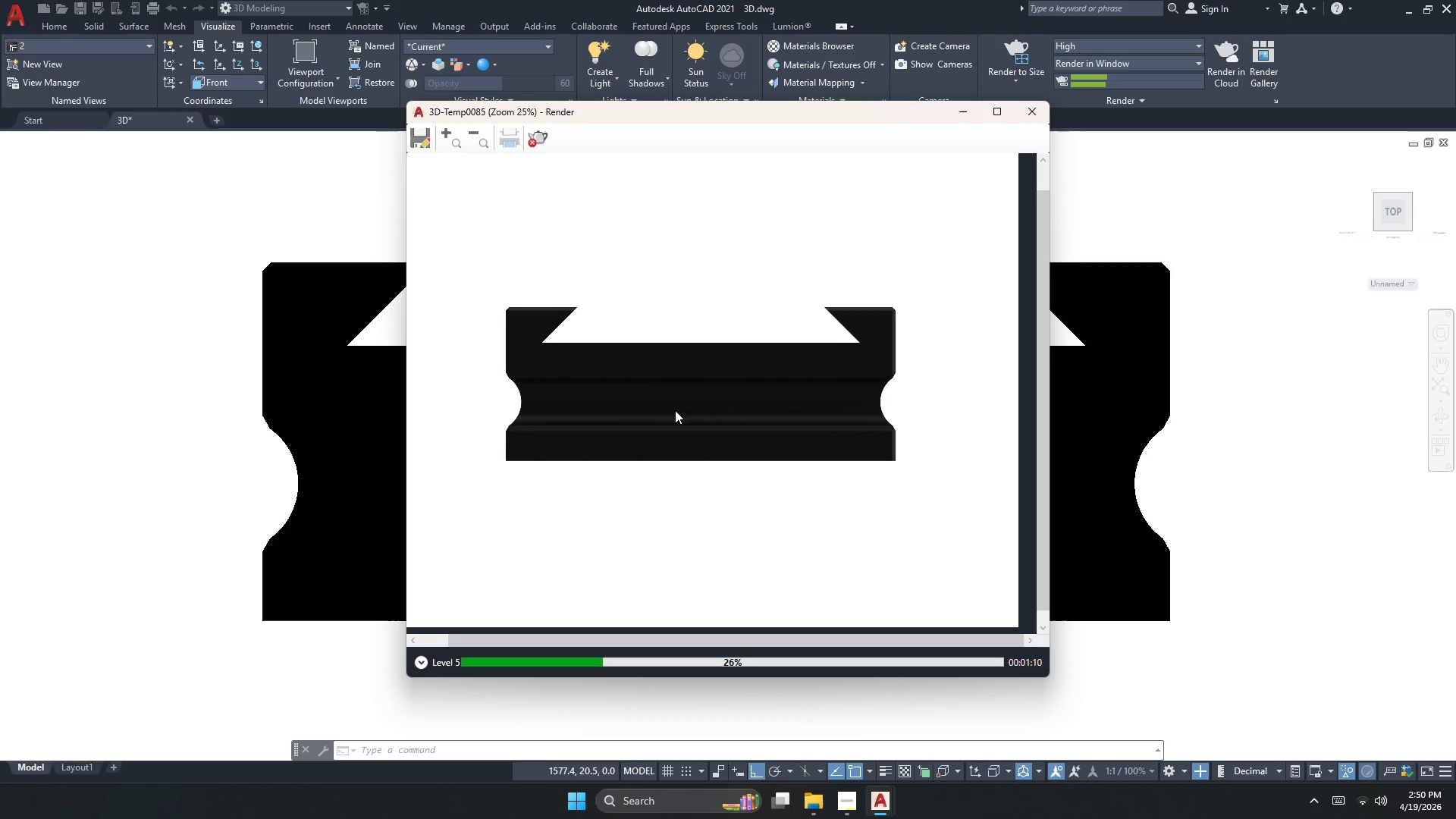 
scroll: coordinate [675, 410], scroll_direction: up, amount: 1.0
 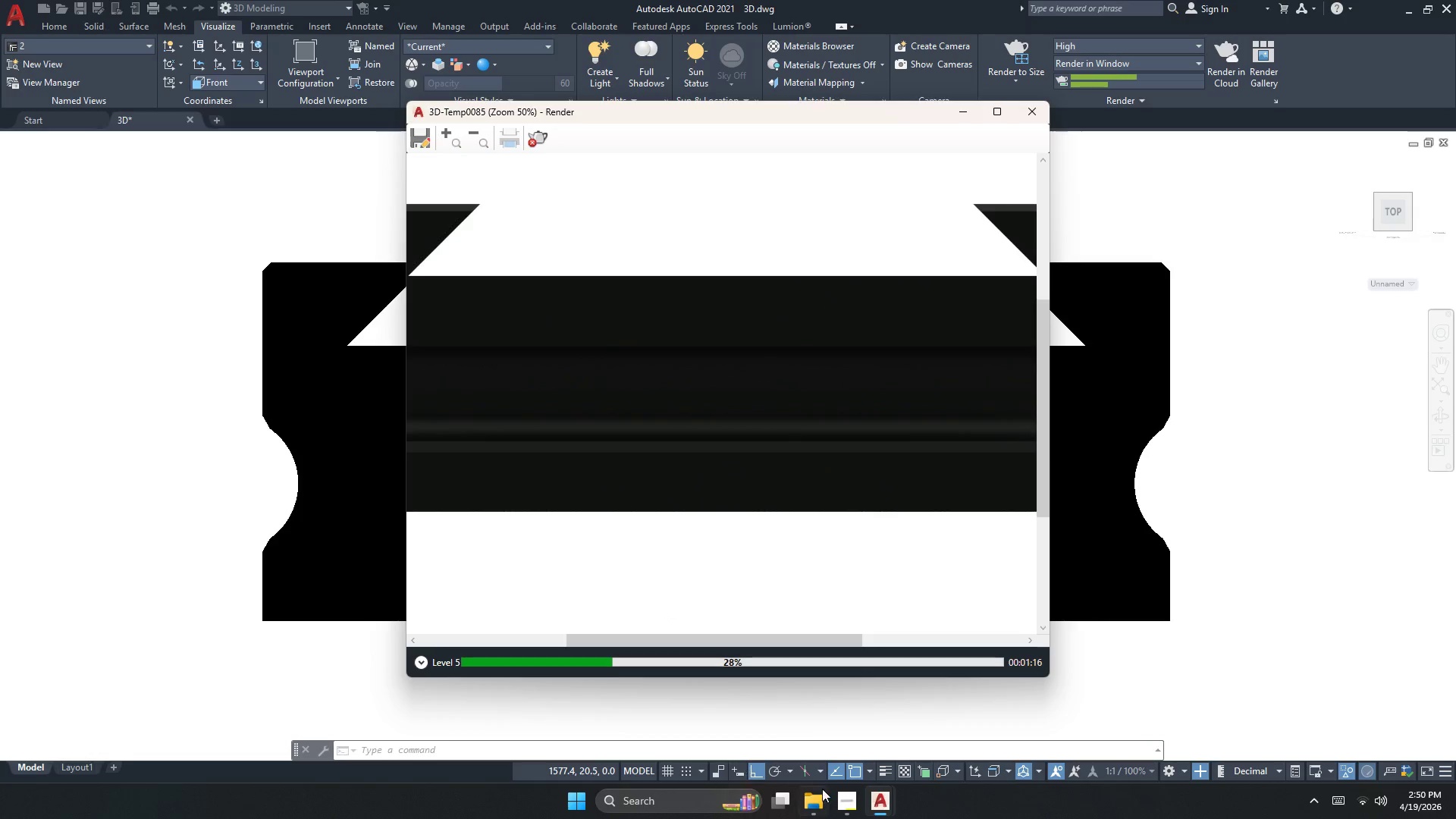 
wait(6.28)
 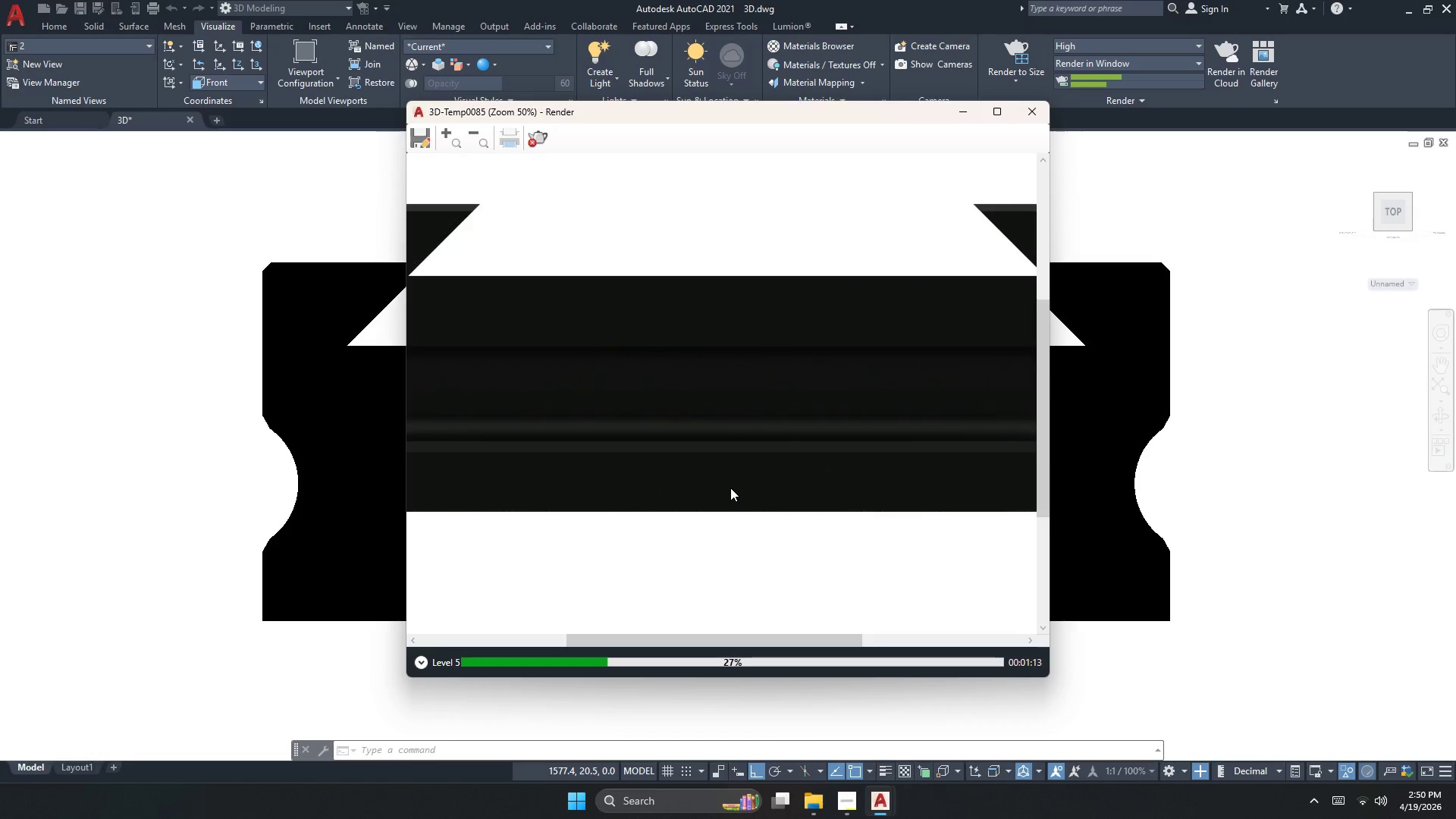 
left_click([185, 353])
 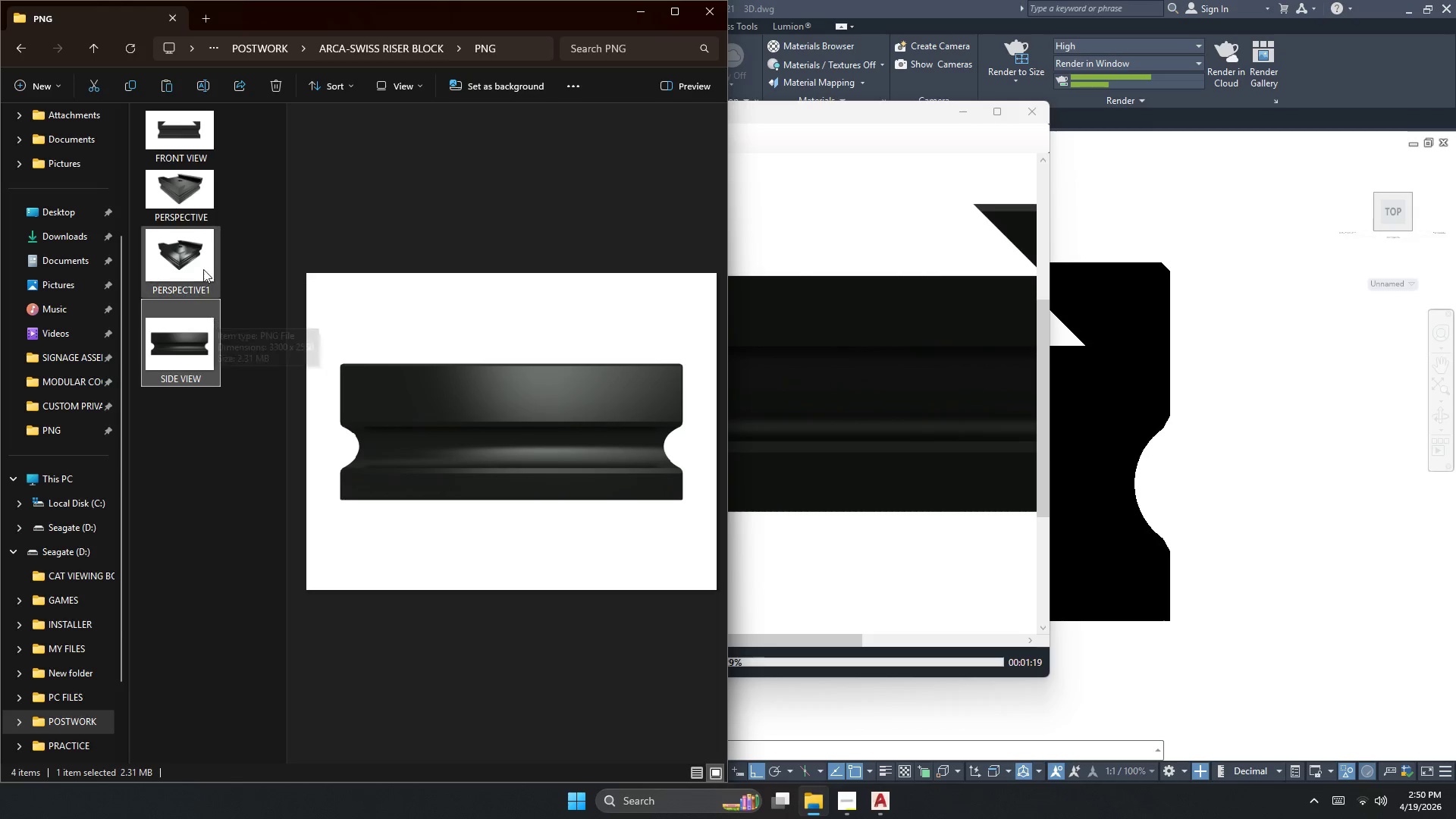 
left_click([180, 193])
 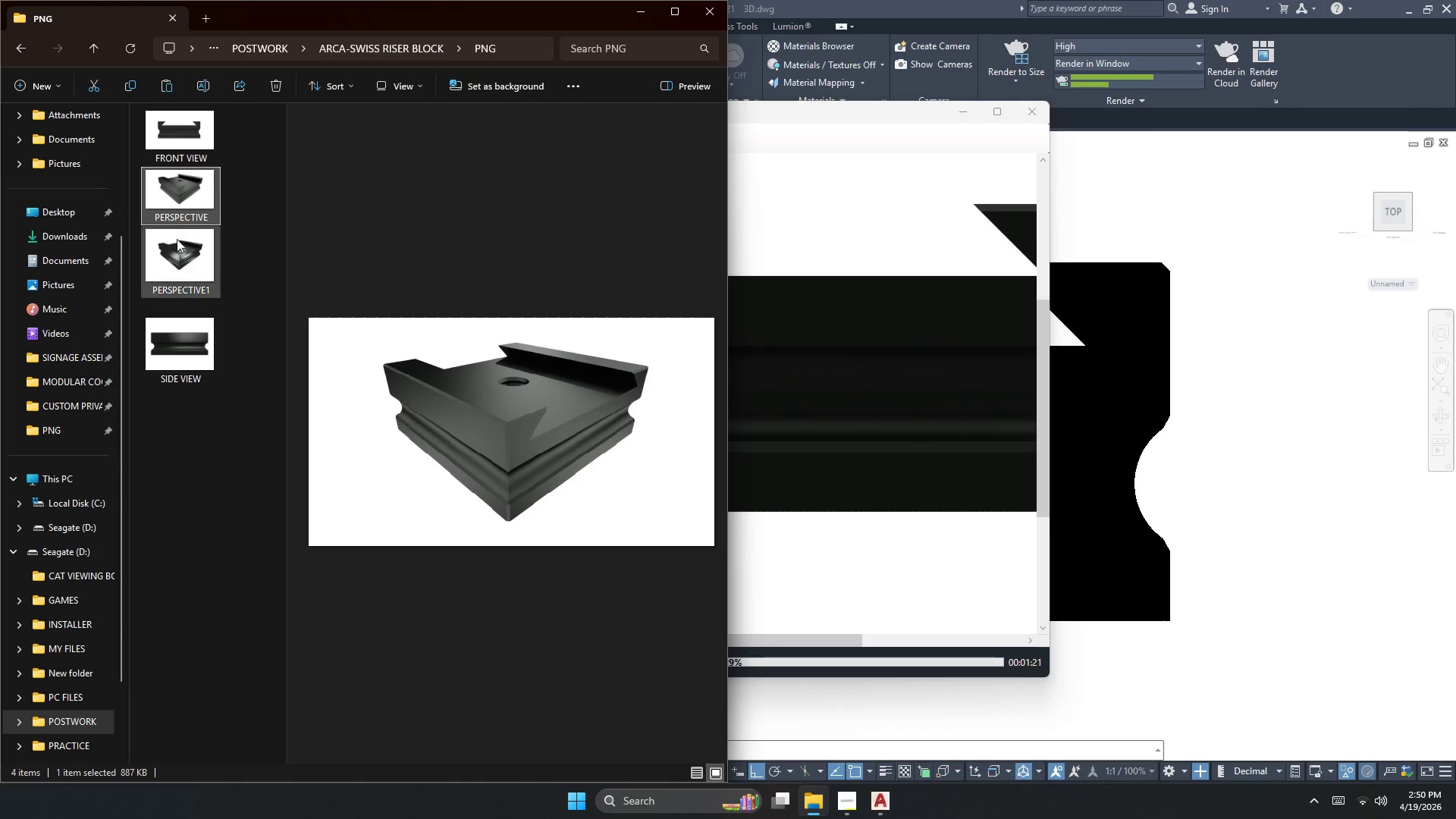 
left_click([176, 246])
 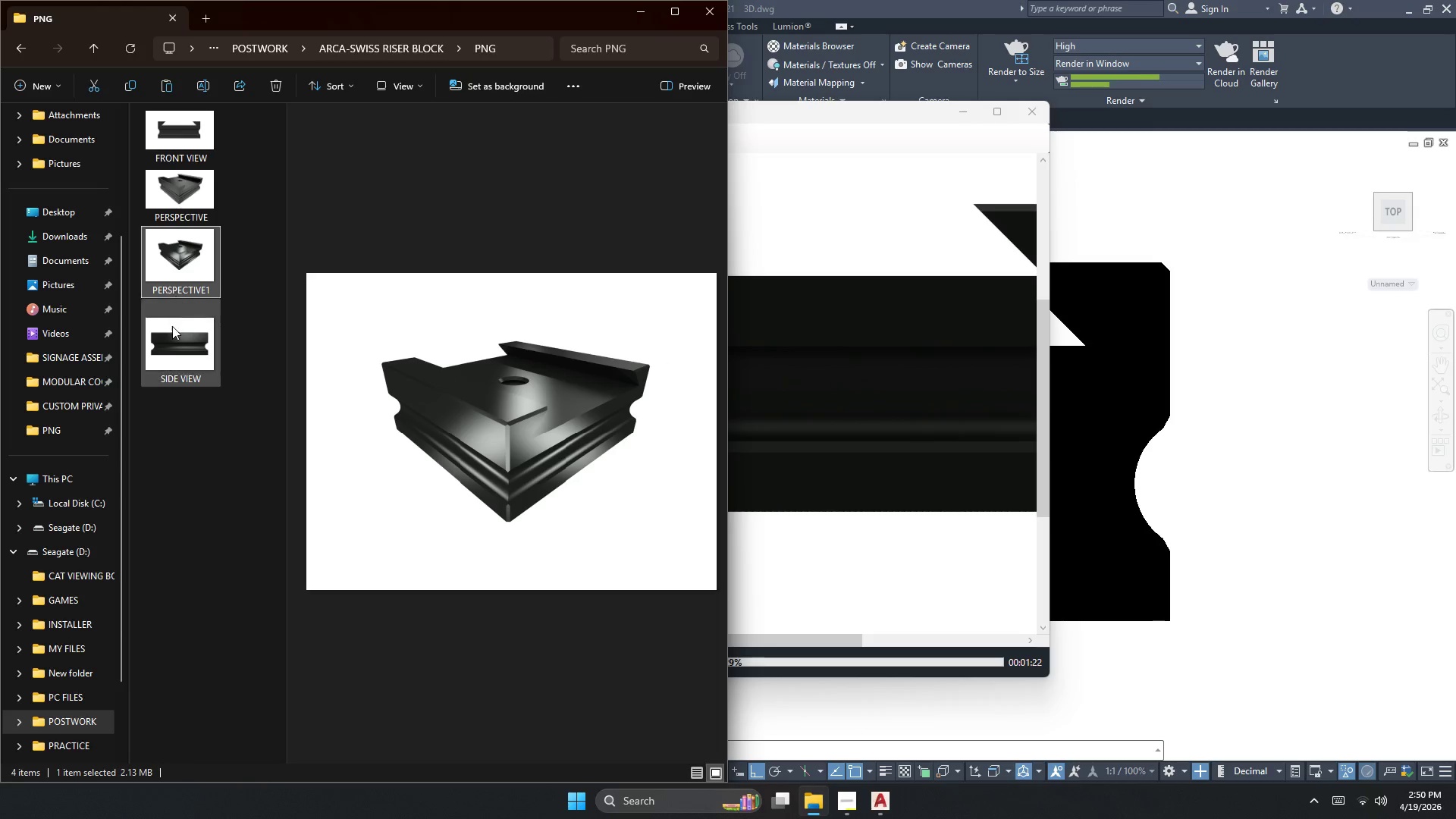 
left_click([170, 337])
 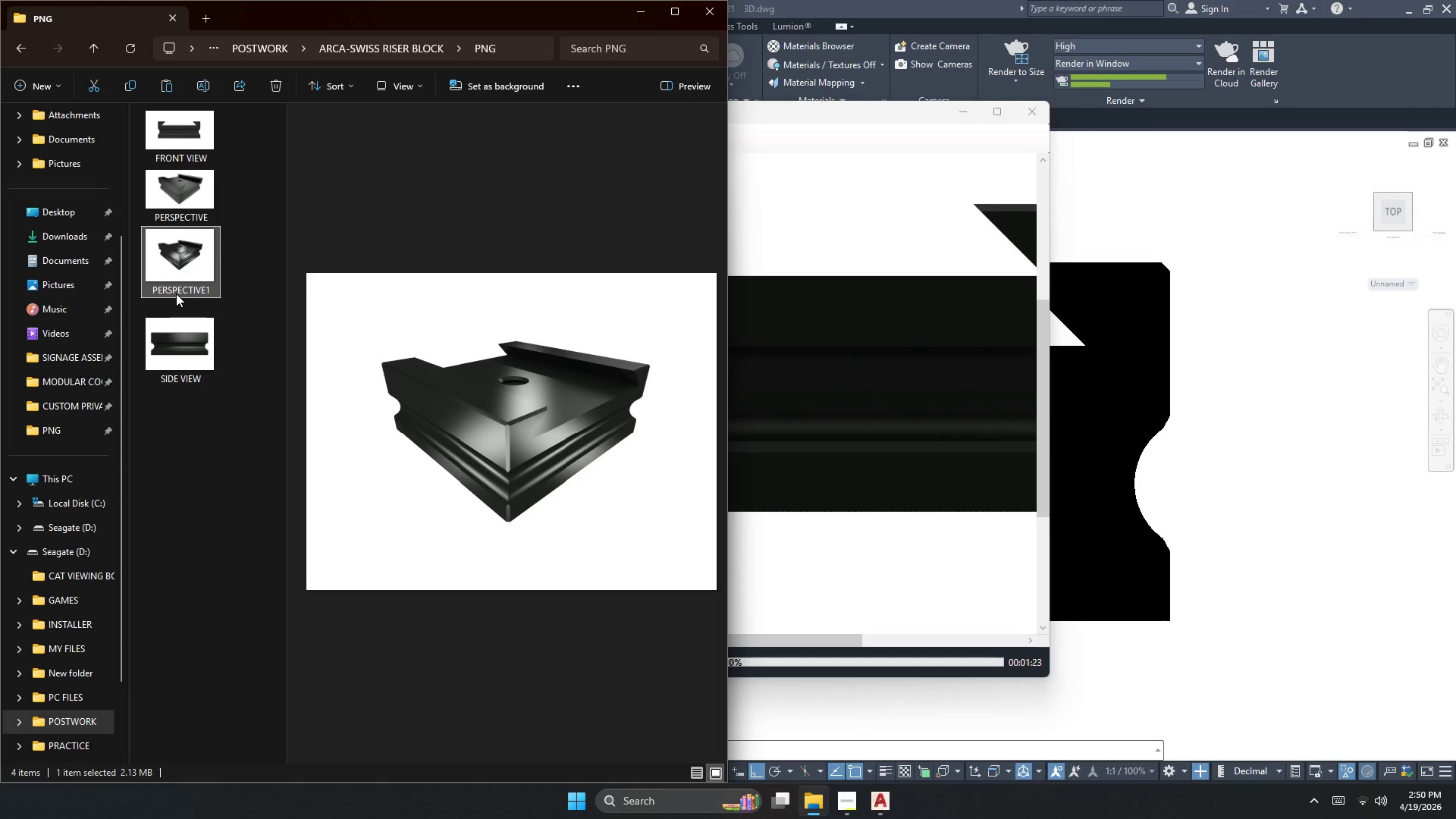 
double_click([177, 324])
 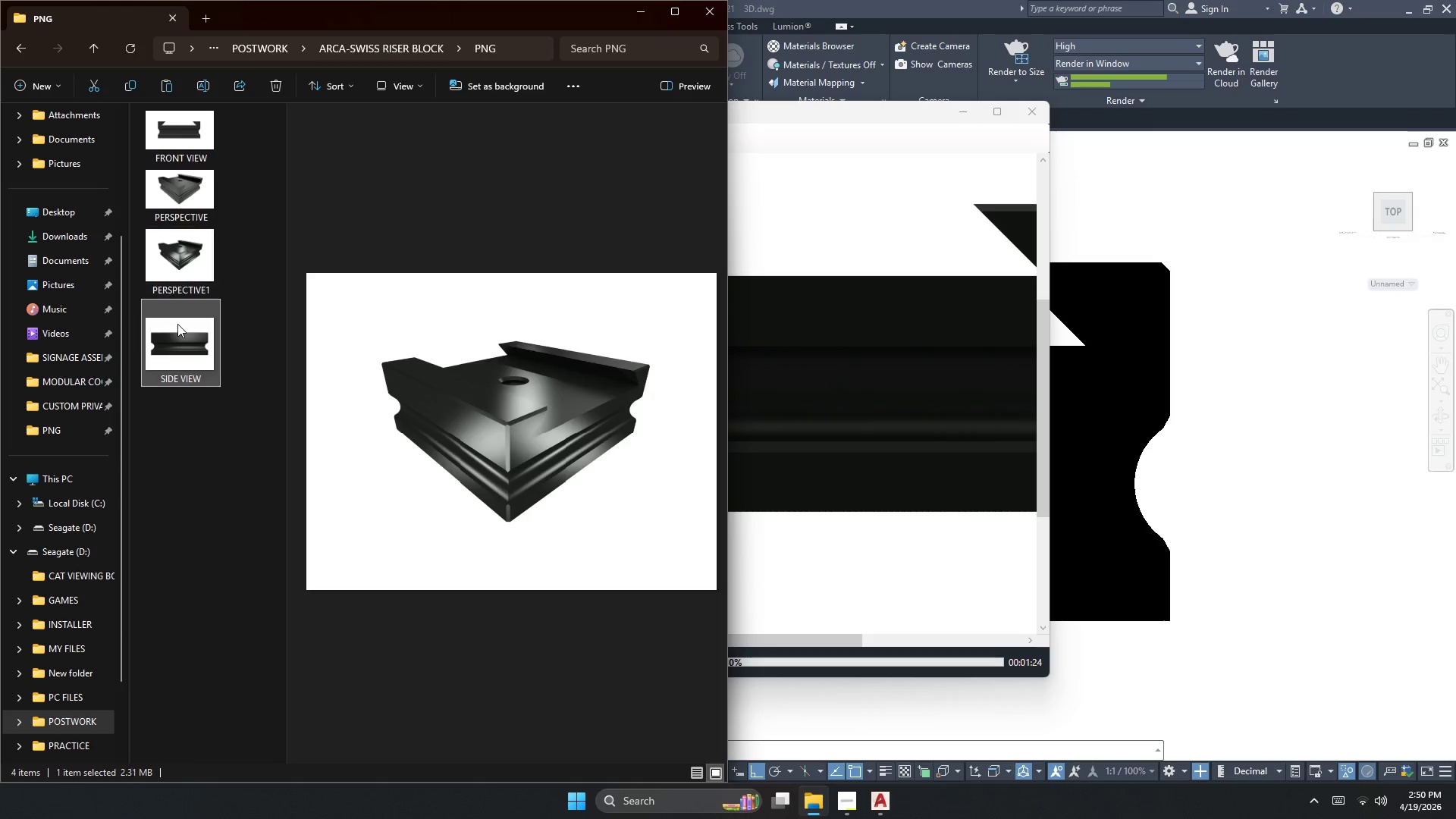 
triple_click([177, 324])
 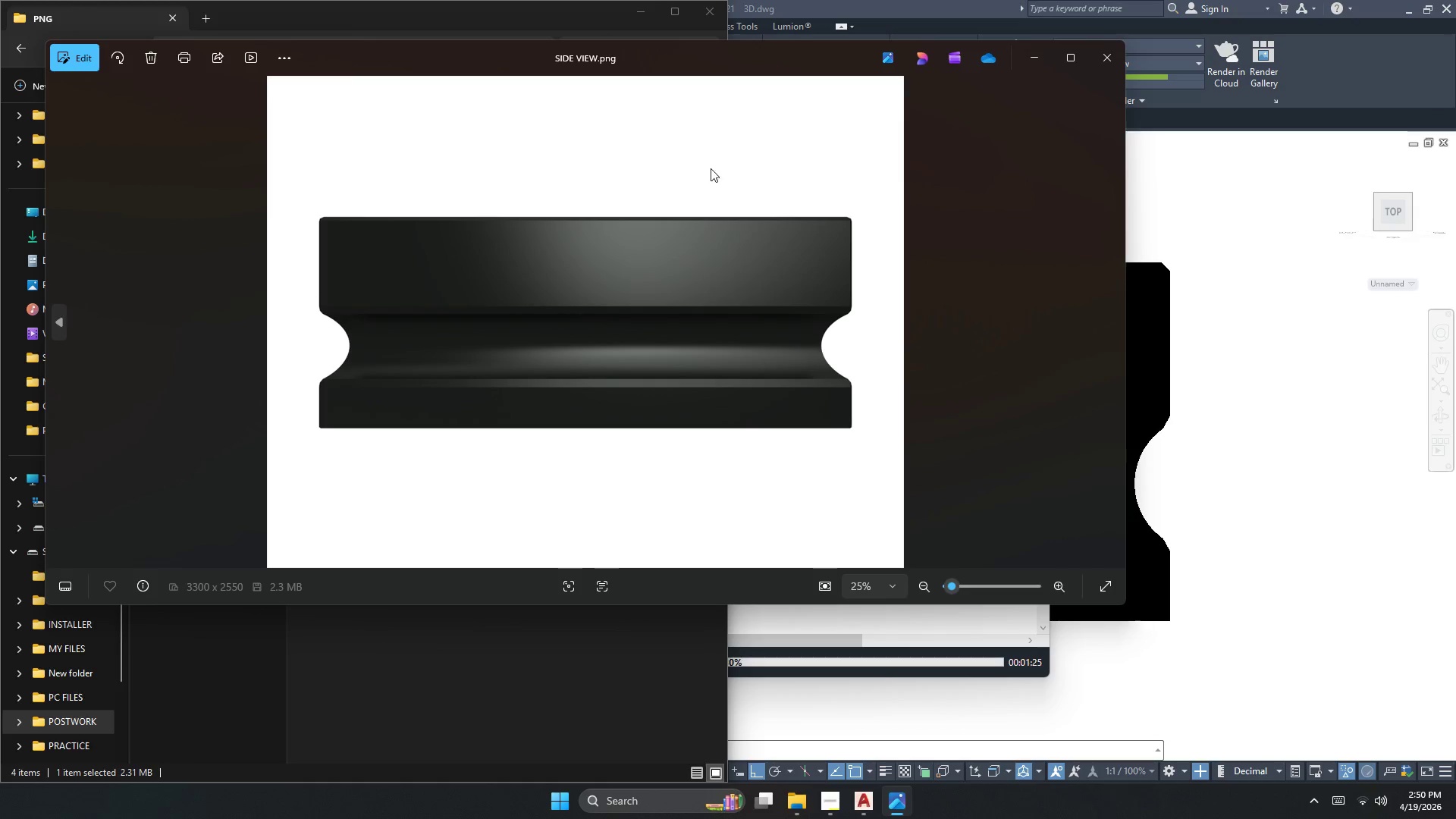 
left_click([1101, 61])
 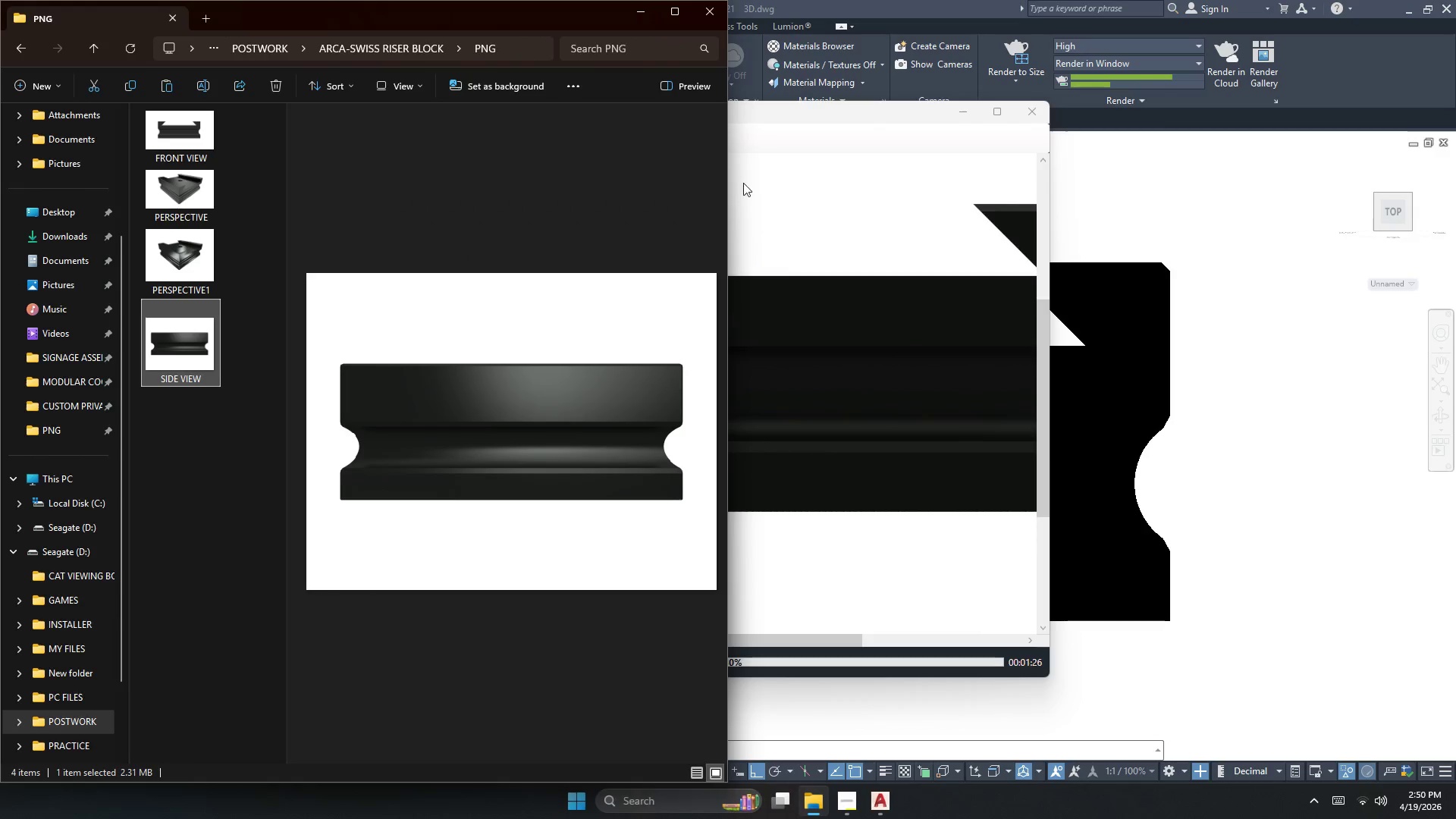 
left_click([825, 186])
 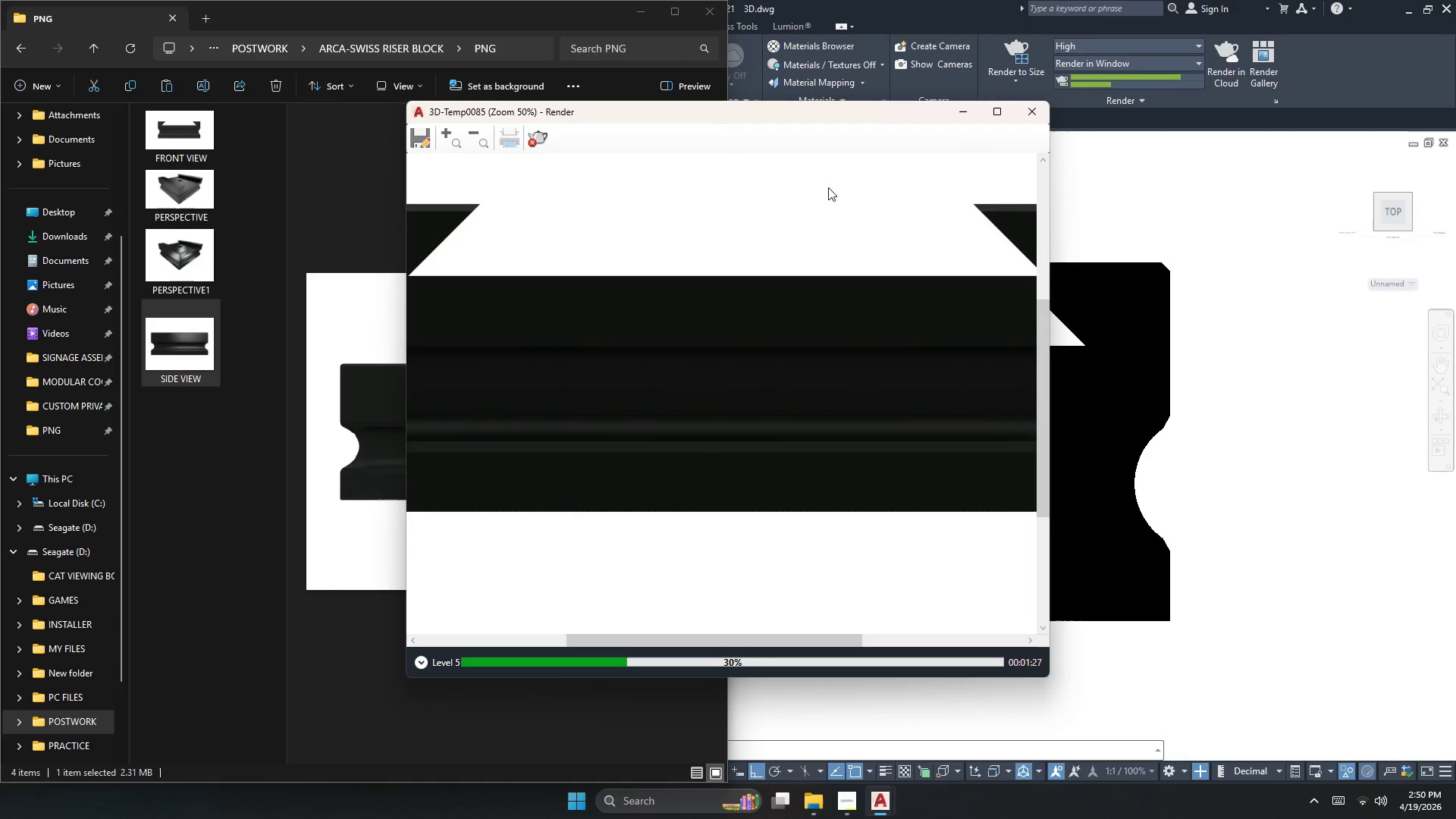 
scroll: coordinate [822, 223], scroll_direction: down, amount: 1.0
 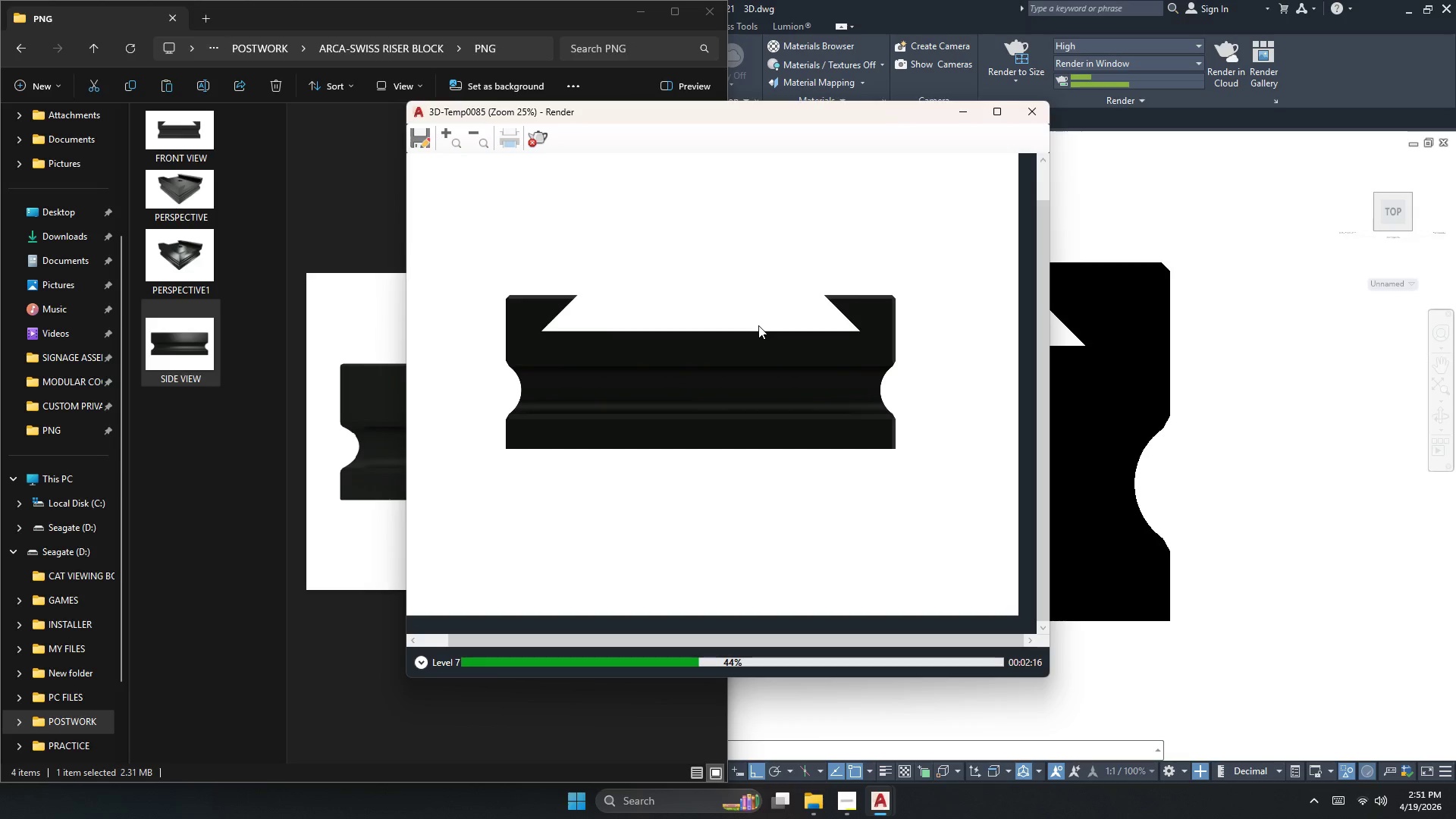 
wait(52.18)
 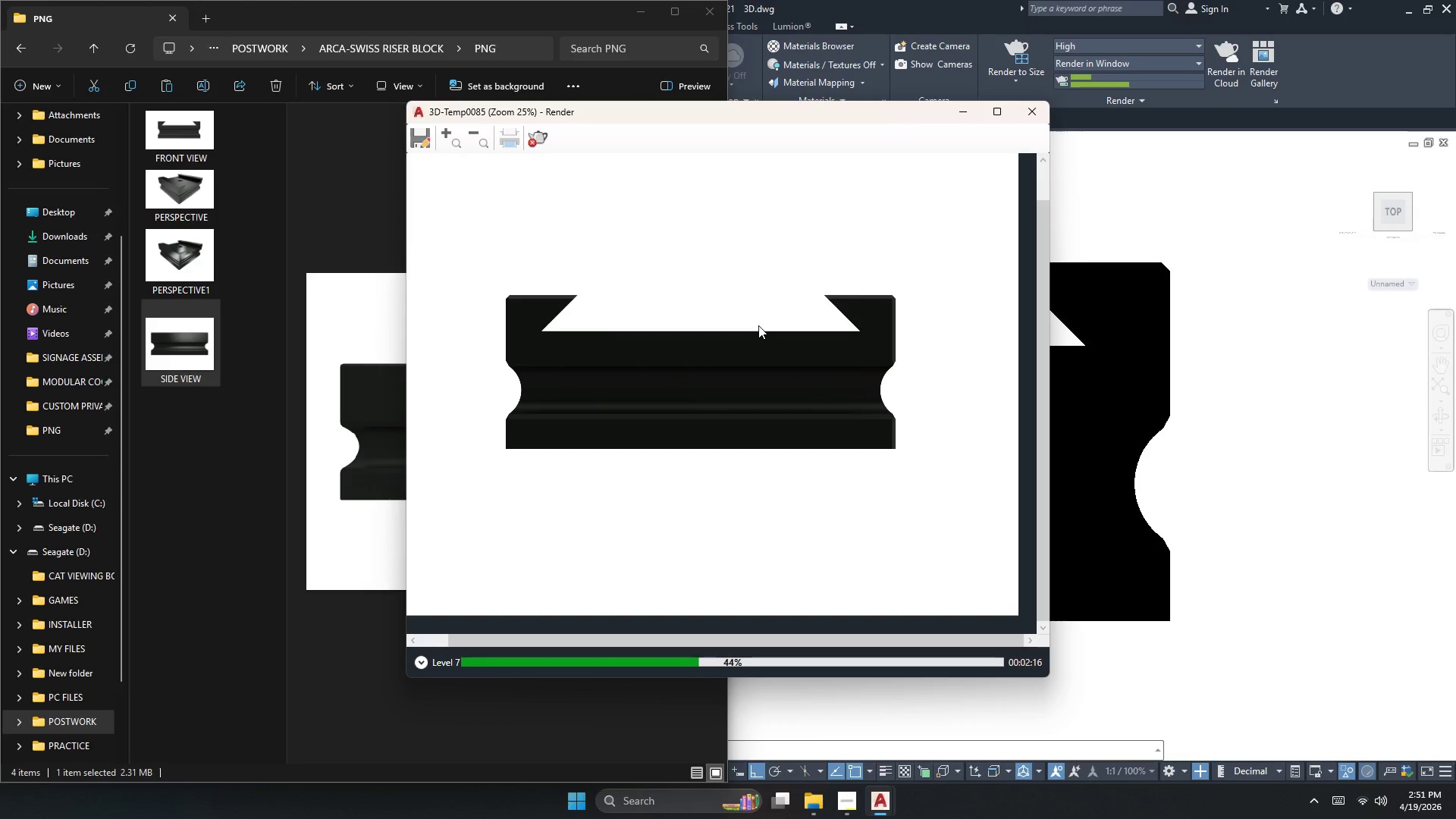 
scroll: coordinate [760, 494], scroll_direction: none, amount: 0.0
 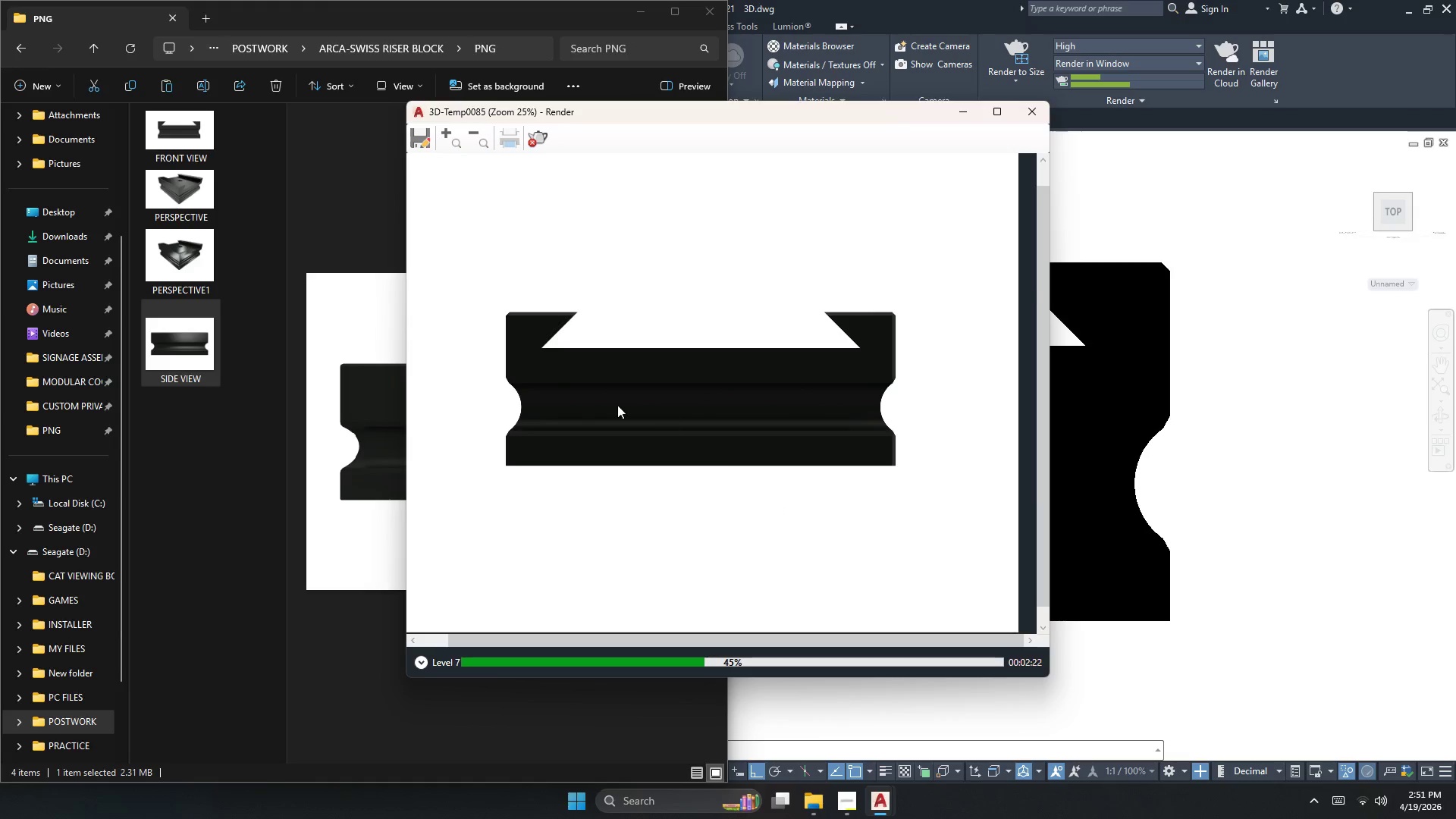 
scroll: coordinate [617, 404], scroll_direction: up, amount: 1.0
 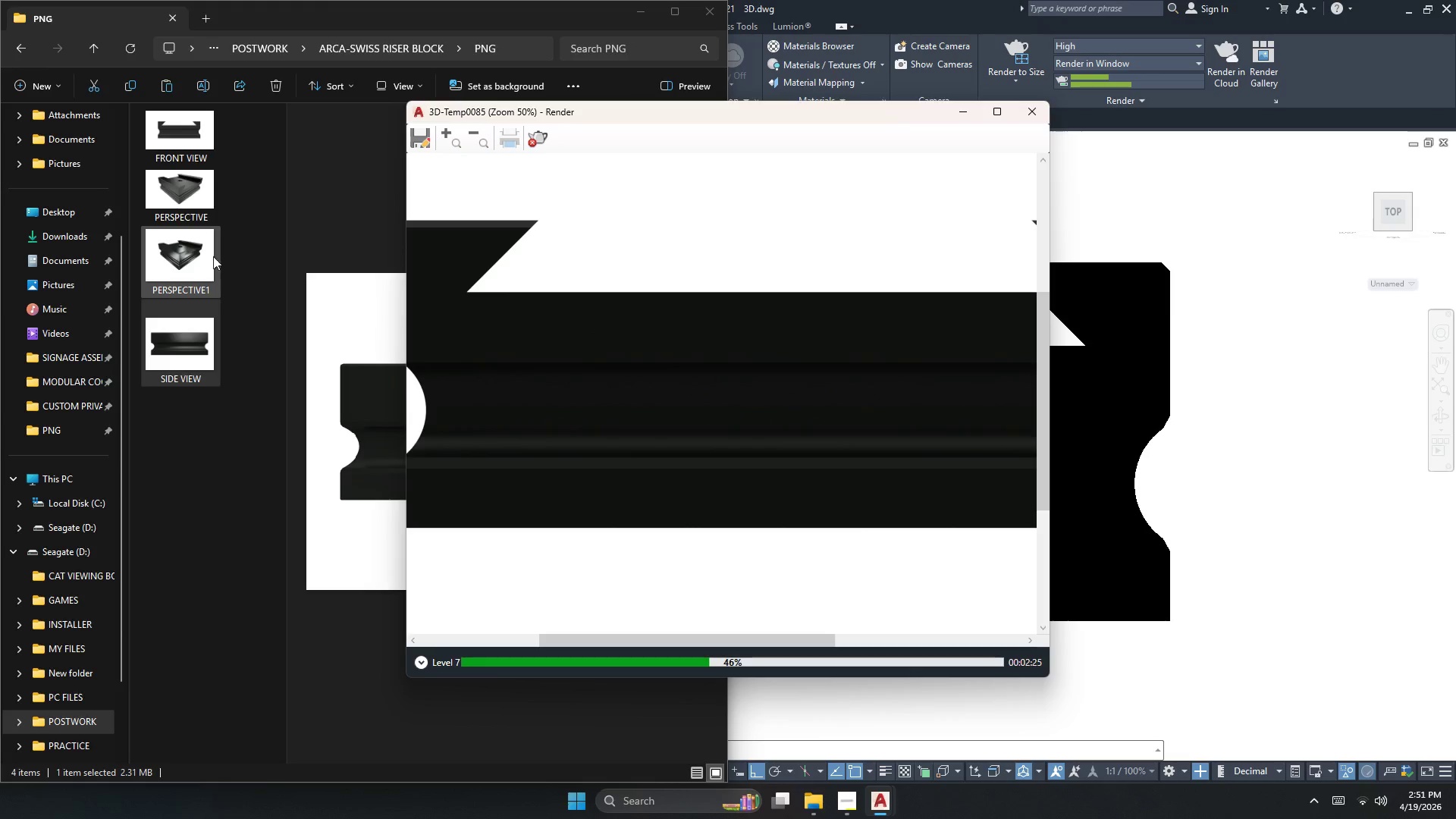 
scroll: coordinate [853, 475], scroll_direction: down, amount: 1.0
 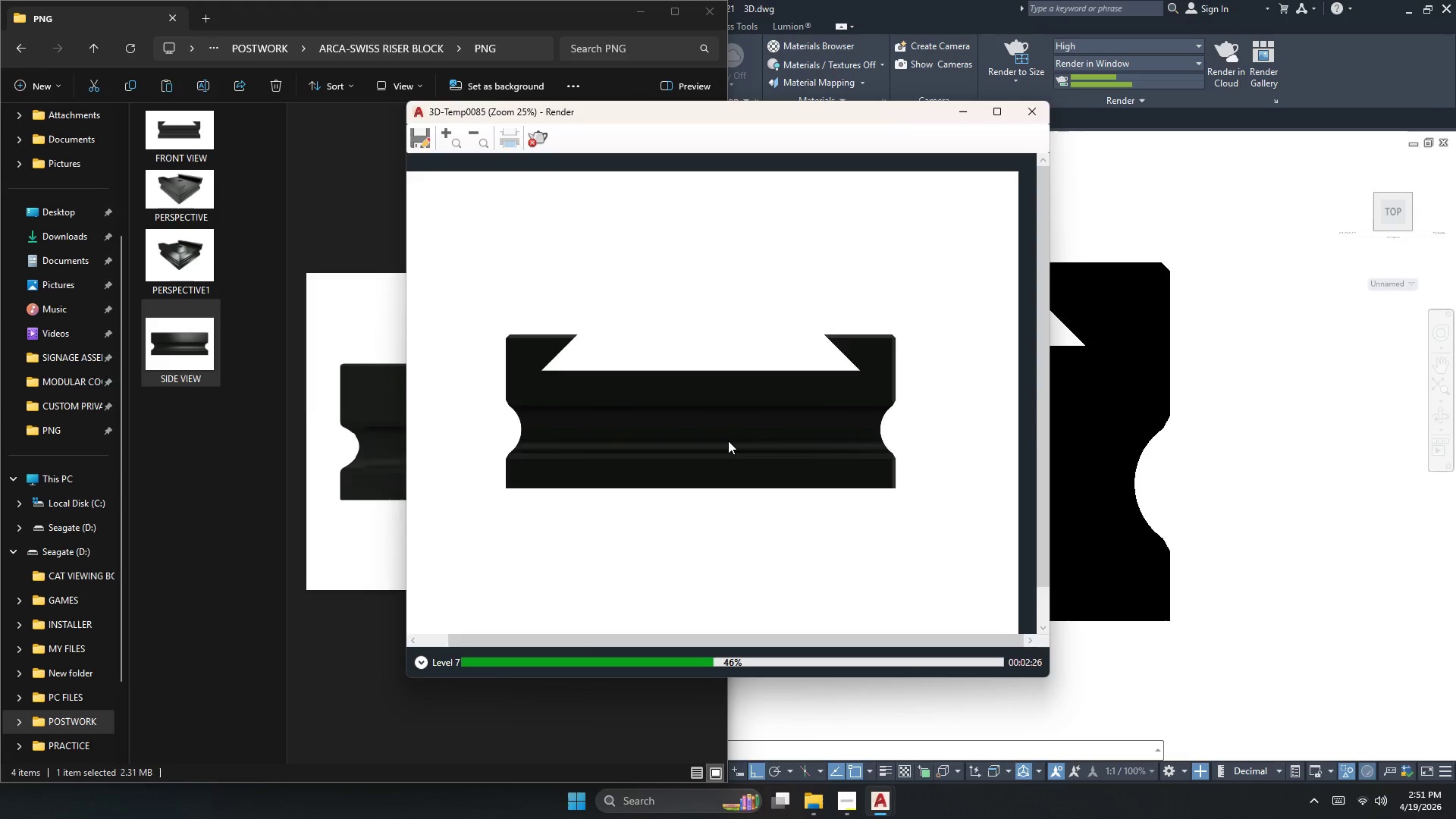 
scroll: coordinate [728, 441], scroll_direction: up, amount: 1.0
 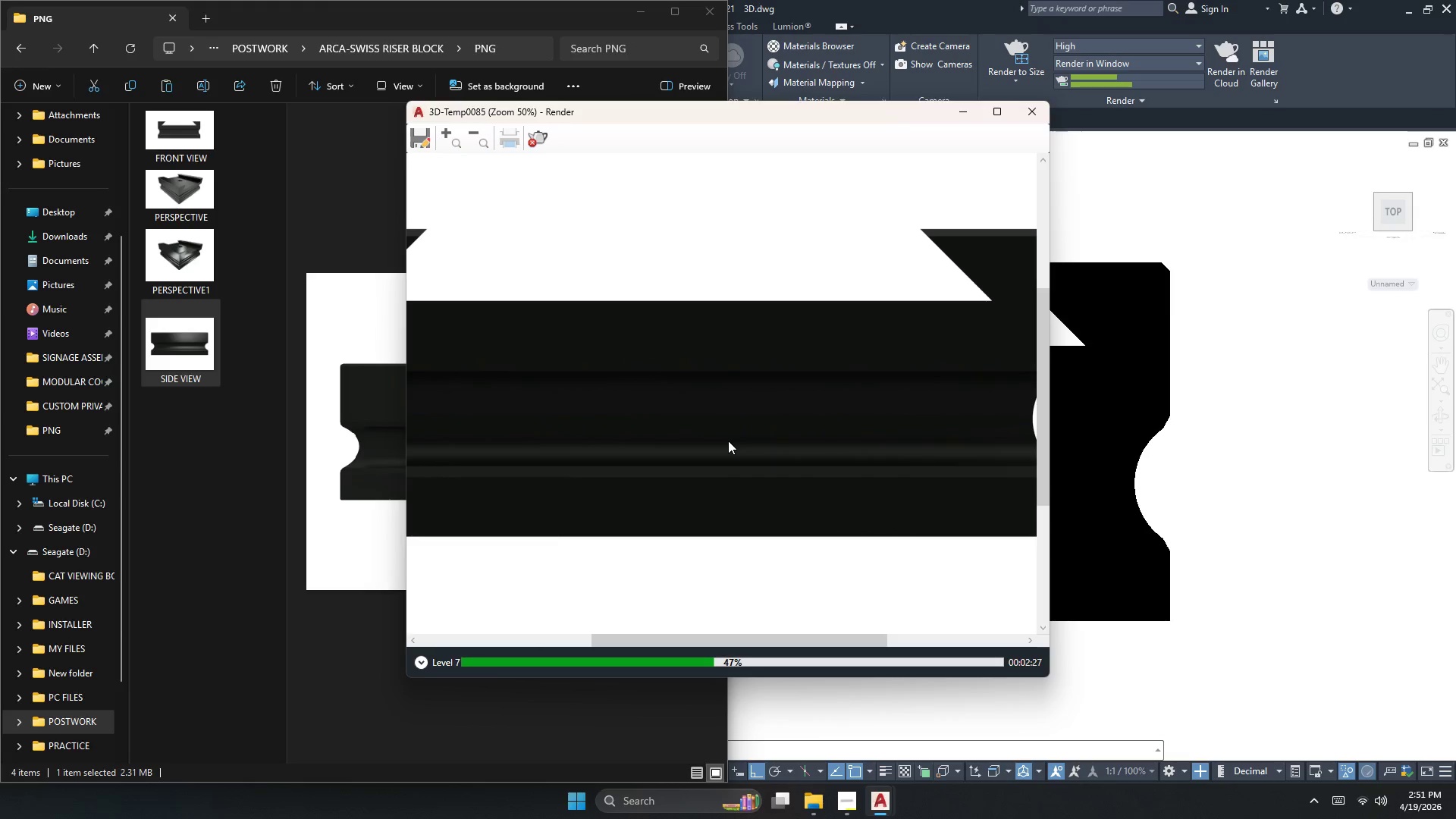 
scroll: coordinate [726, 444], scroll_direction: down, amount: 1.0
 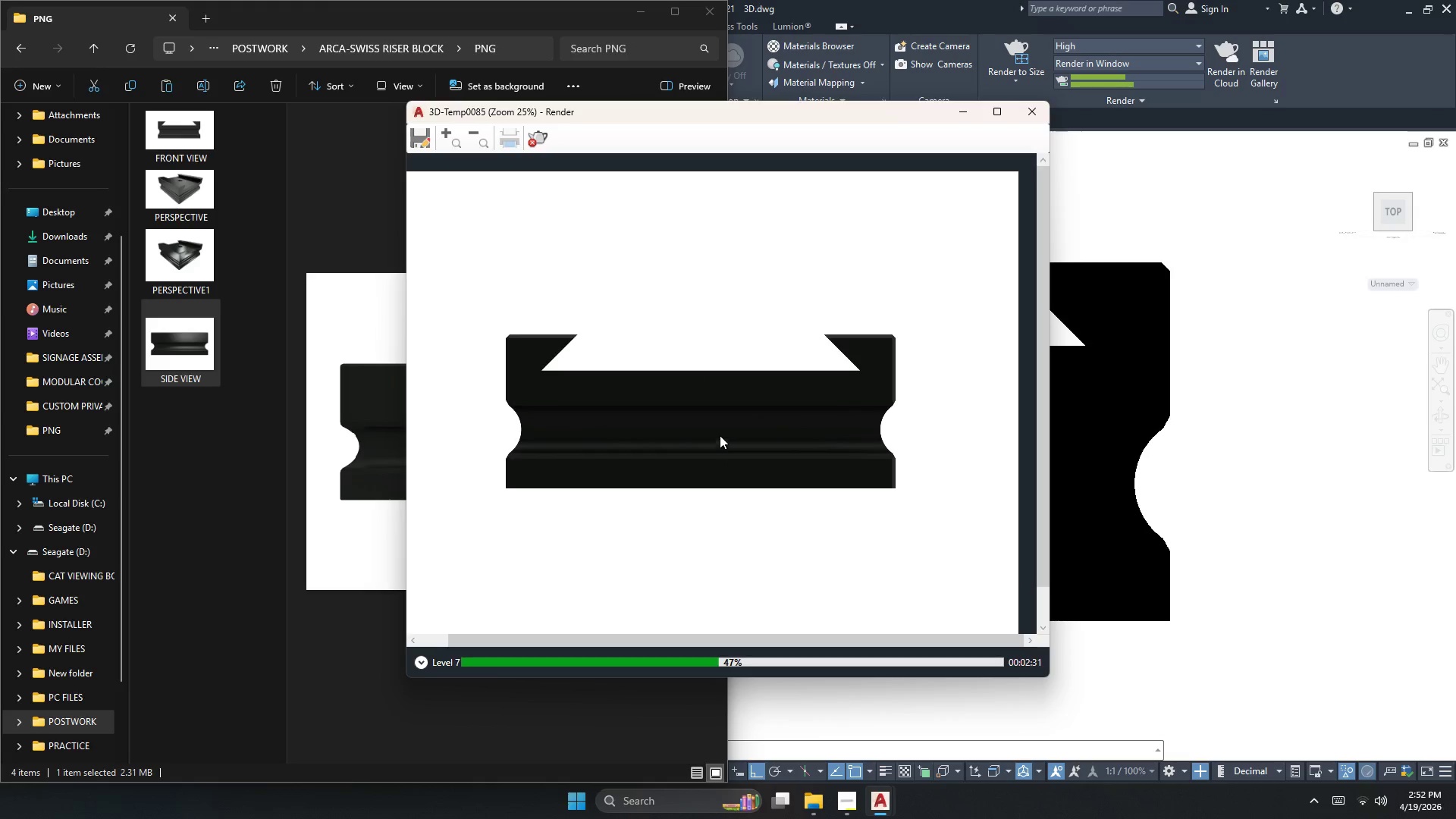 
scroll: coordinate [721, 455], scroll_direction: up, amount: 1.0
 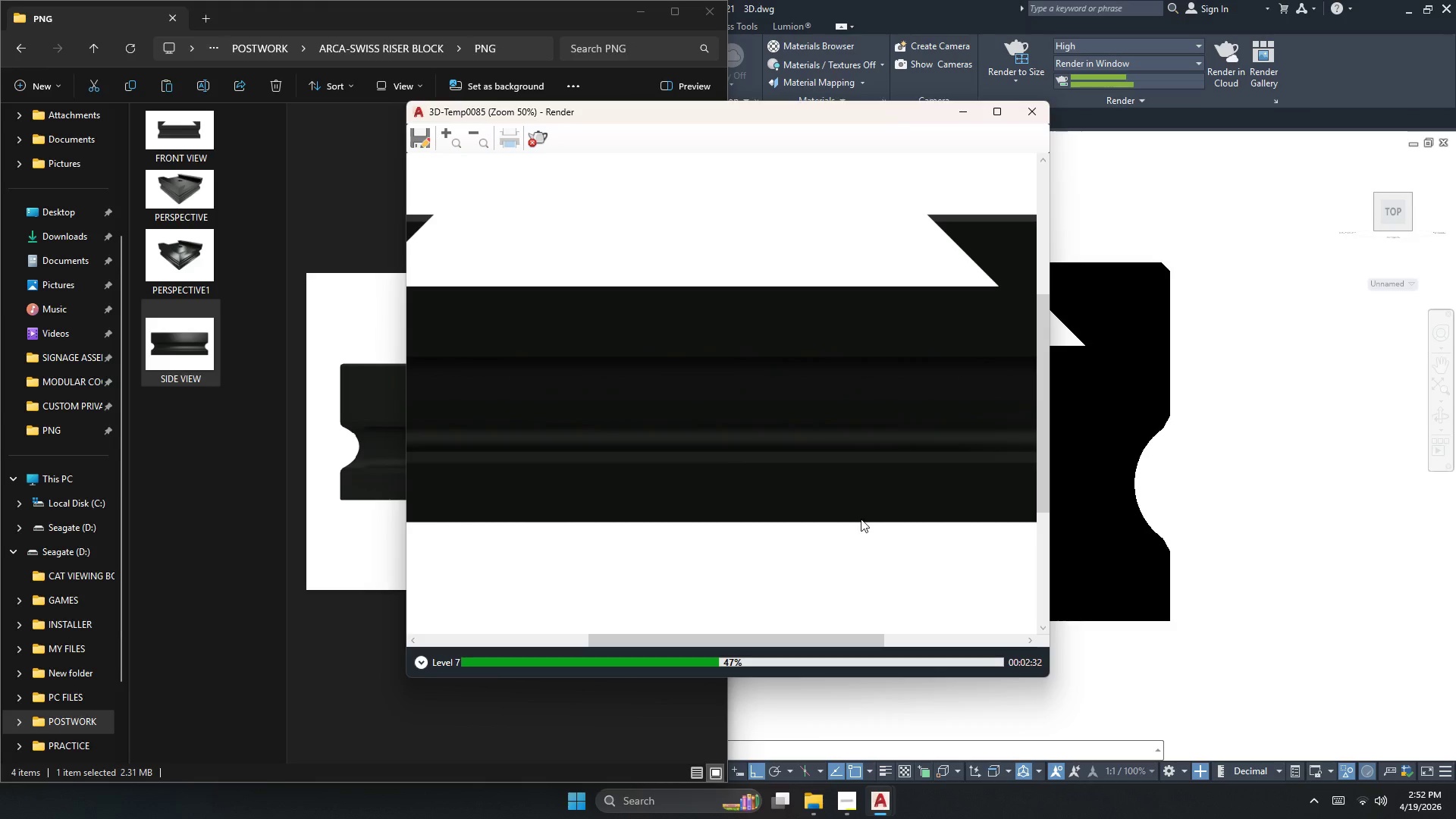 
scroll: coordinate [860, 519], scroll_direction: down, amount: 1.0
 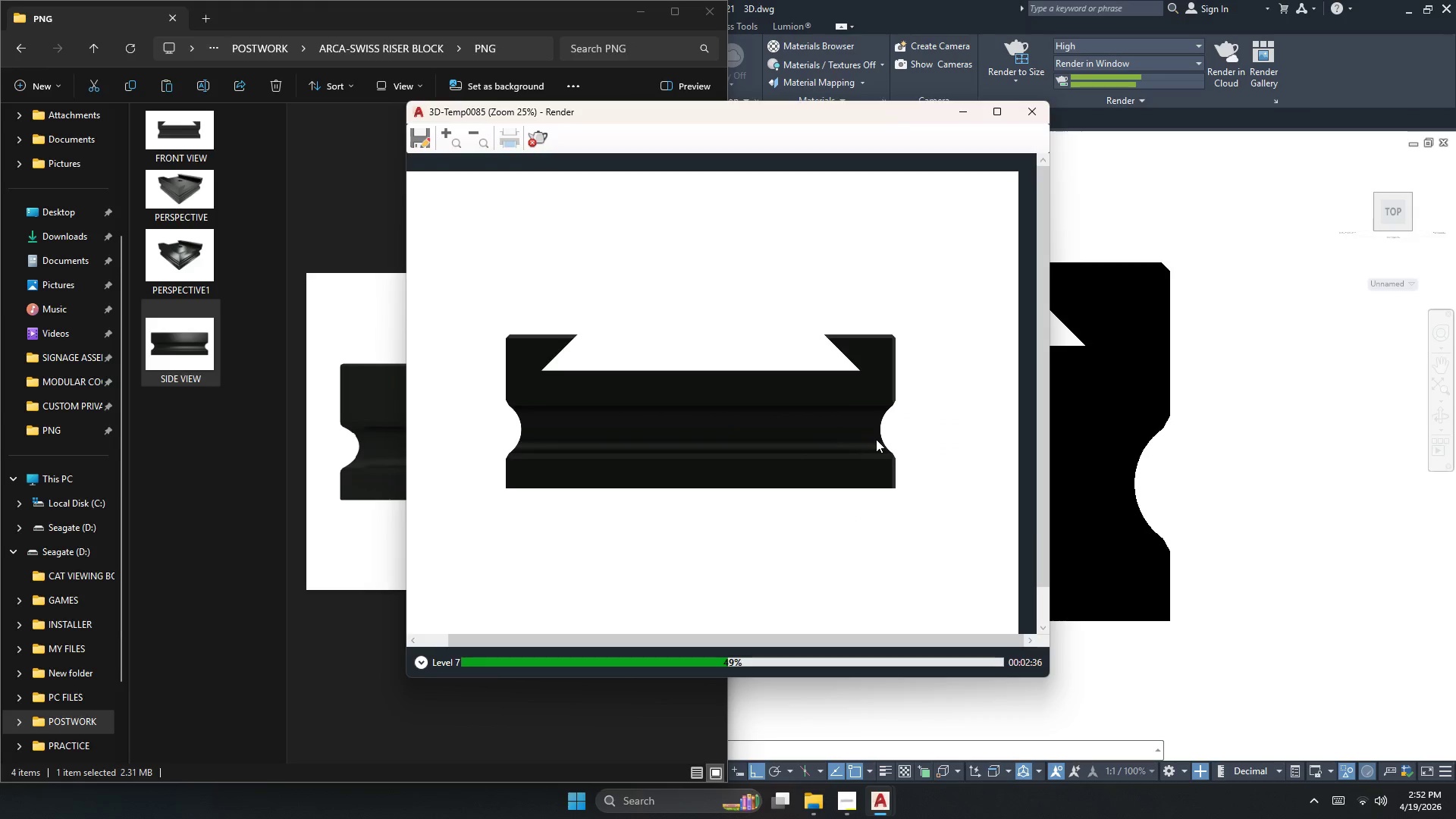 
wait(7.25)
 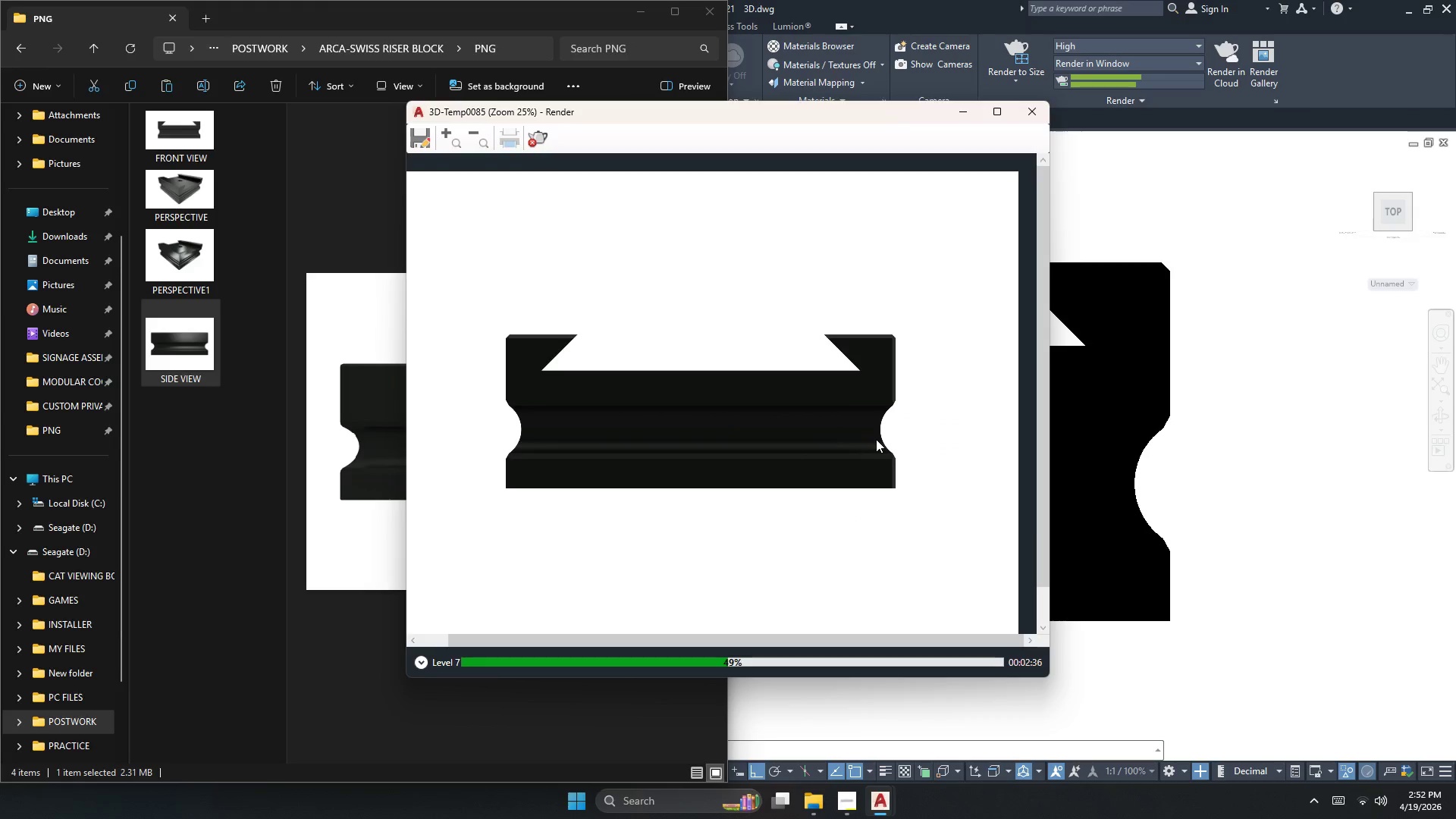 
scroll: coordinate [879, 488], scroll_direction: none, amount: 0.0
 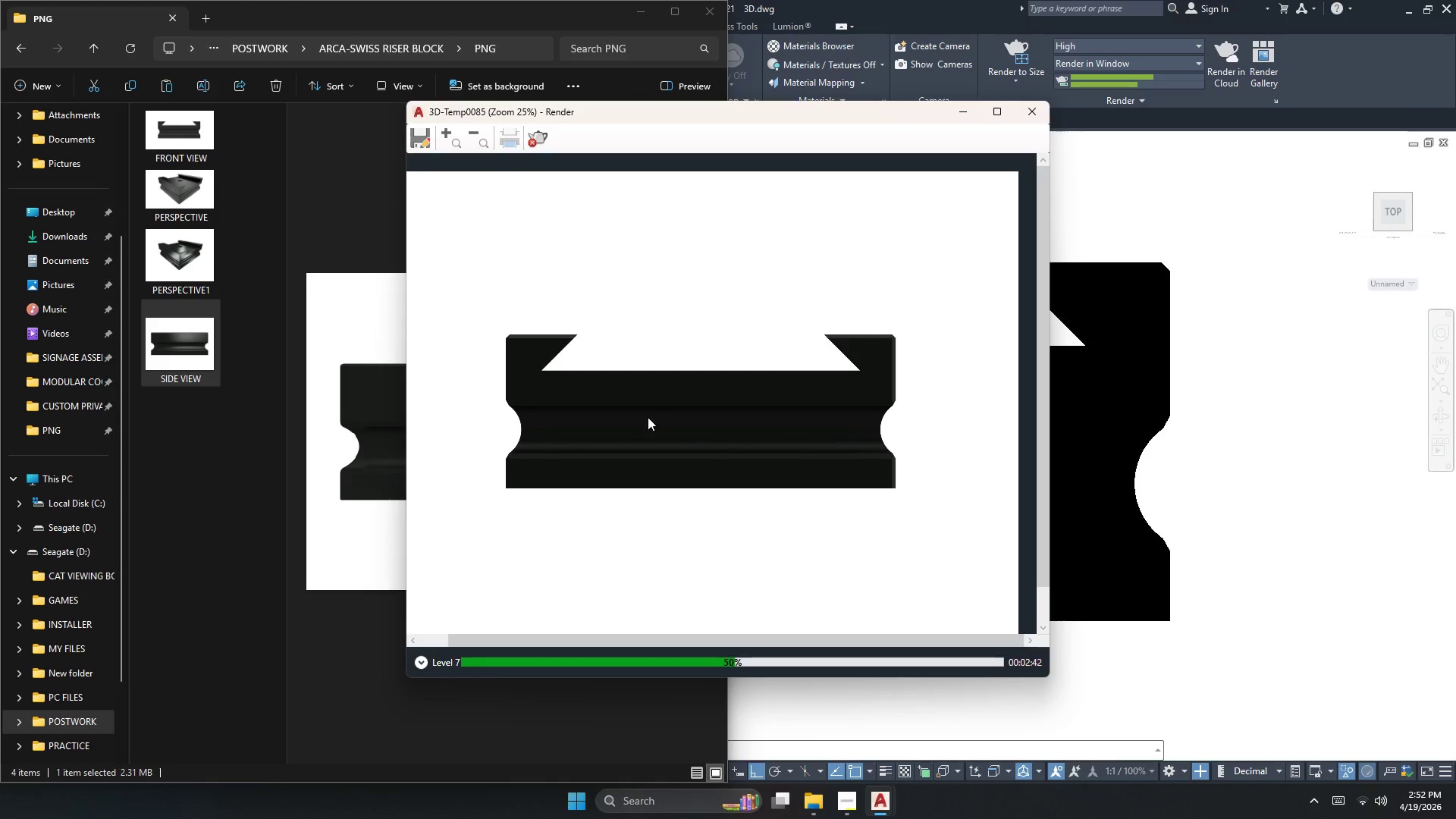 
scroll: coordinate [792, 520], scroll_direction: down, amount: 2.0
 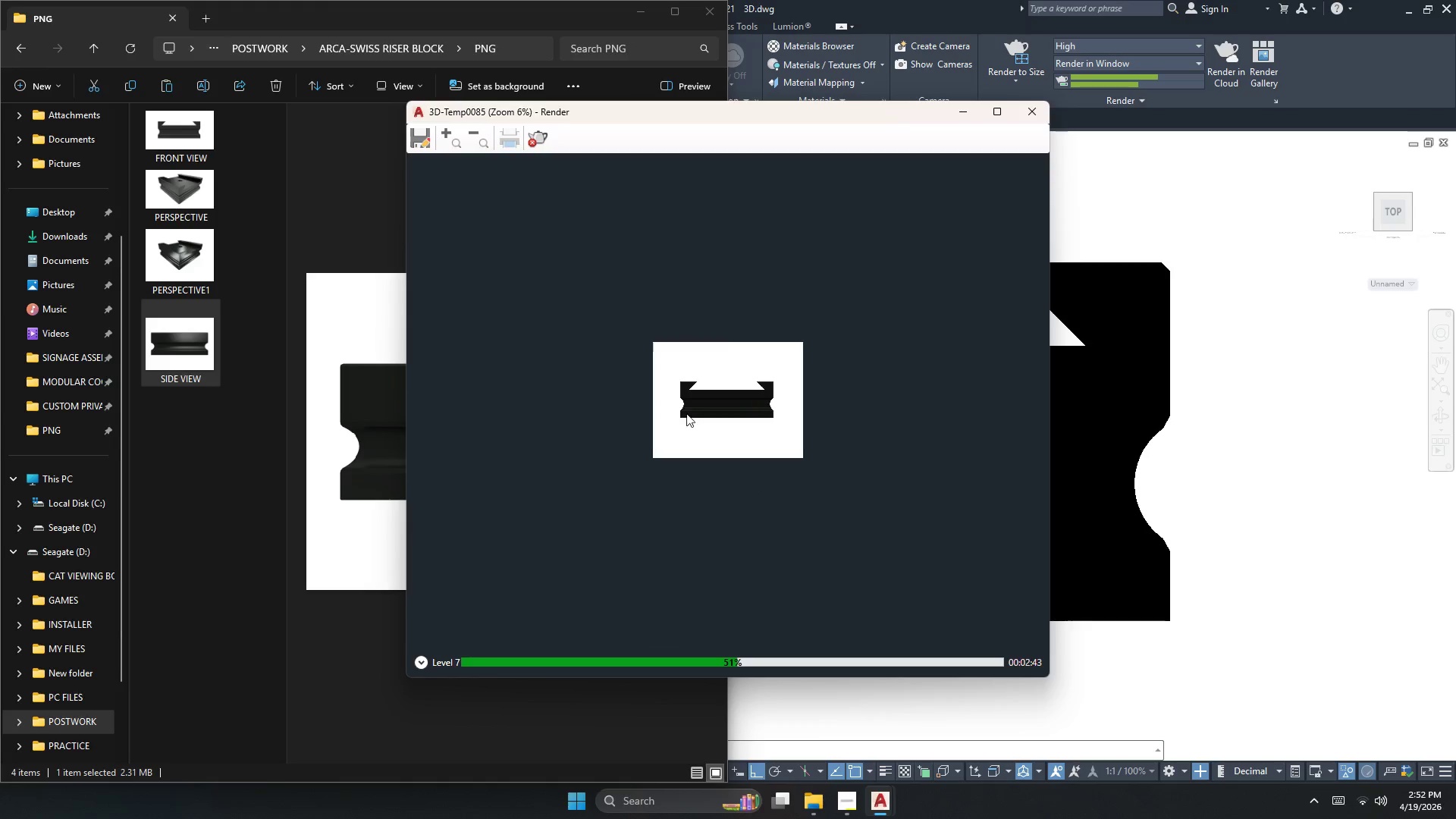 
scroll: coordinate [688, 421], scroll_direction: up, amount: 2.0
 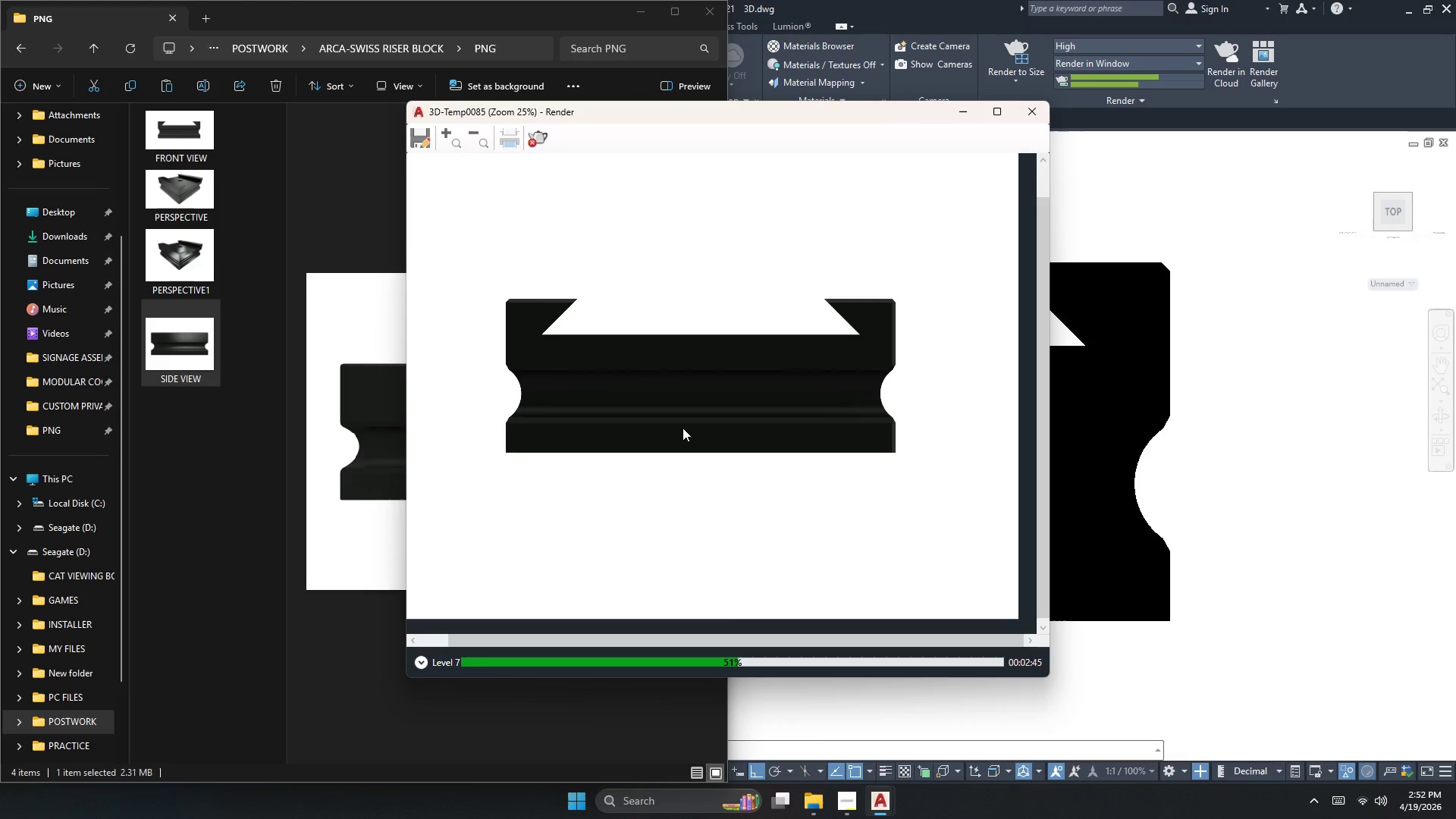 
scroll: coordinate [682, 428], scroll_direction: down, amount: 1.0
 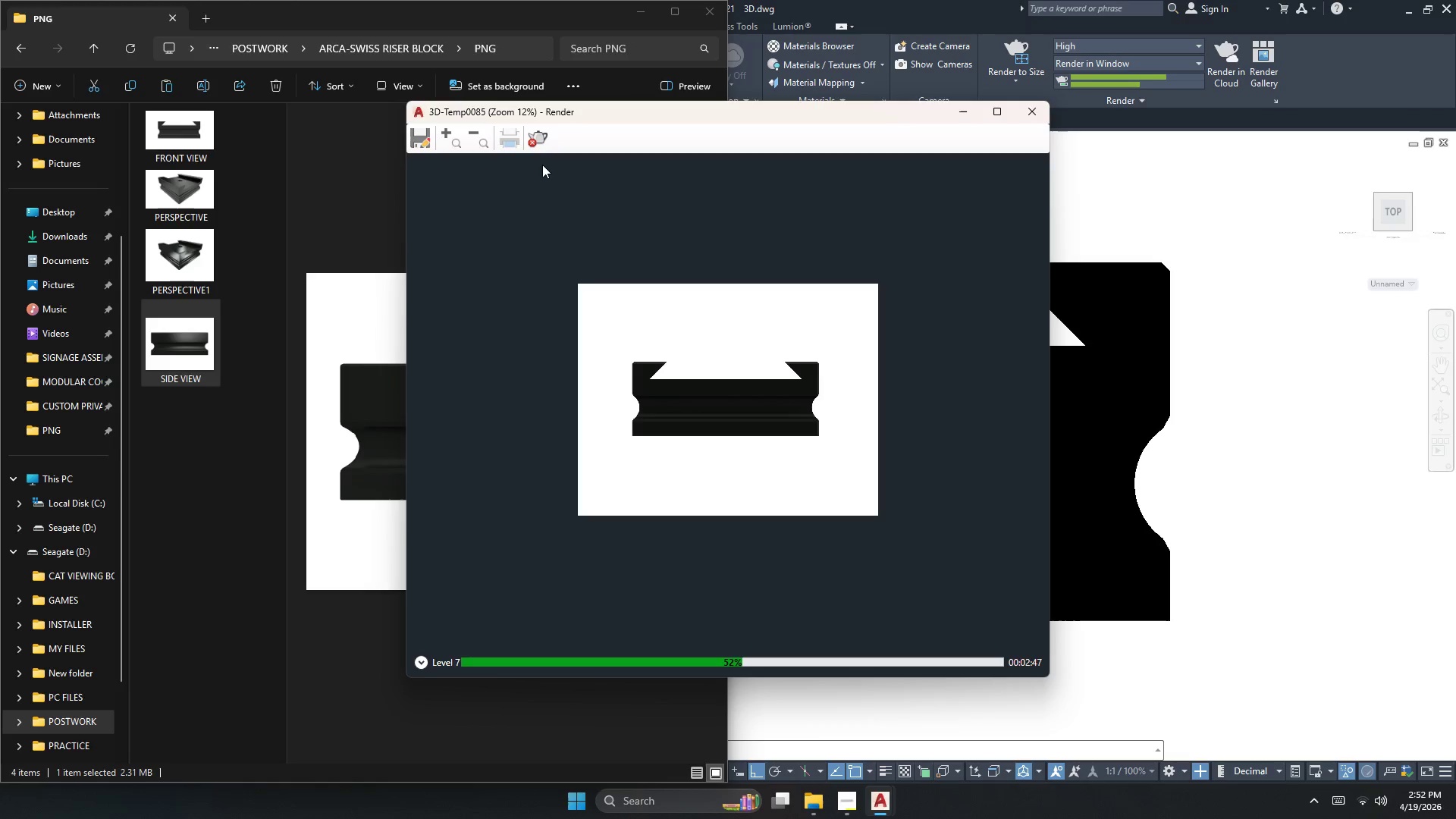 
left_click([538, 140])
 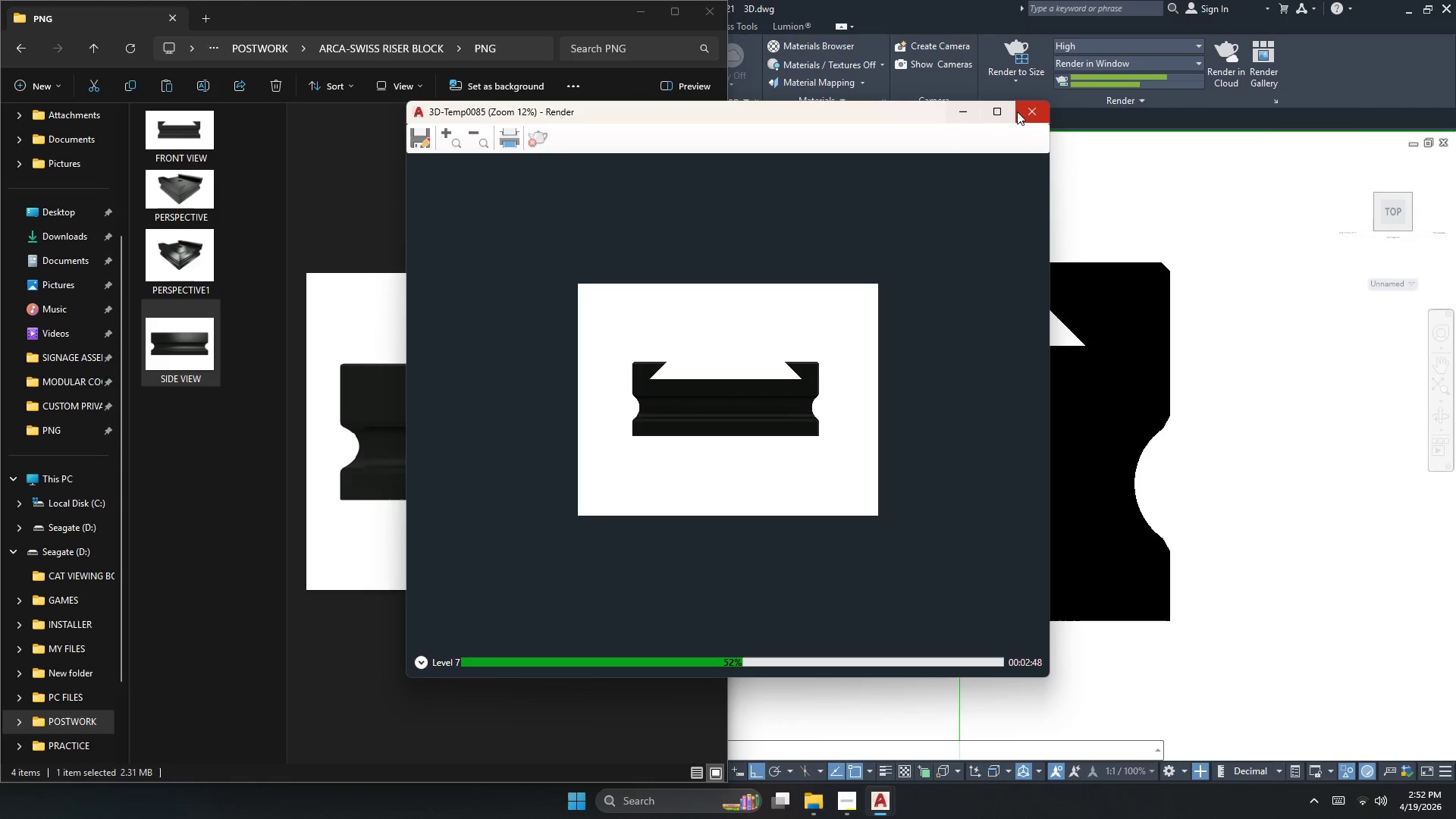 
left_click([1028, 112])
 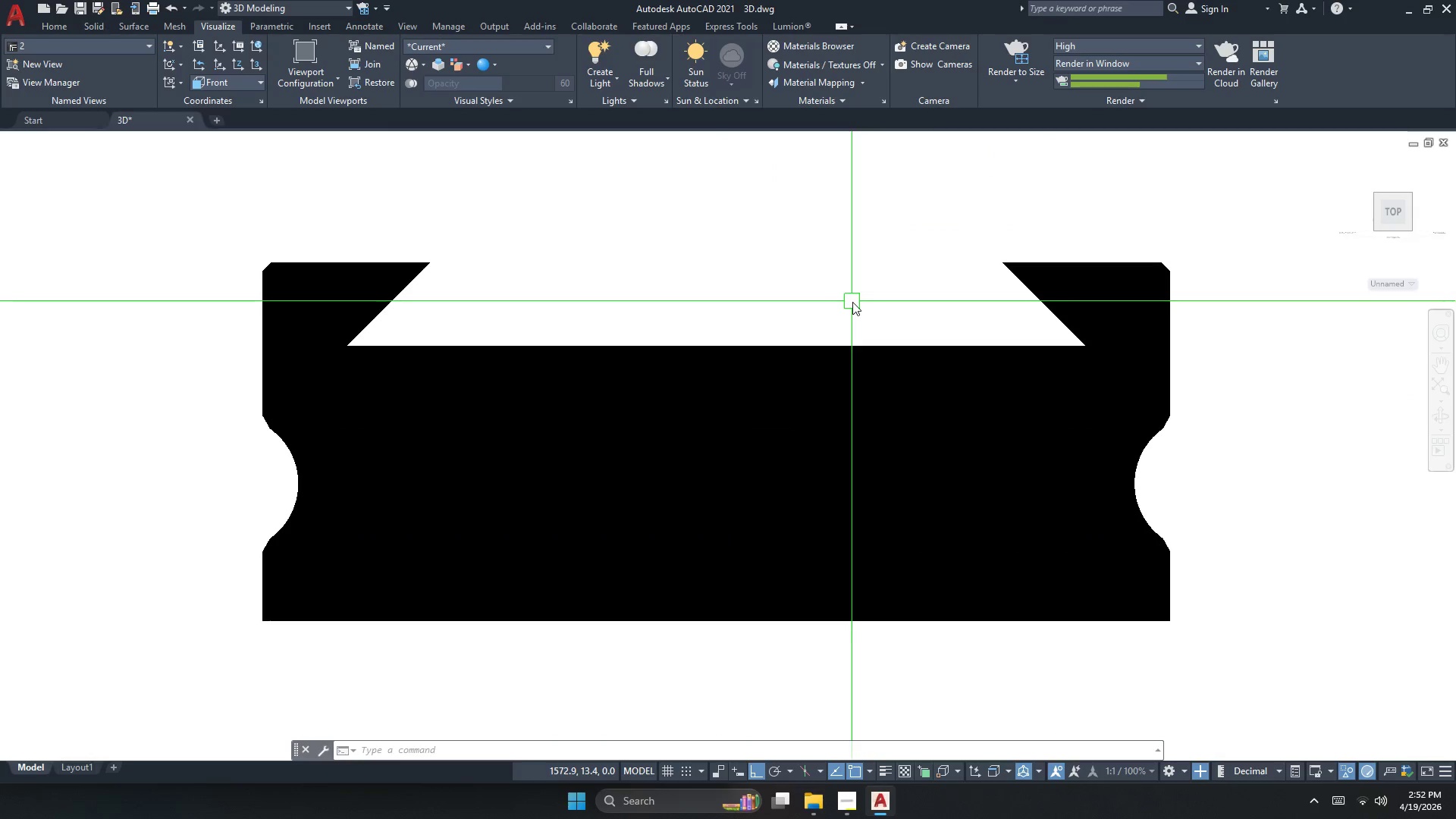 
double_click([852, 302])
 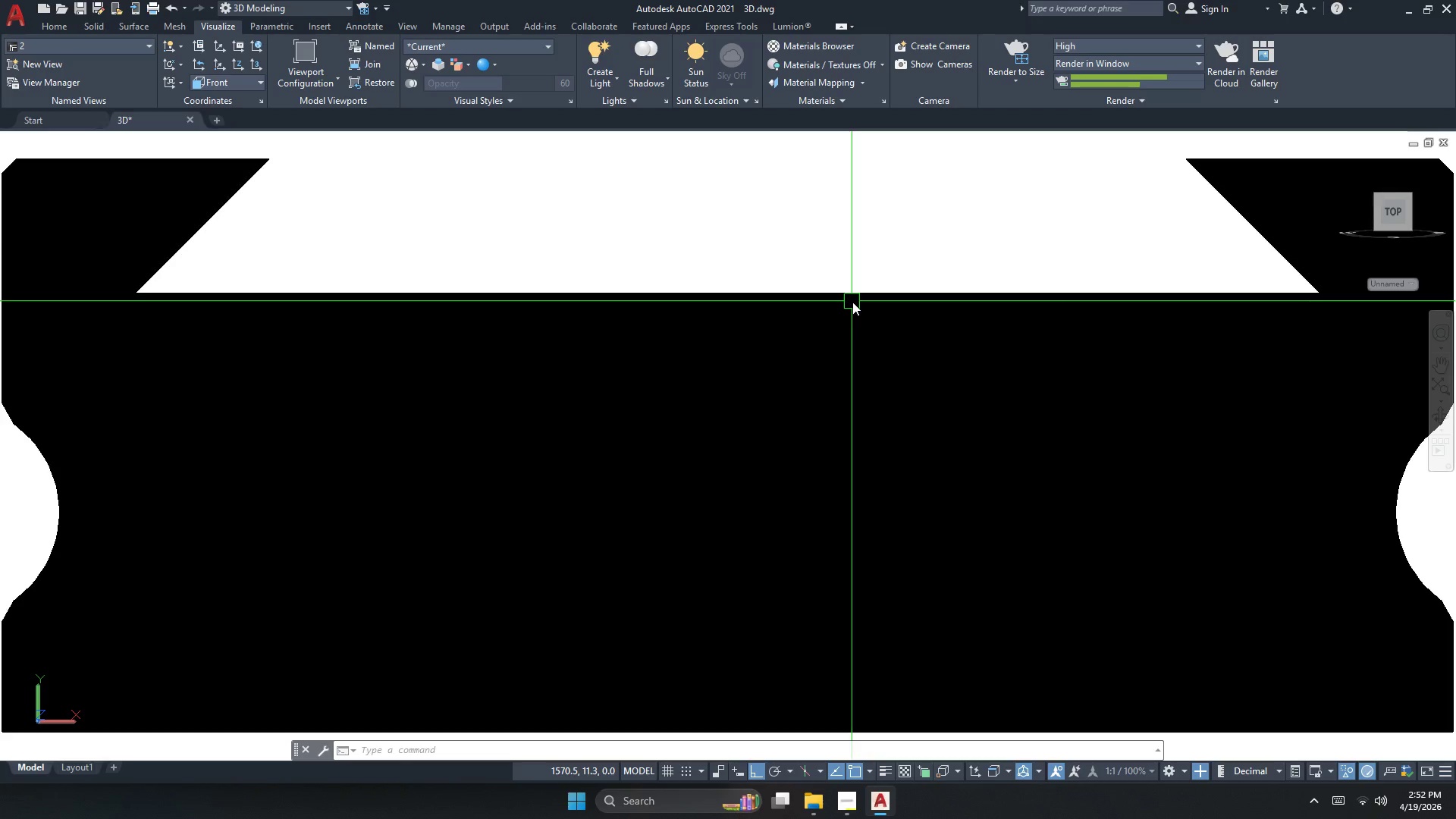 
double_click([852, 302])
 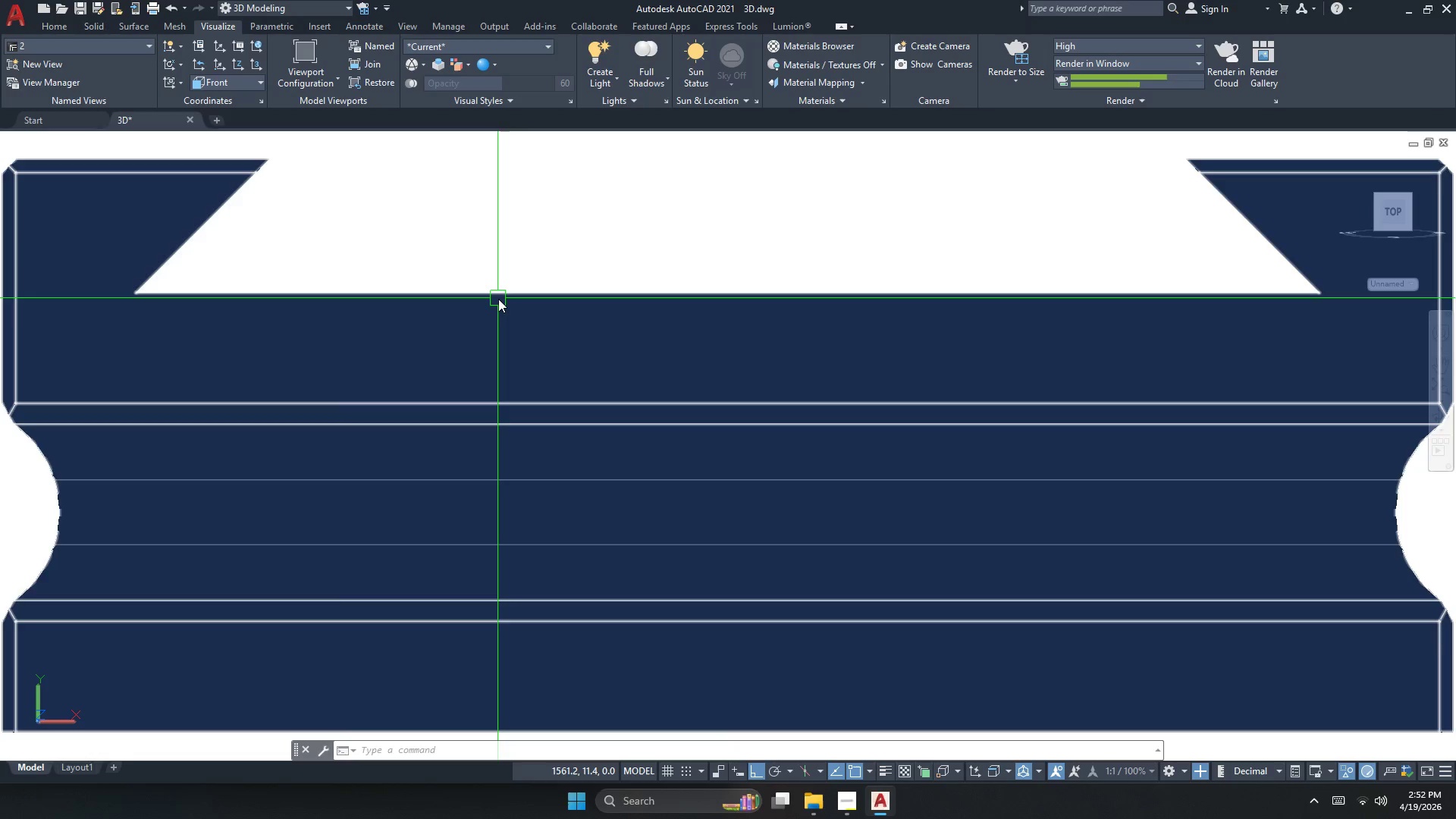 
scroll: coordinate [498, 299], scroll_direction: down, amount: 1.0
 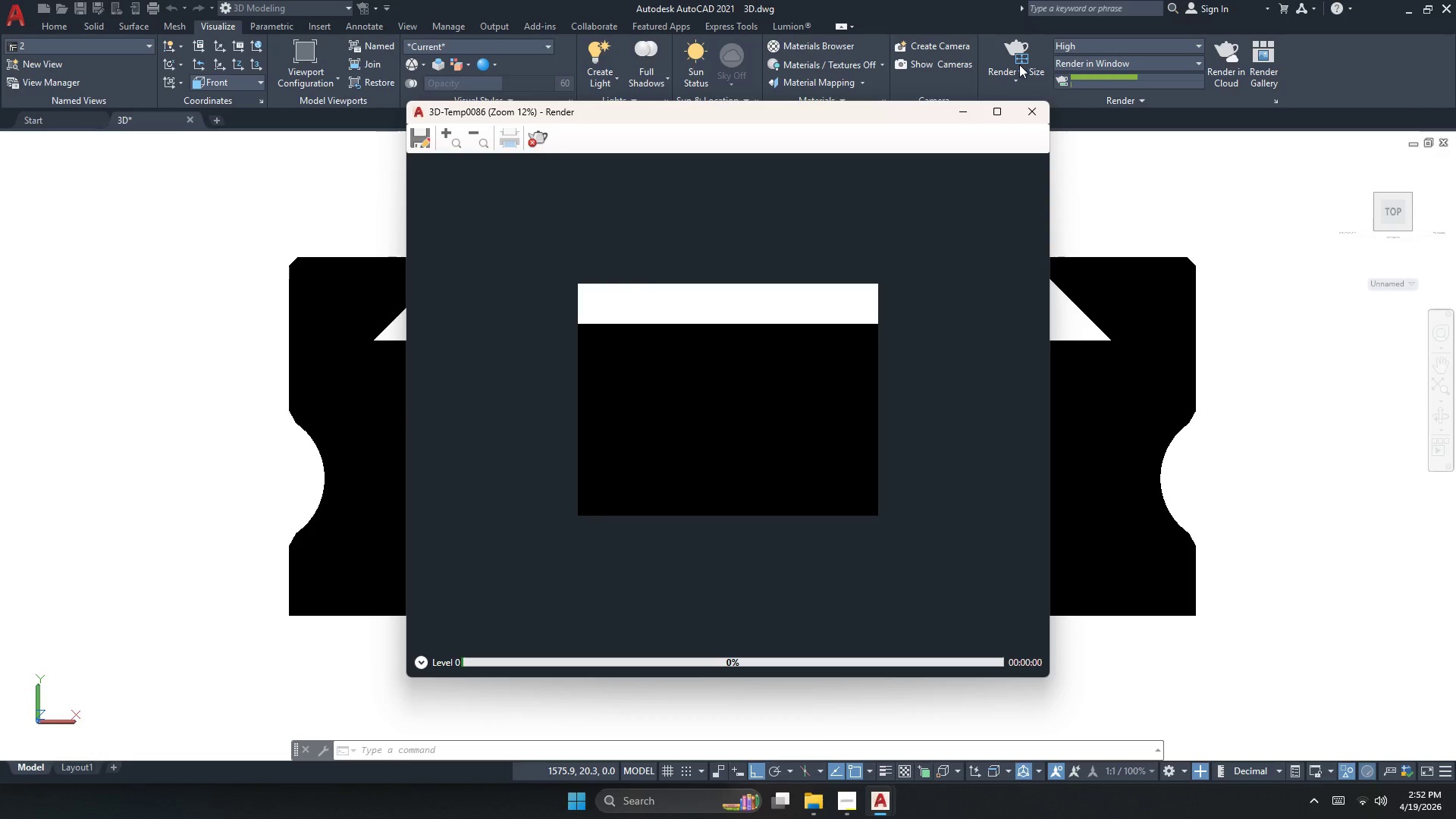 
wait(5.37)
 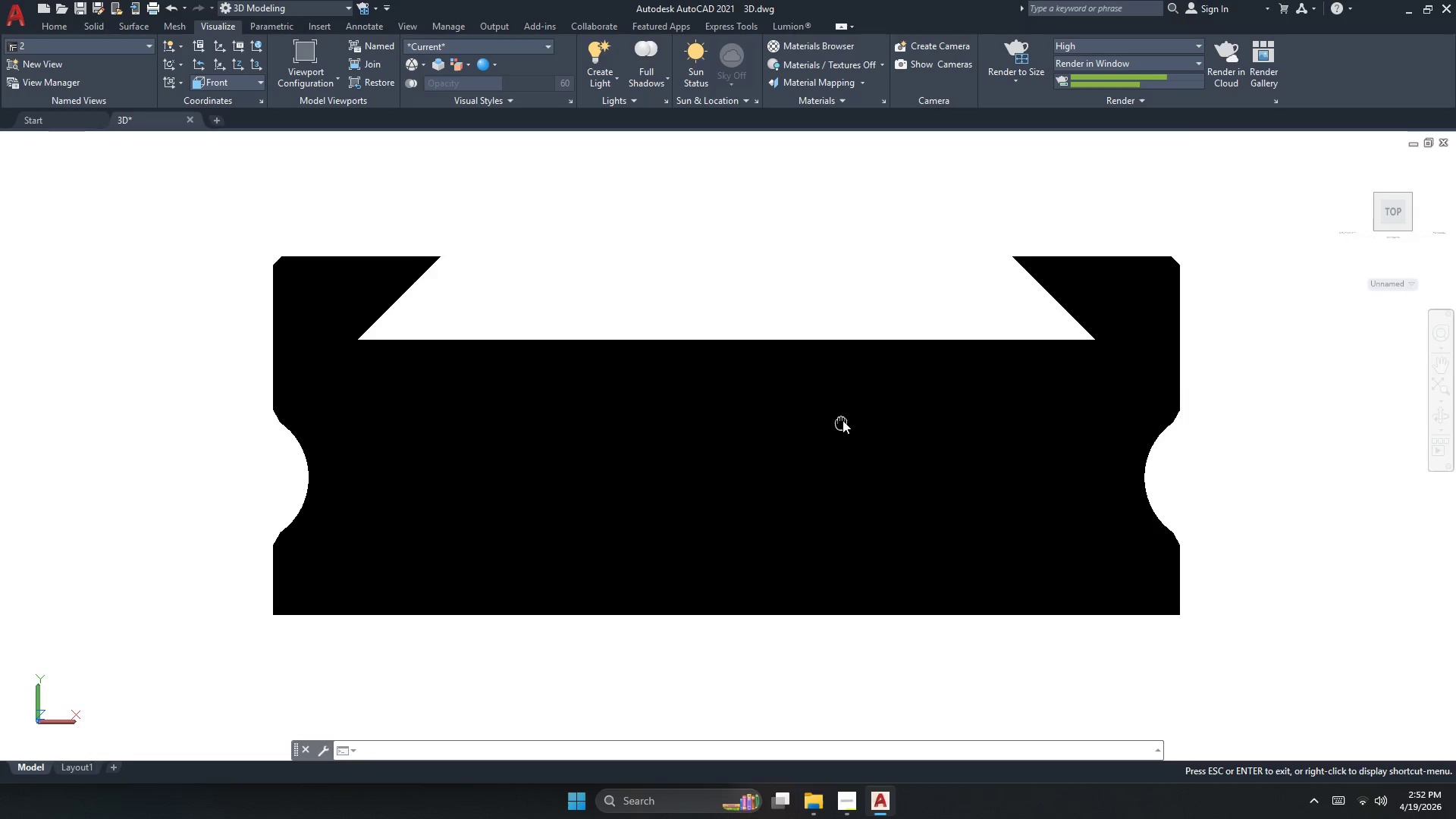 
scroll: coordinate [735, 427], scroll_direction: up, amount: 1.0
 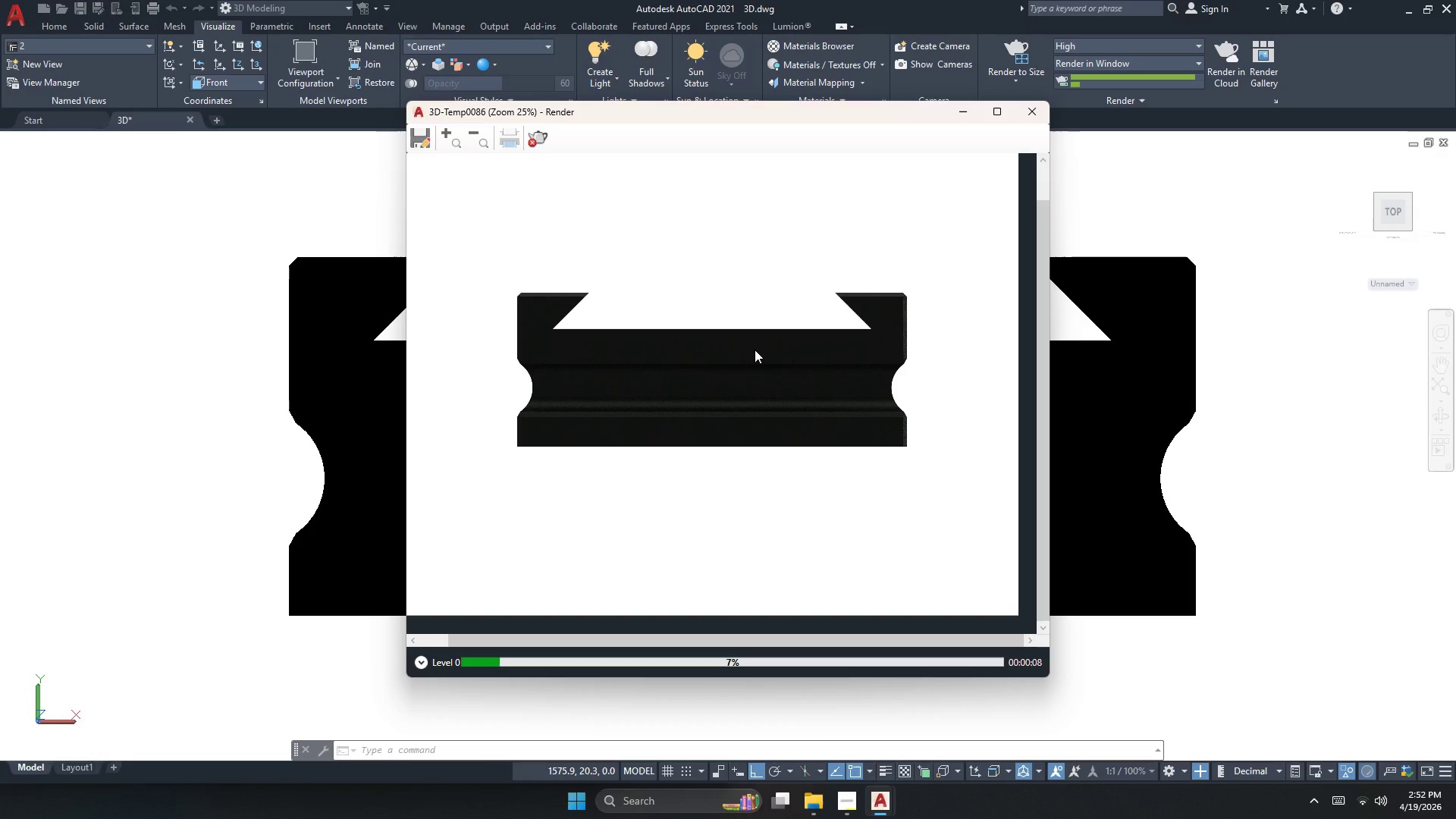 
wait(8.4)
 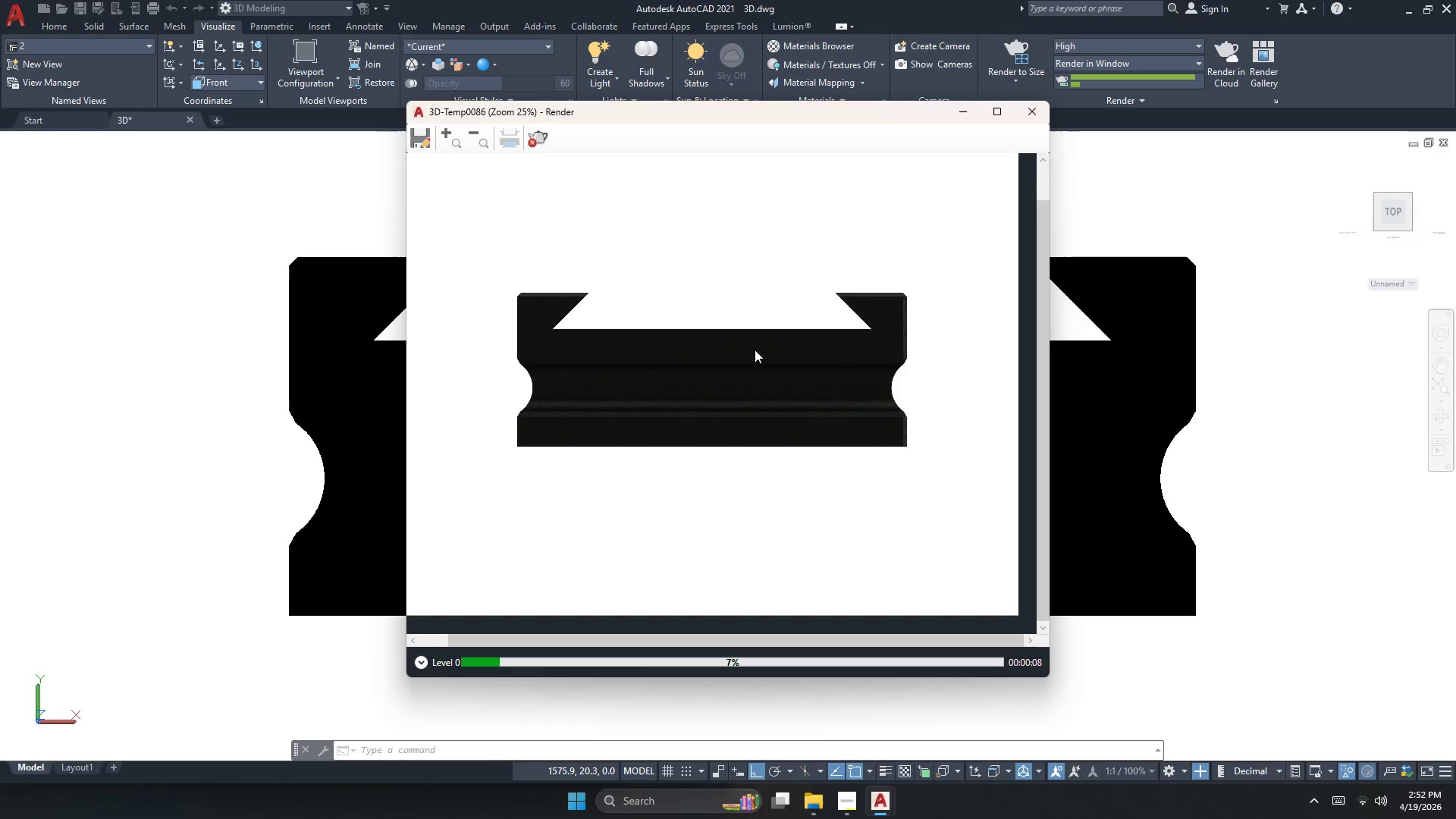 
scroll: coordinate [790, 341], scroll_direction: up, amount: 1.0
 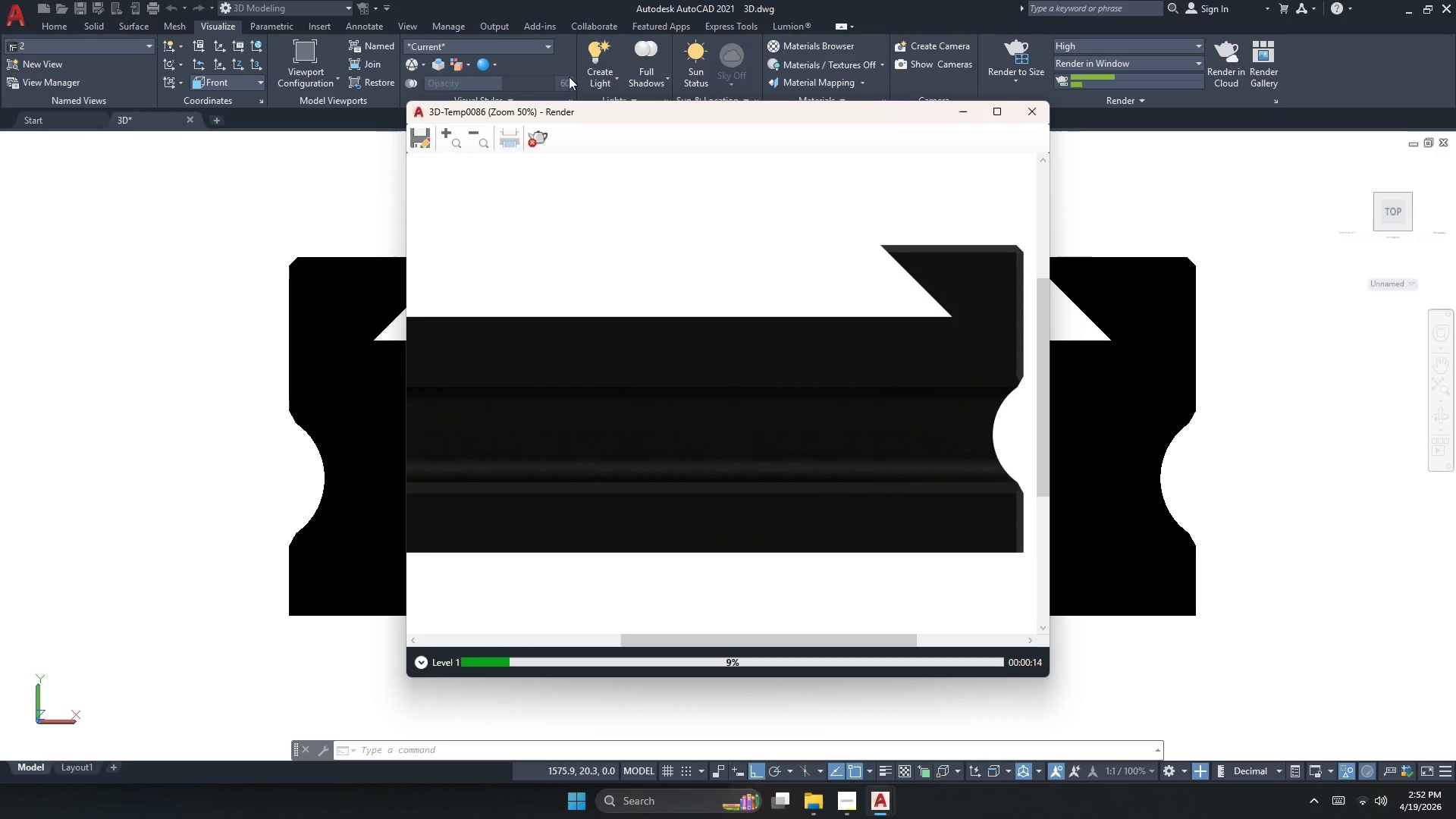 
double_click([536, 147])
 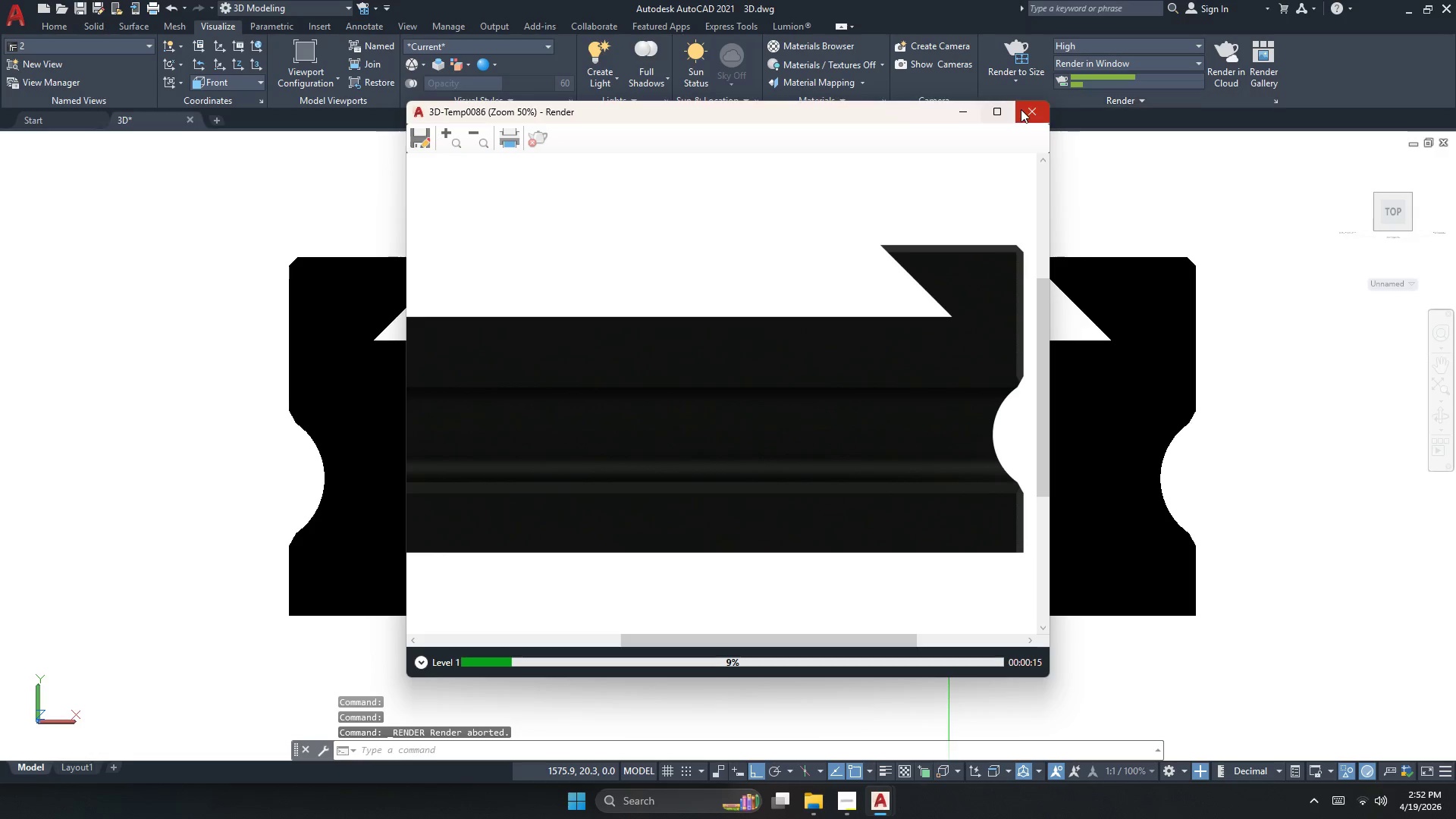 
left_click([1021, 109])
 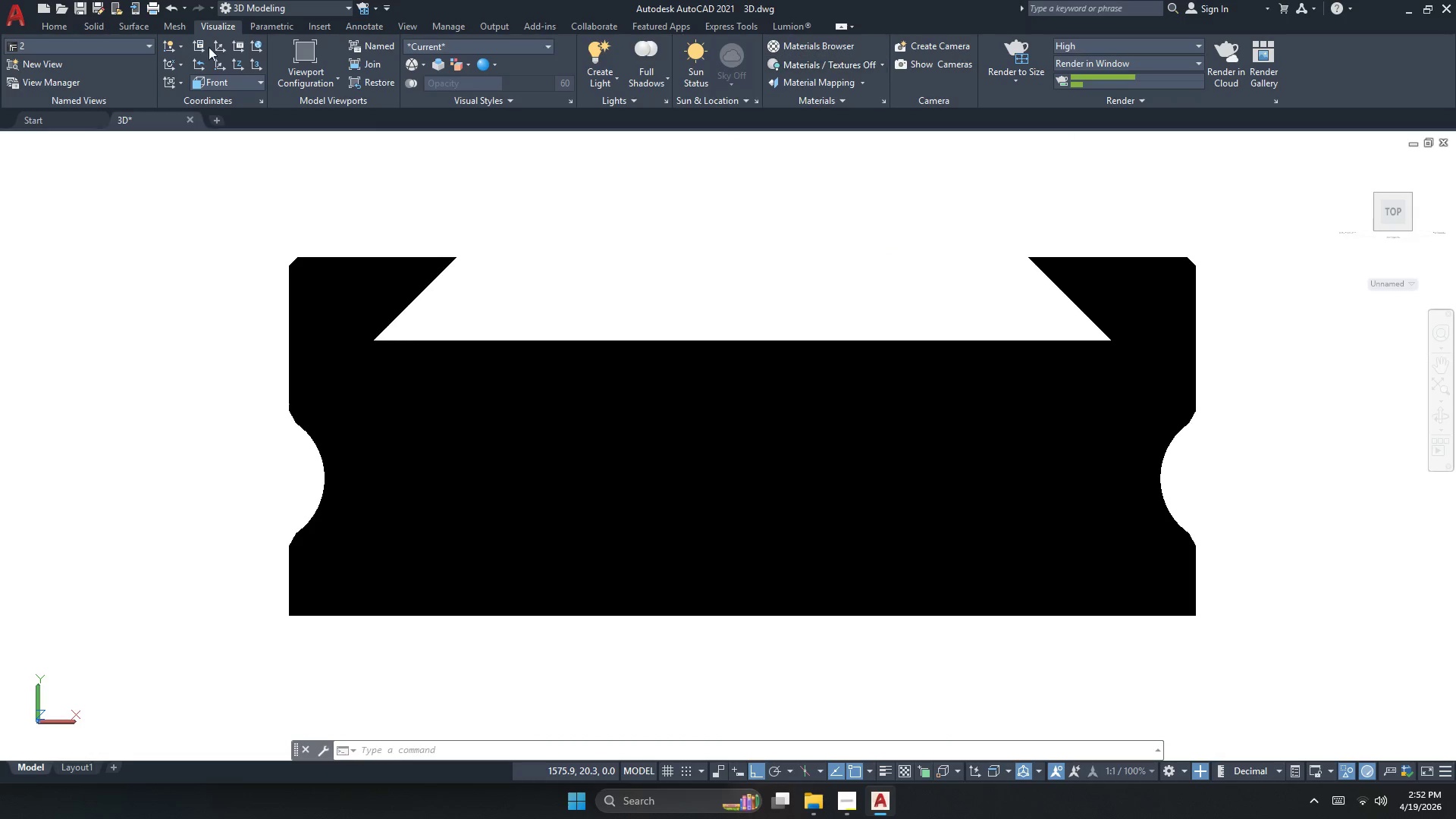 
double_click([73, 39])
 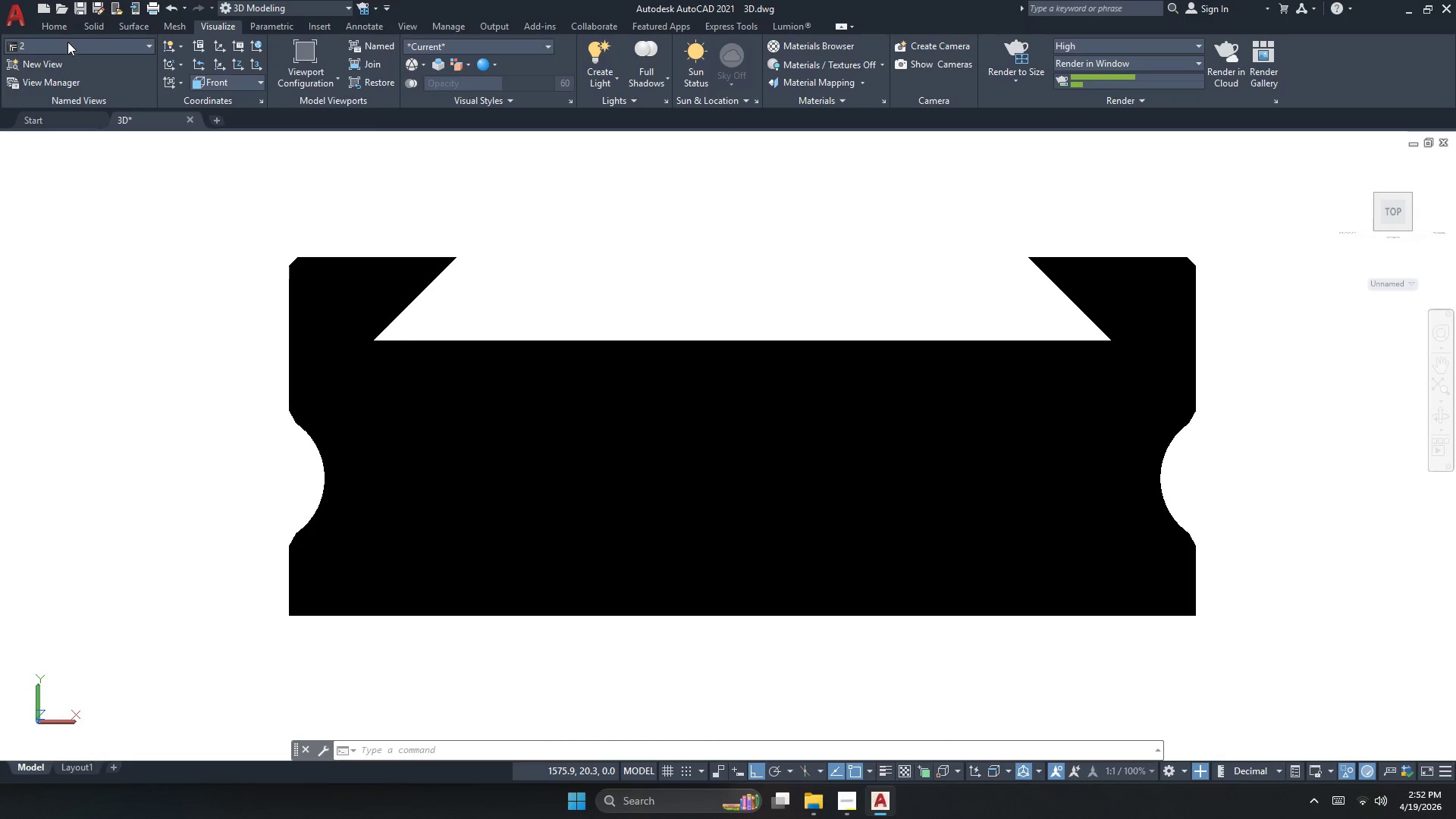 
triple_click([67, 43])
 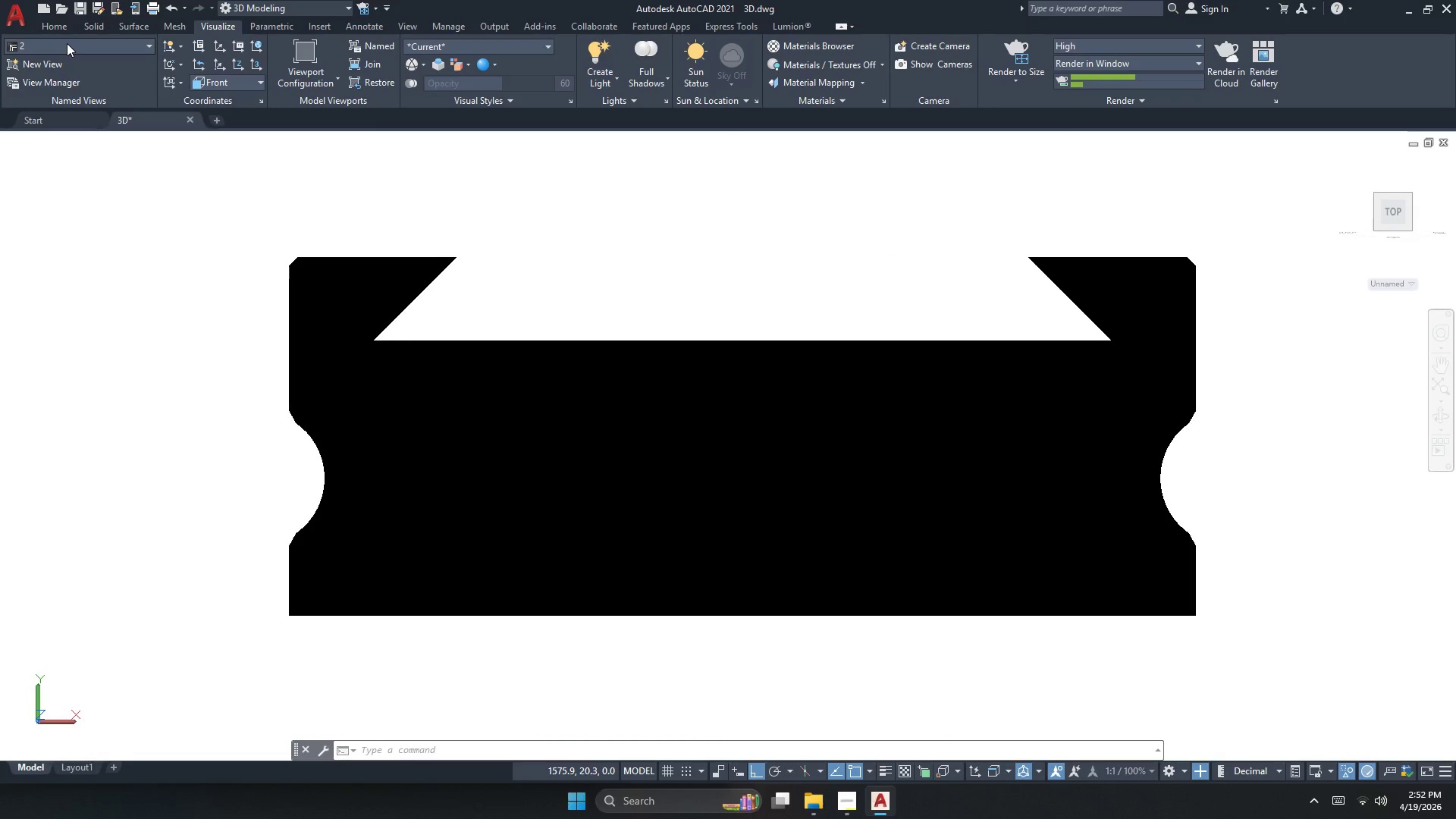 
triple_click([67, 43])
 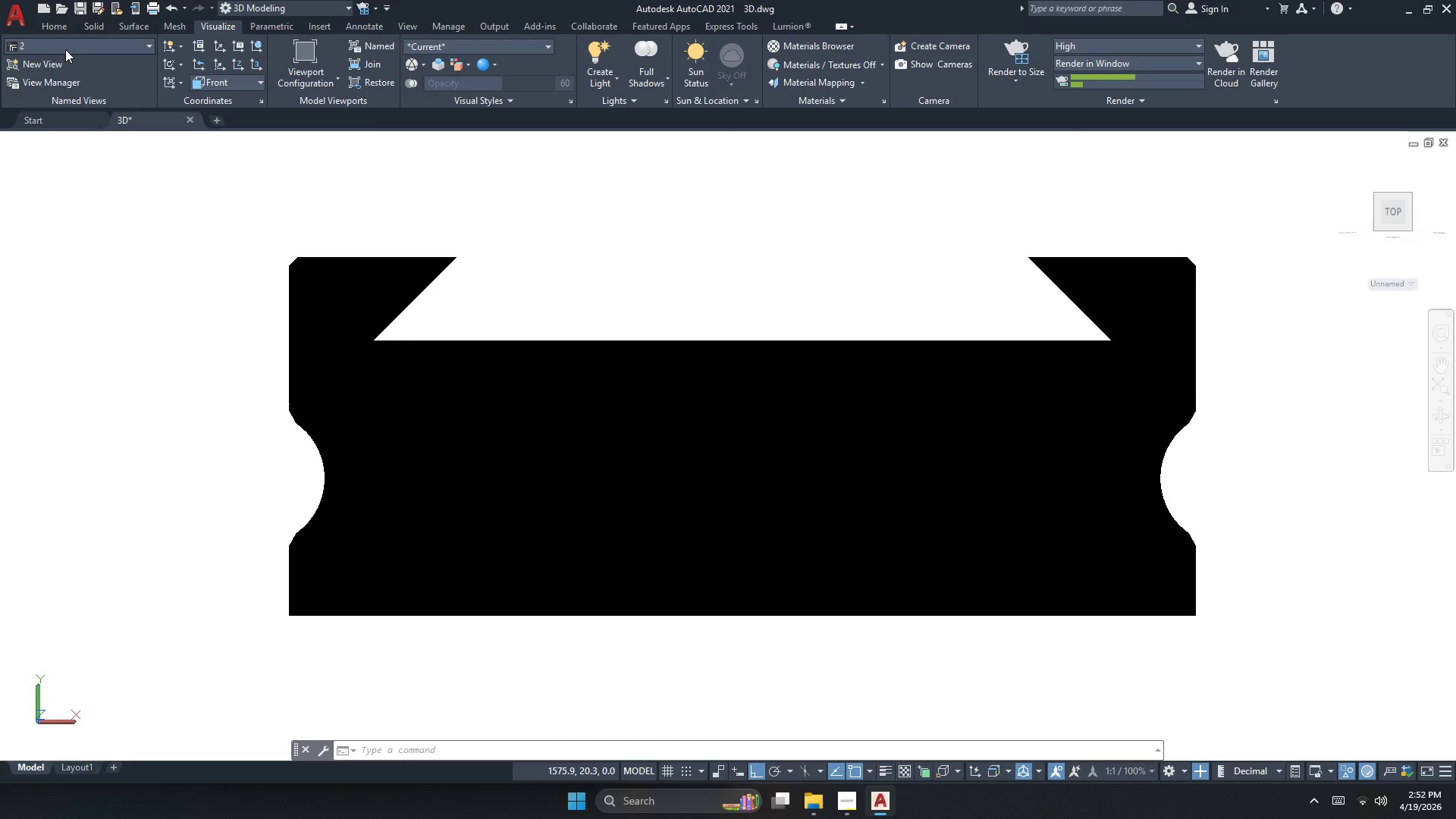 
left_click([65, 49])
 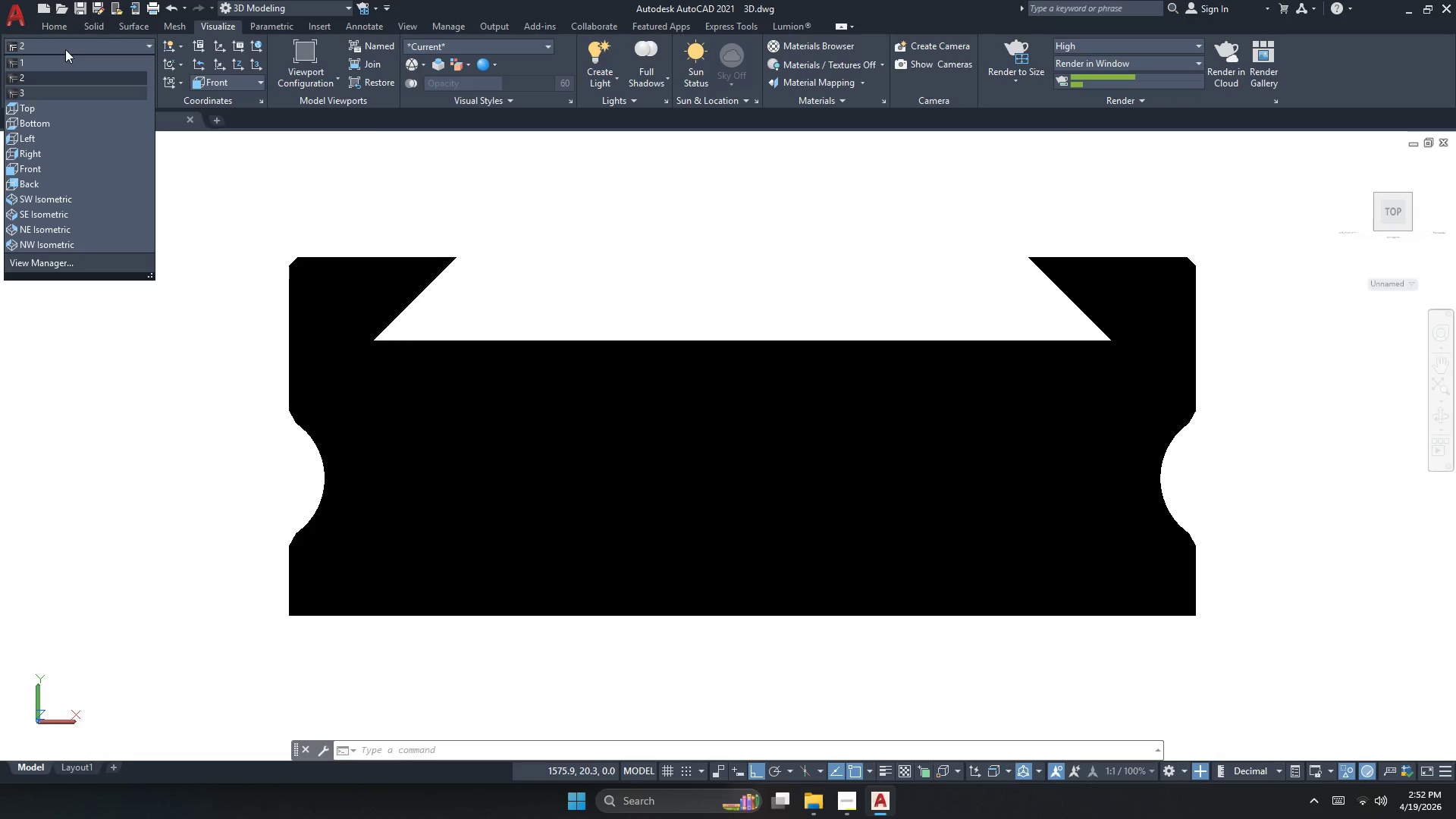 
left_click([65, 49])
 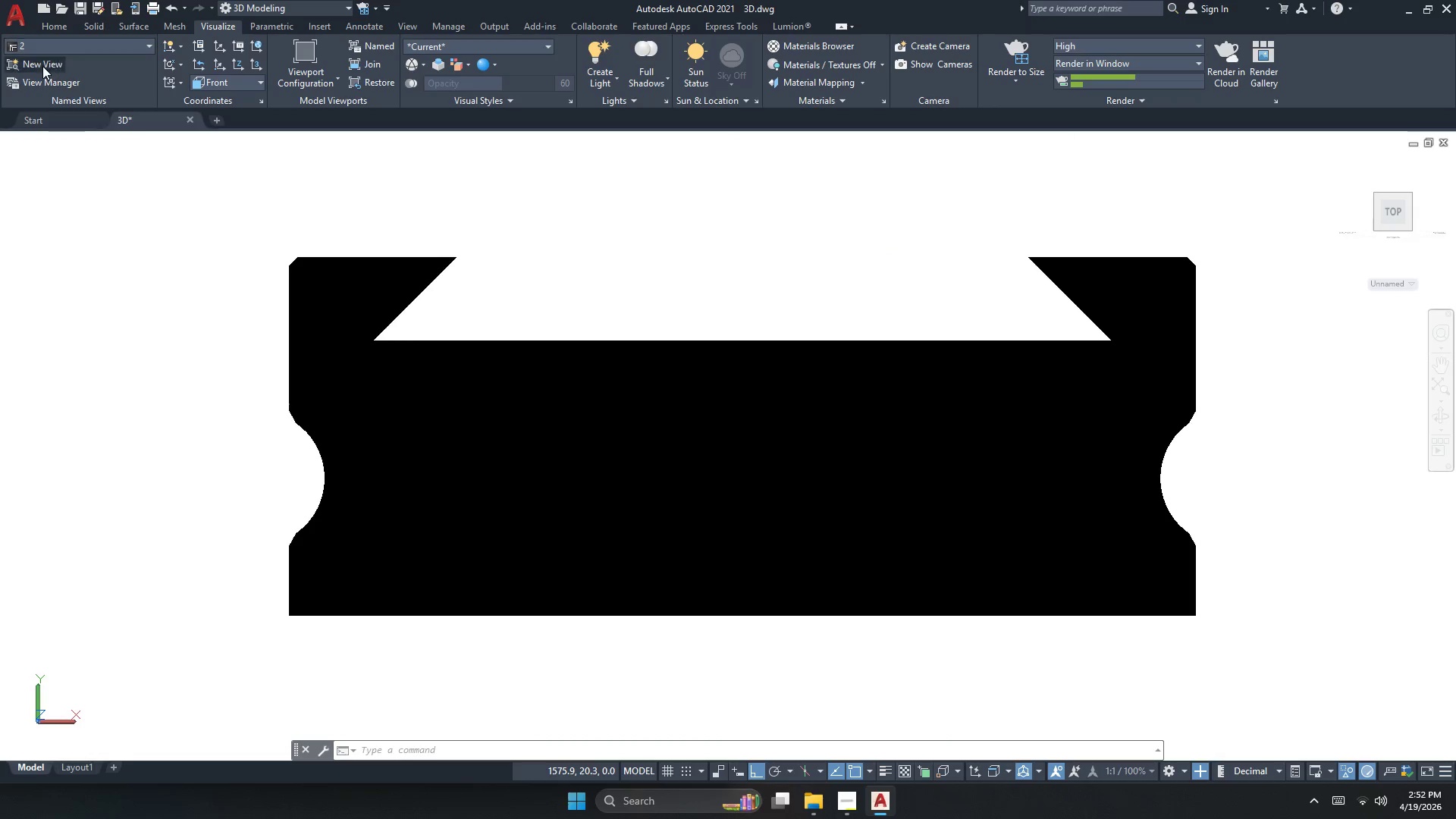 
double_click([42, 66])
 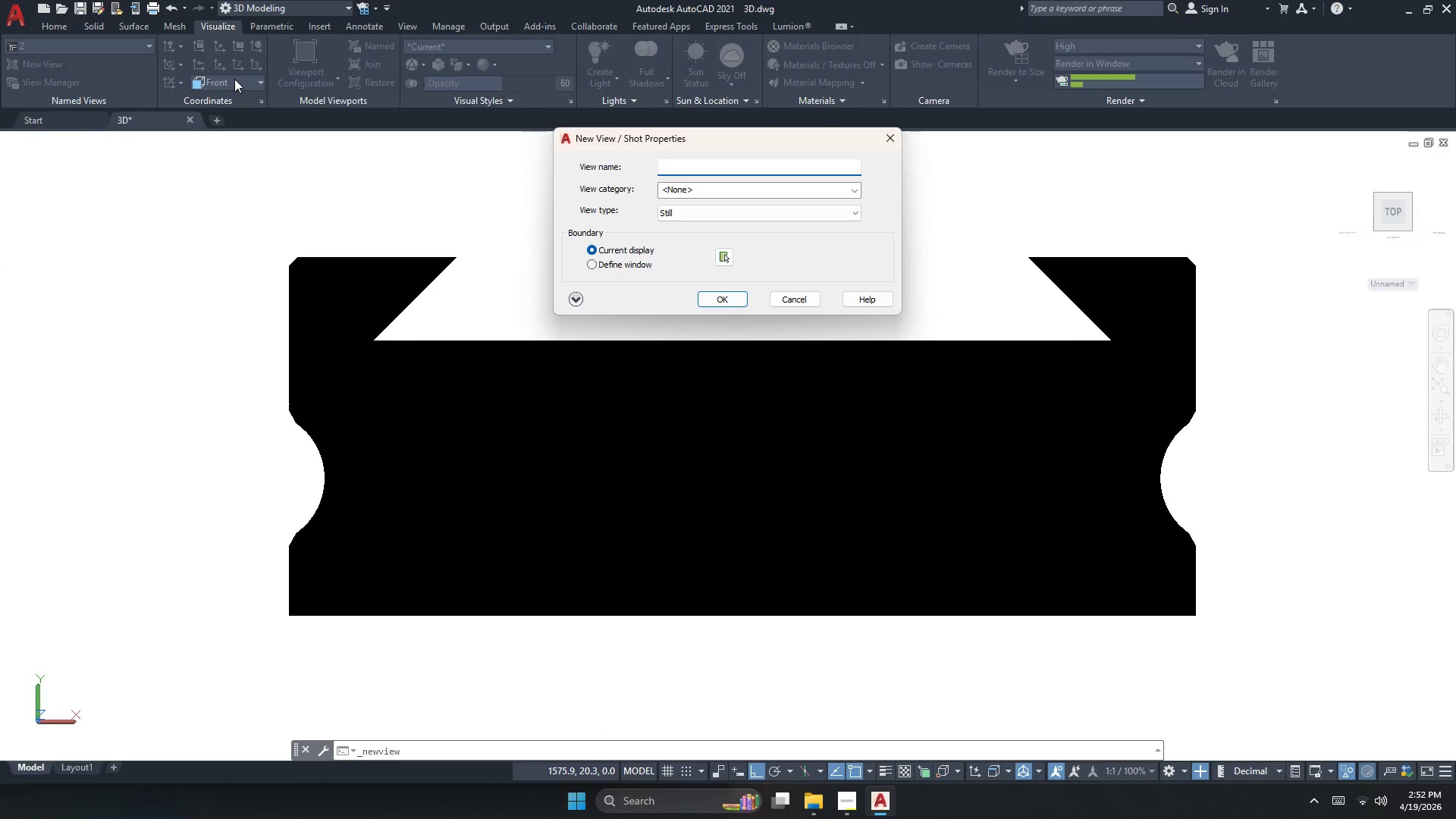 
key(Numpad2)
 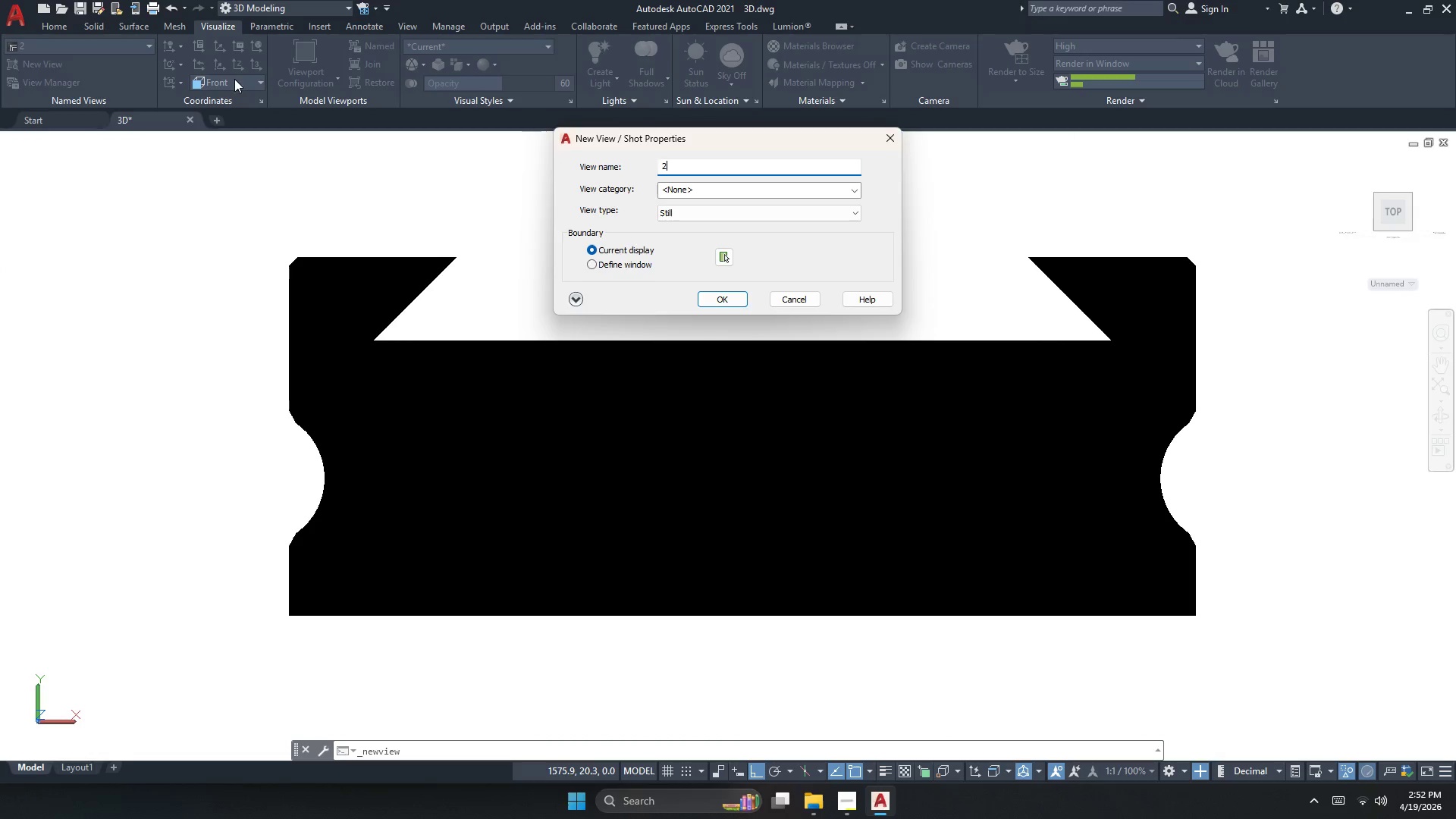 
key(NumpadEnter)
 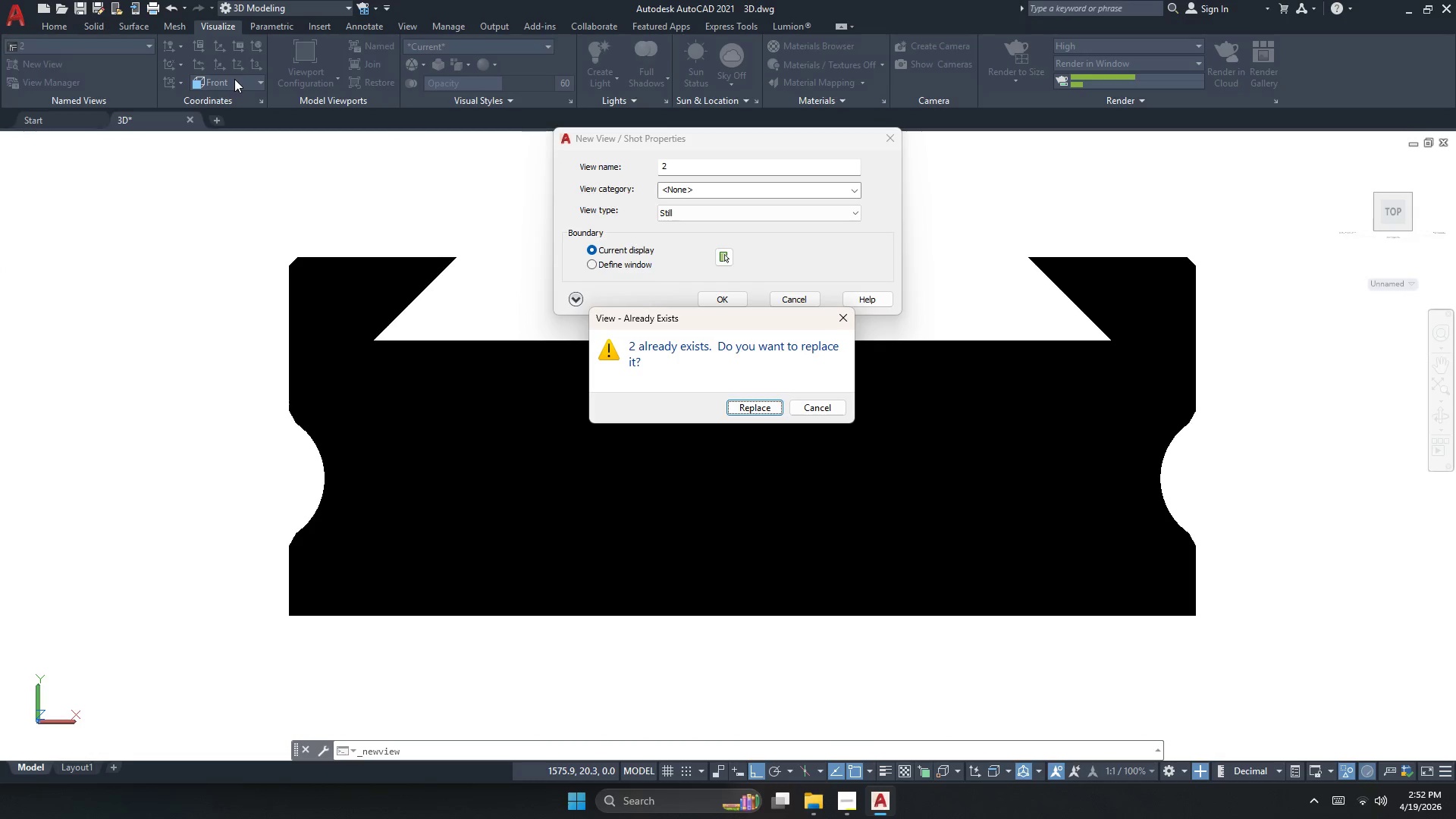 
key(NumpadEnter)
 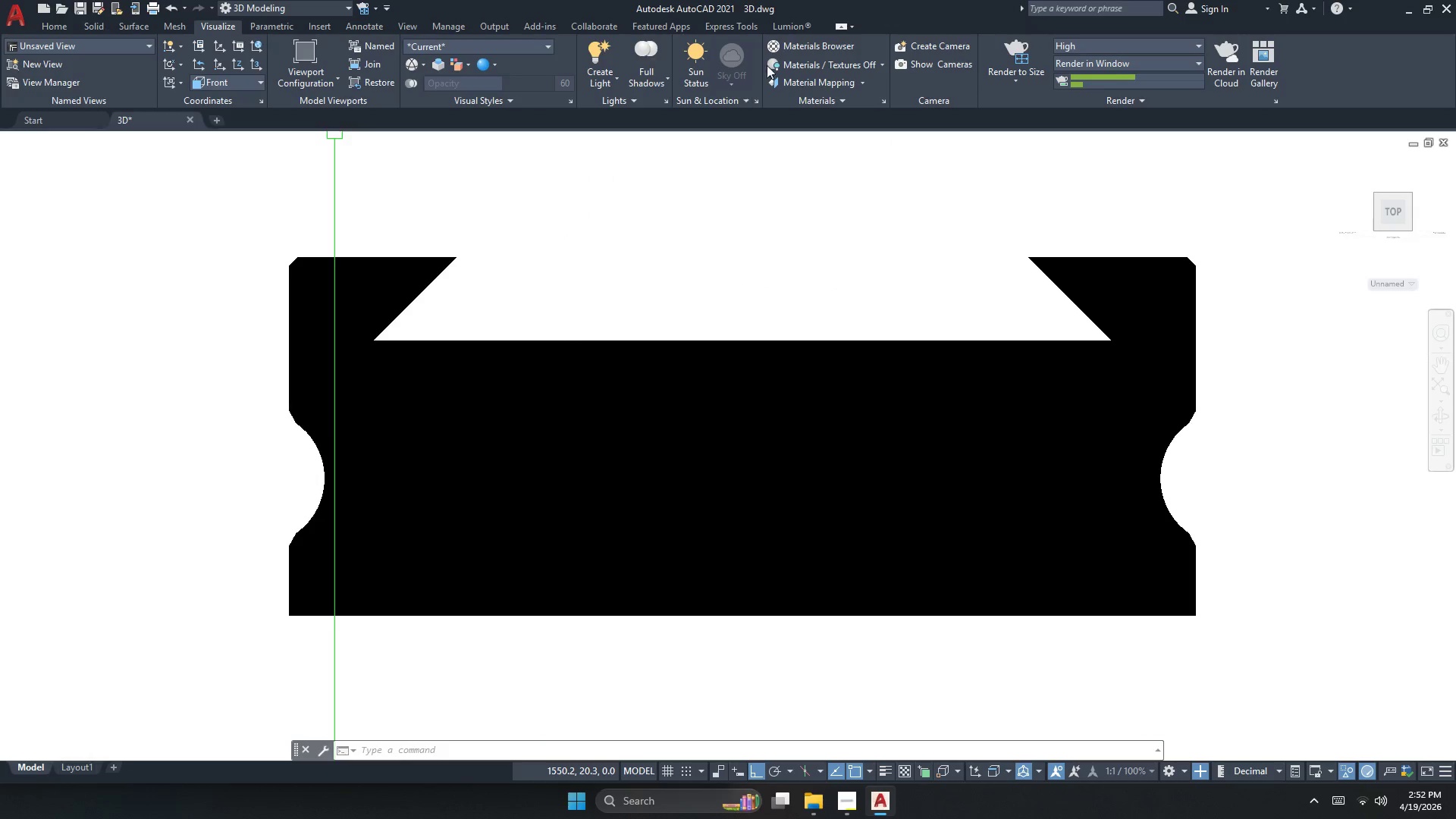 
left_click([794, 49])
 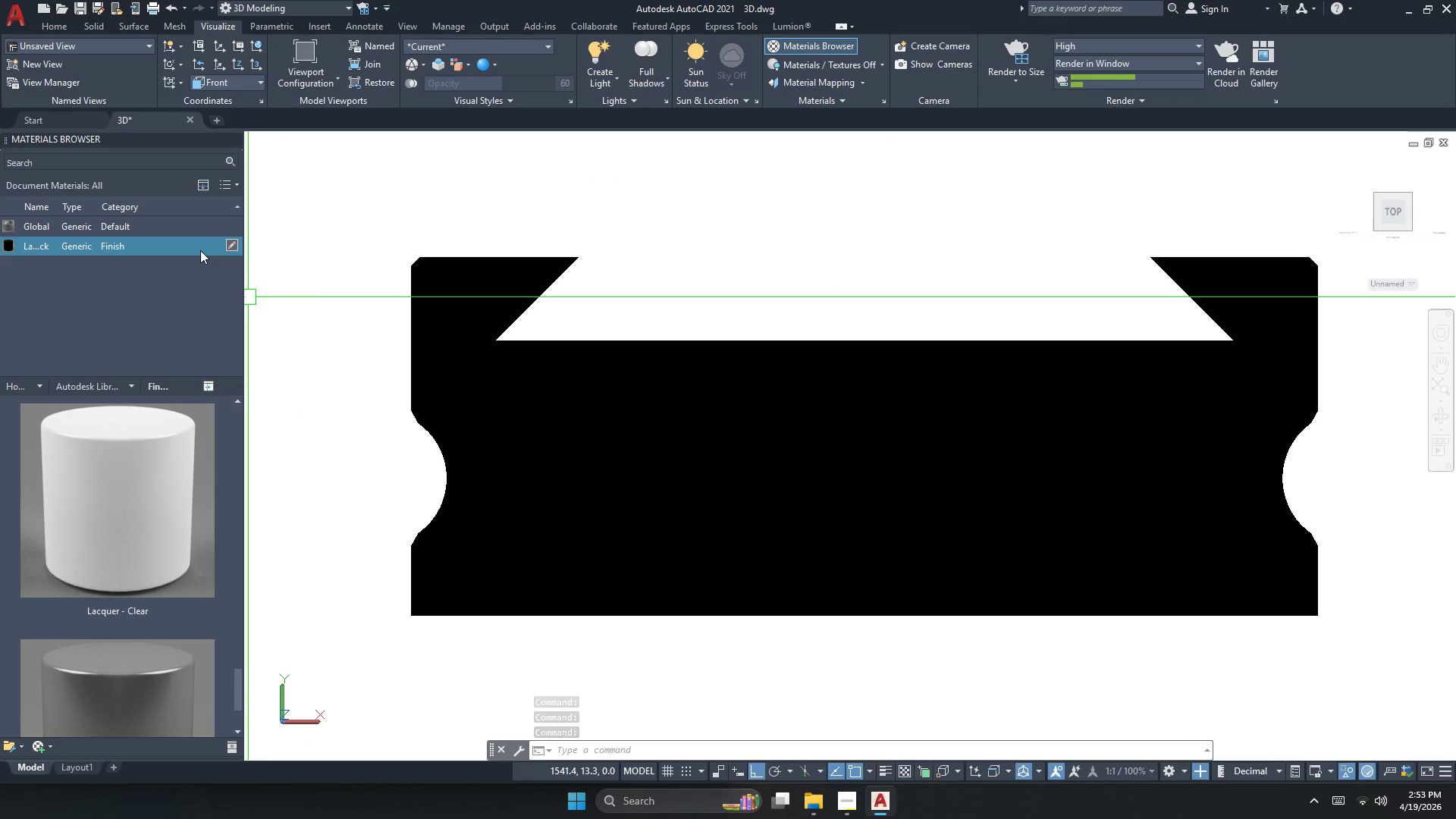 
wait(6.95)
 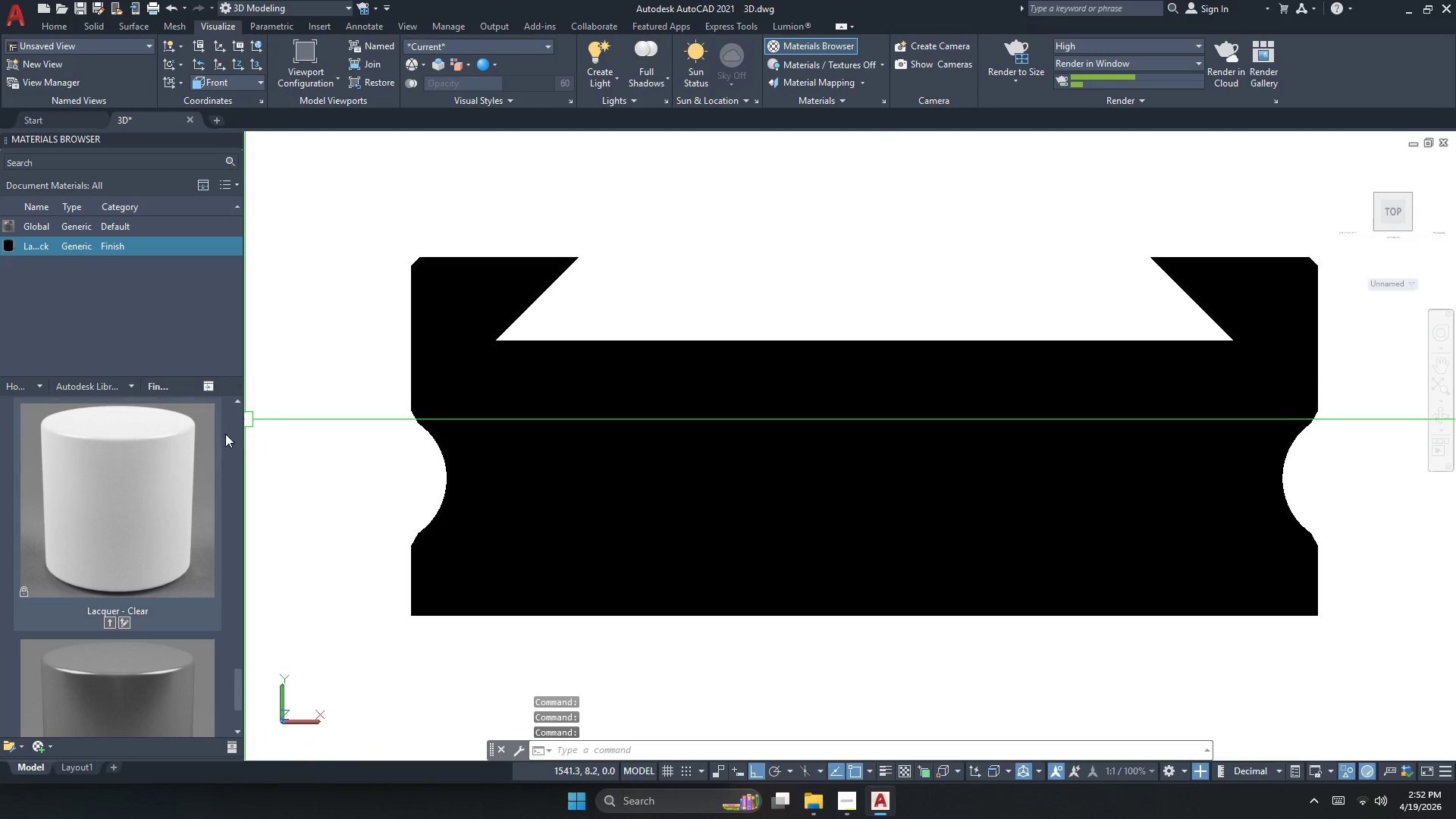 
left_click([811, 47])
 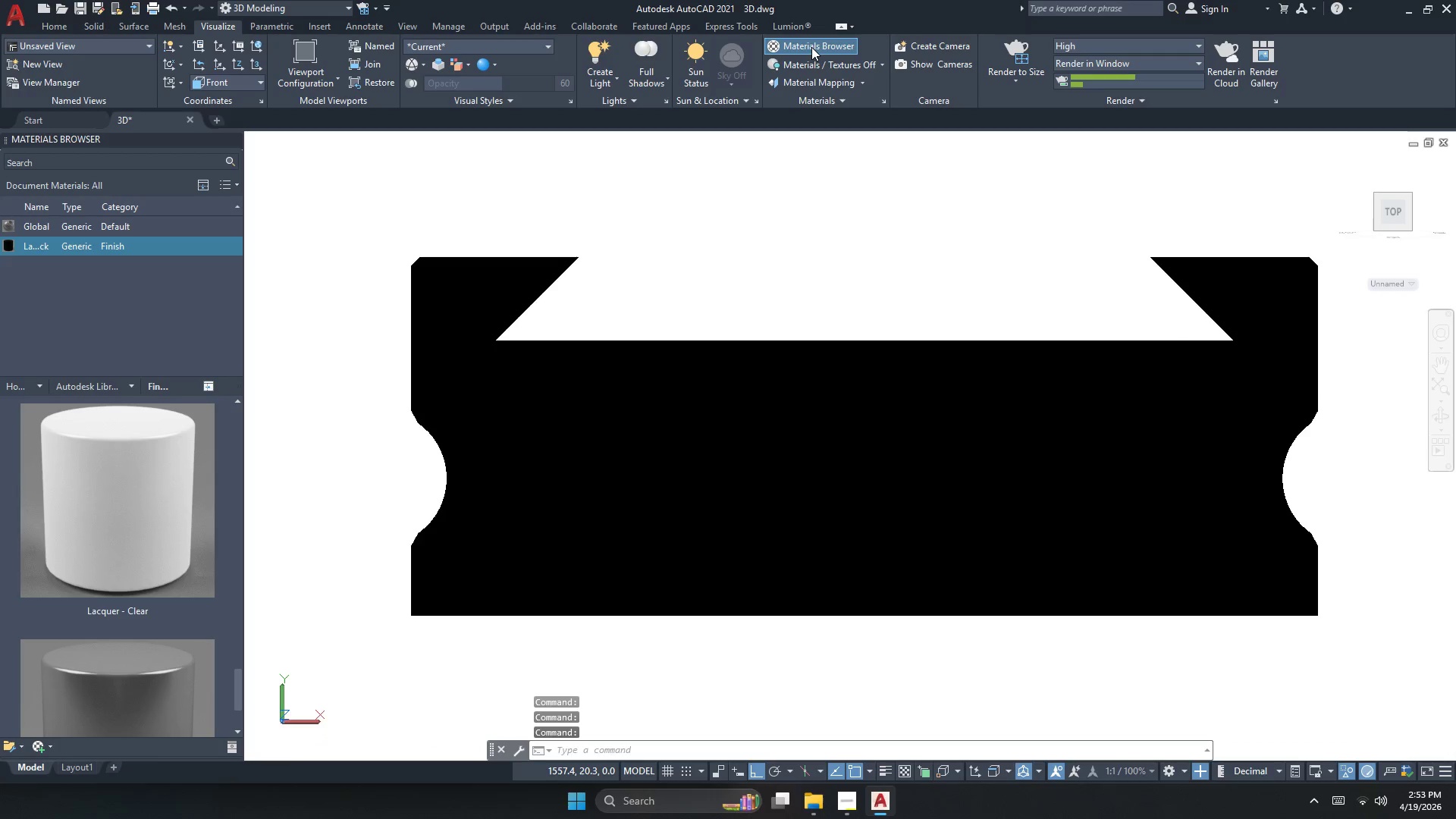 
left_click([811, 47])
 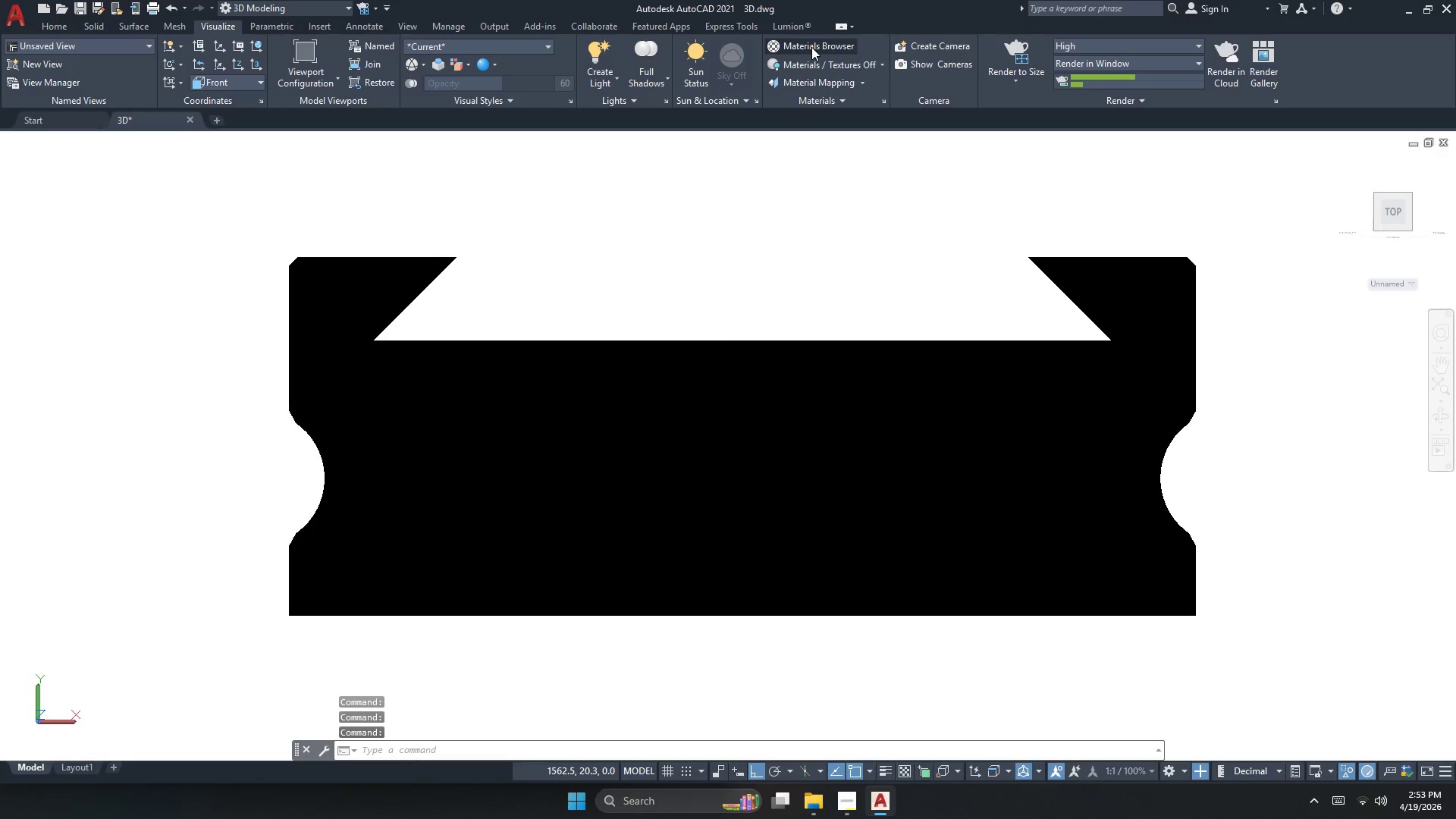 
right_click([811, 47])
 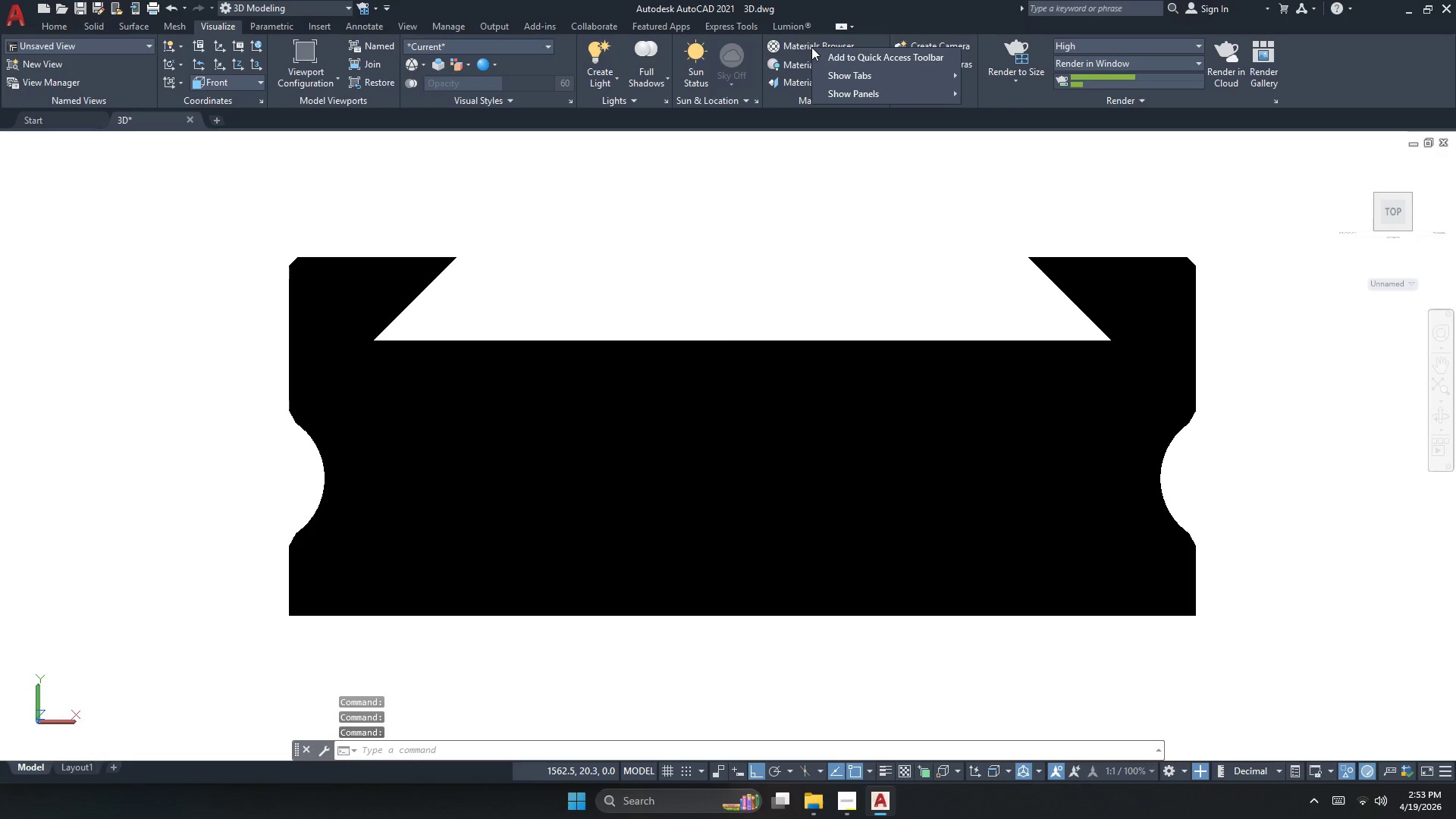 
left_click([811, 47])
 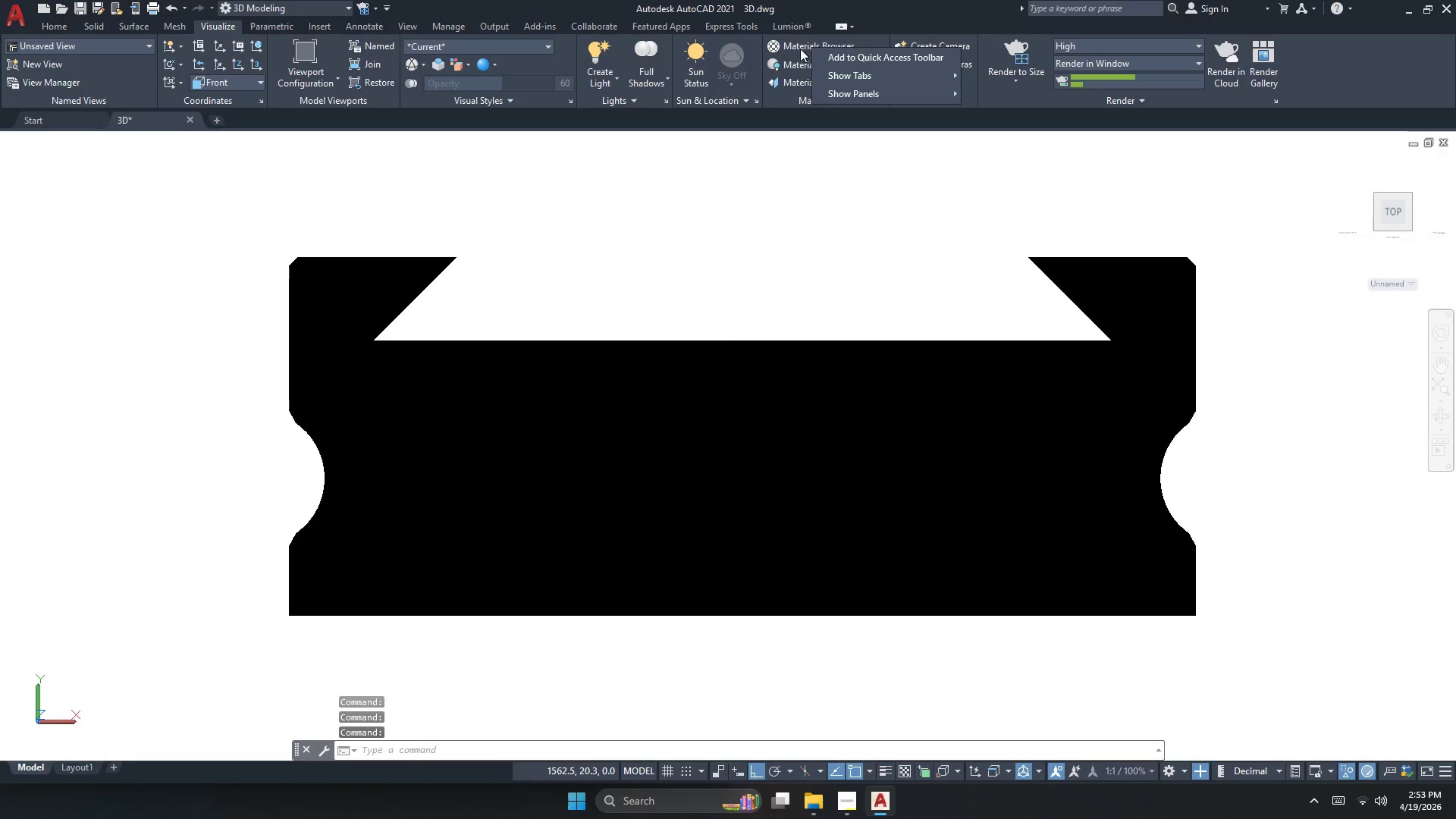 
left_click([780, 48])
 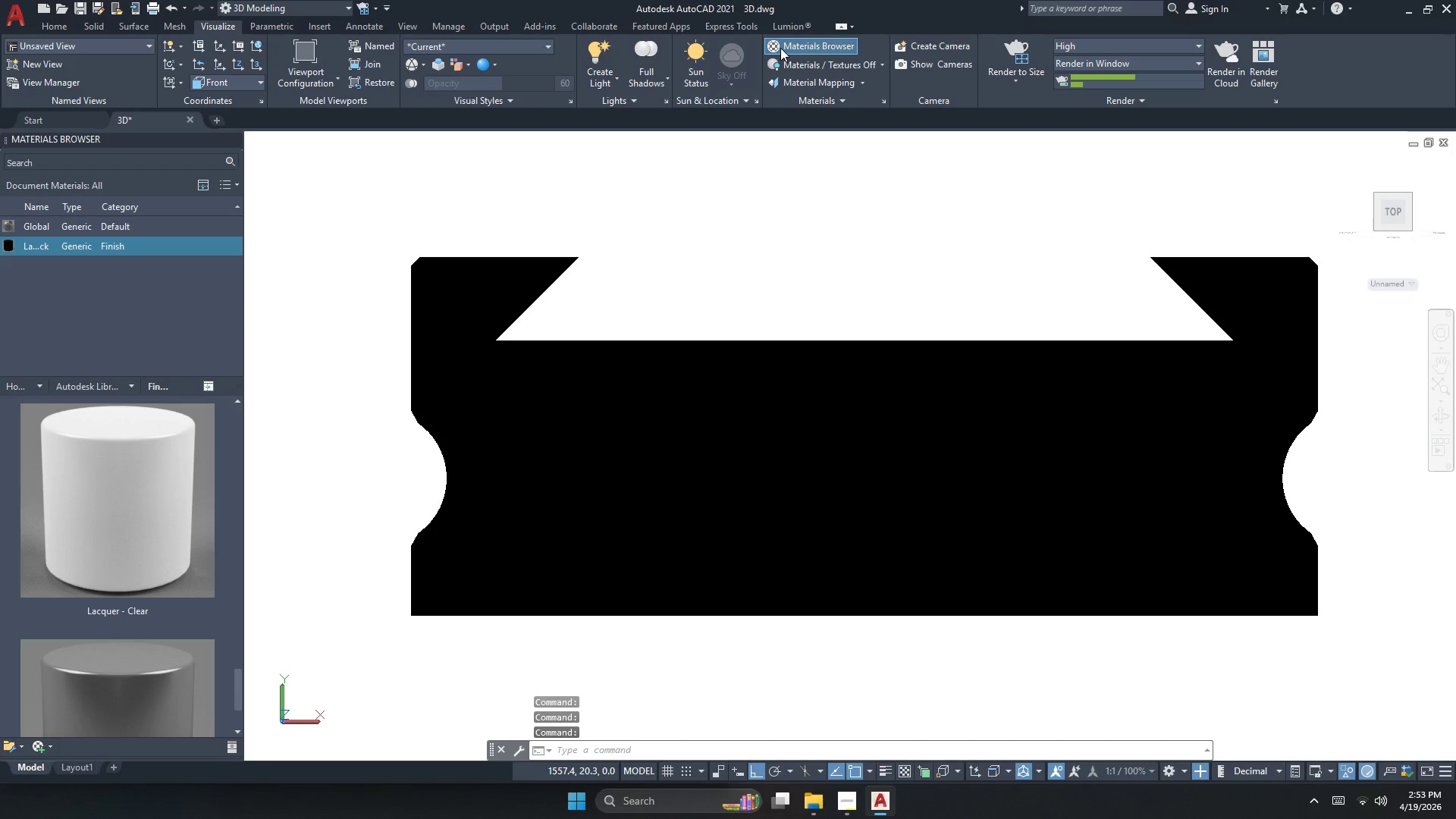 
left_click([780, 48])
 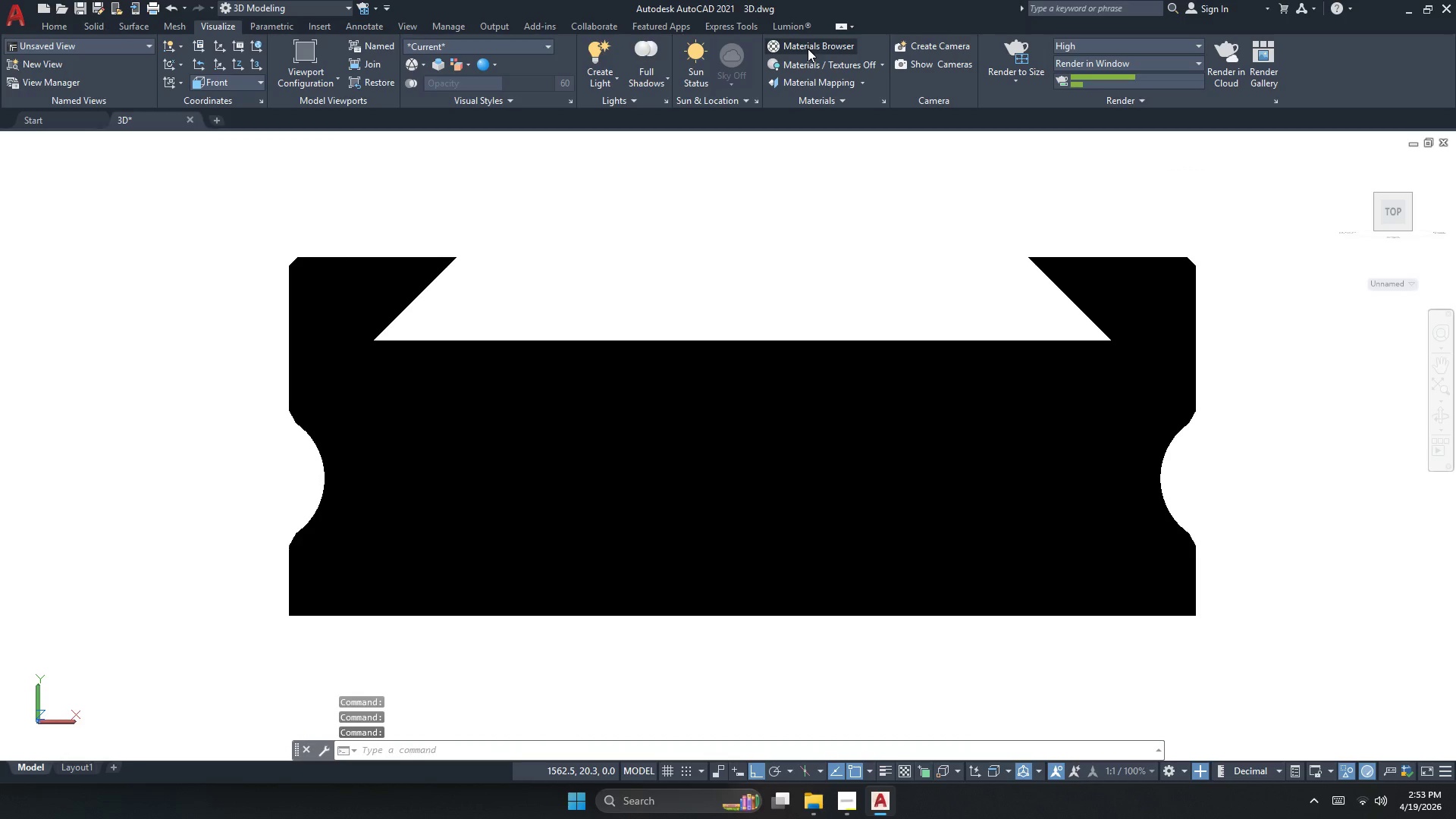 
left_click([808, 49])
 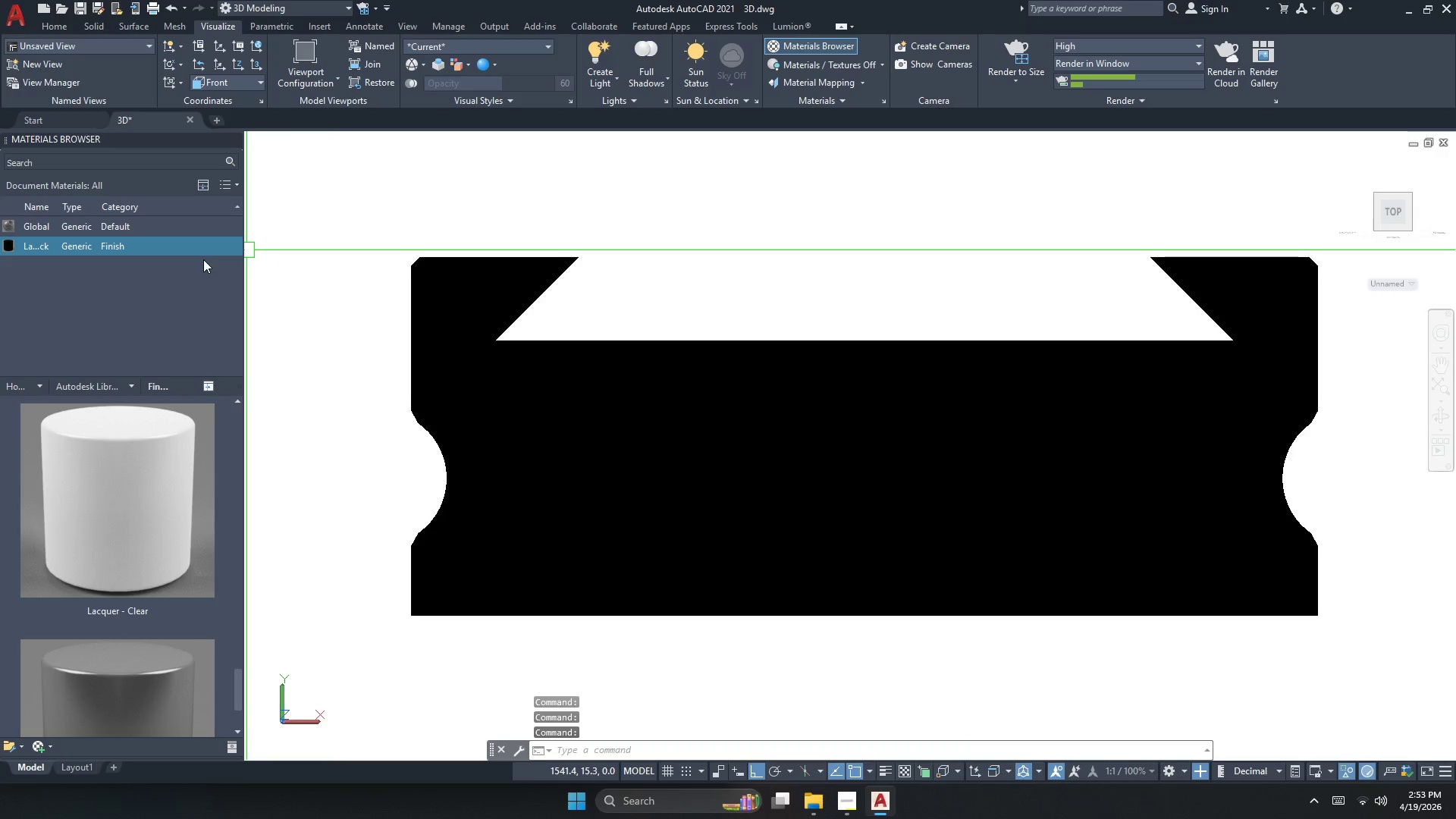 
double_click([236, 246])
 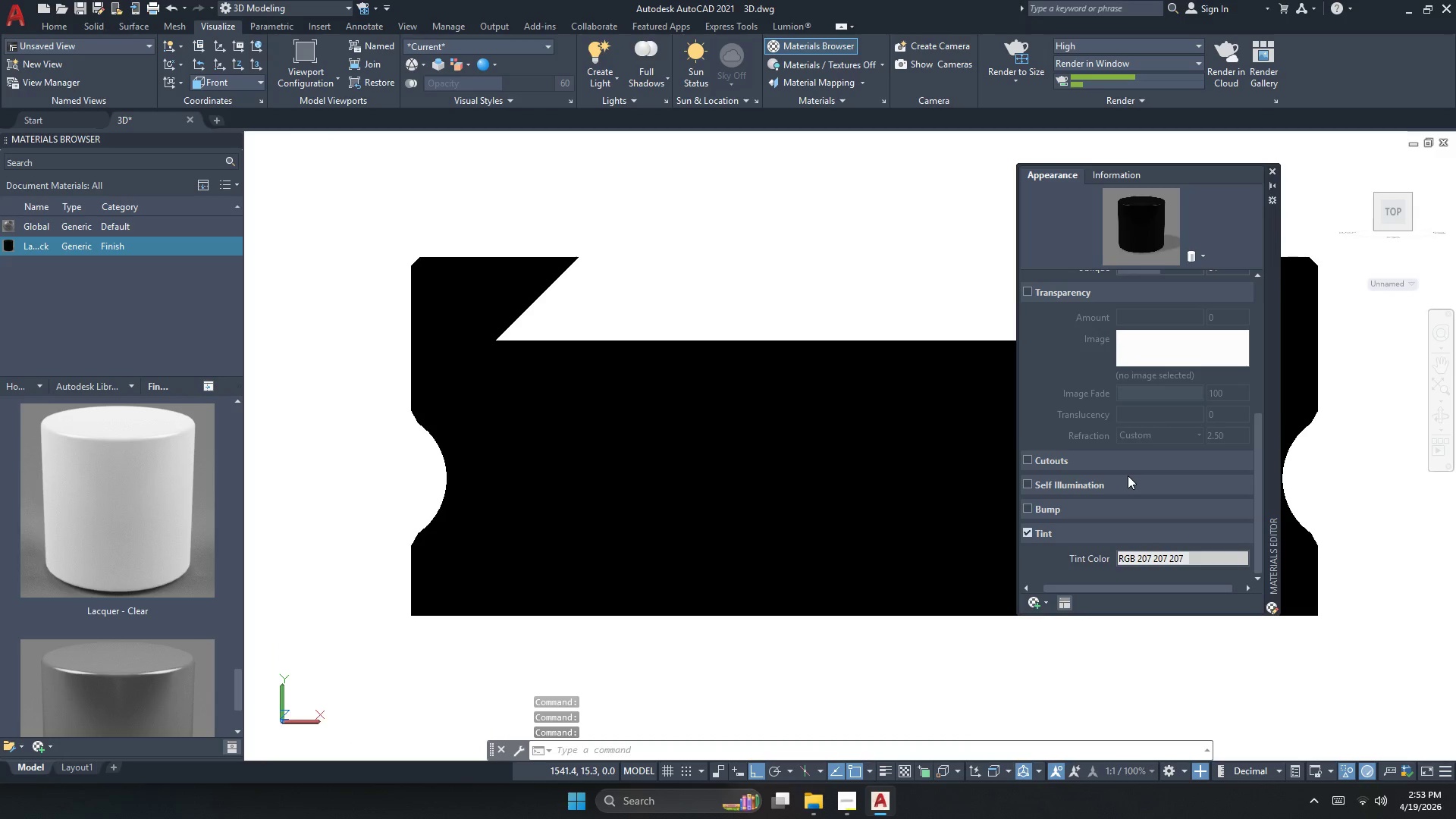 
scroll: coordinate [1142, 478], scroll_direction: up, amount: 5.0
 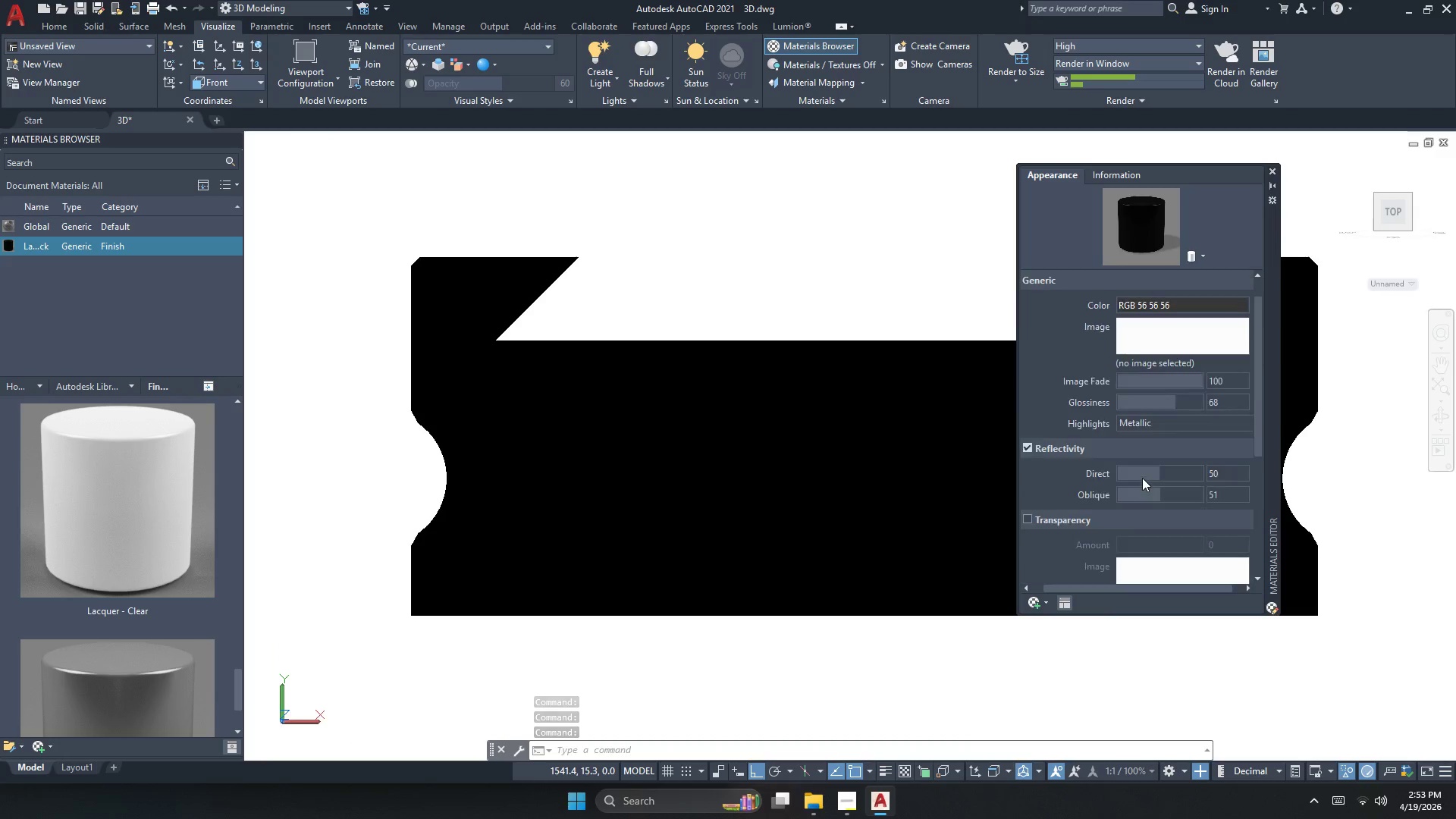 
mouse_move([1144, 474])
 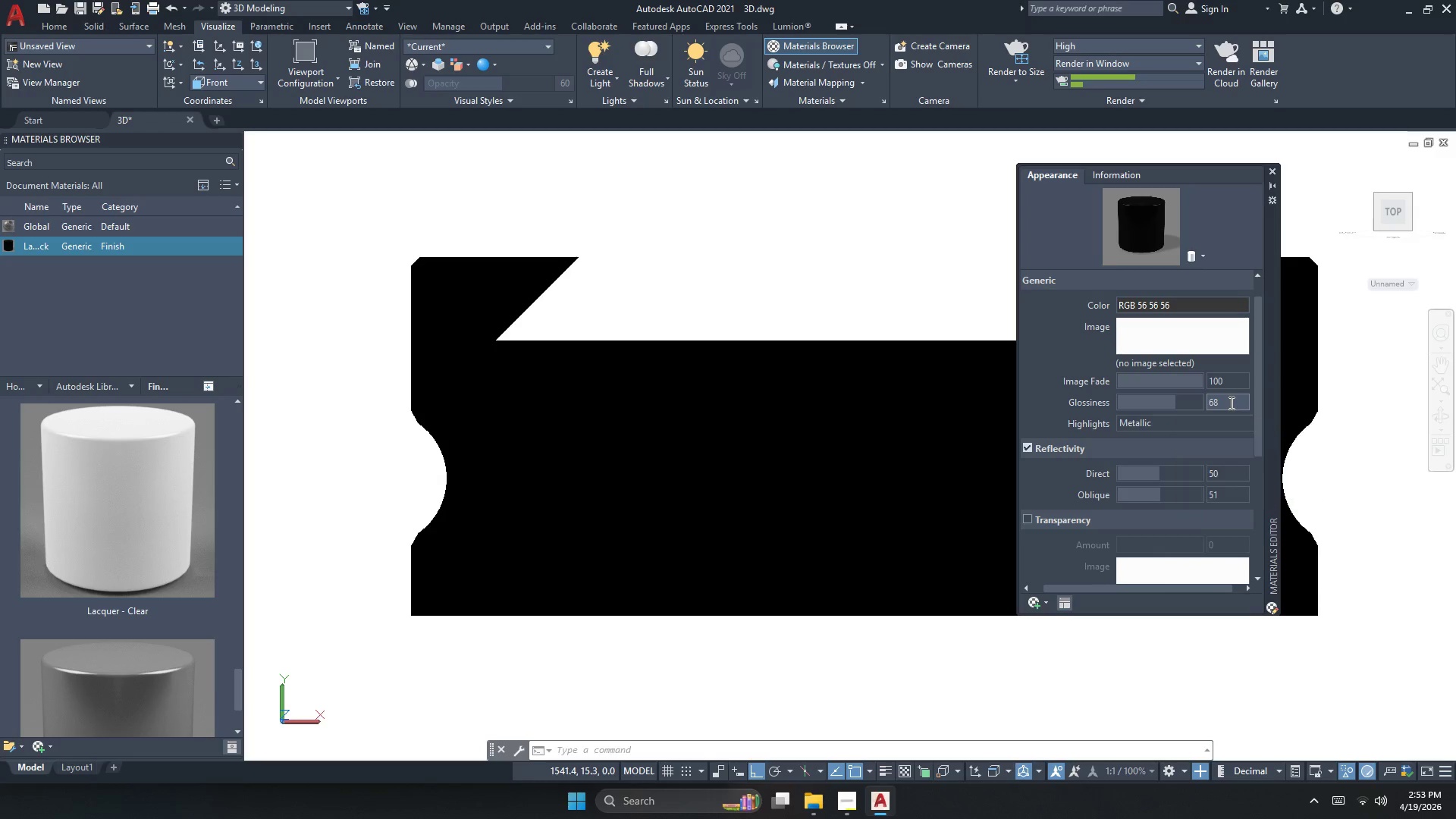 
left_click([1230, 403])
 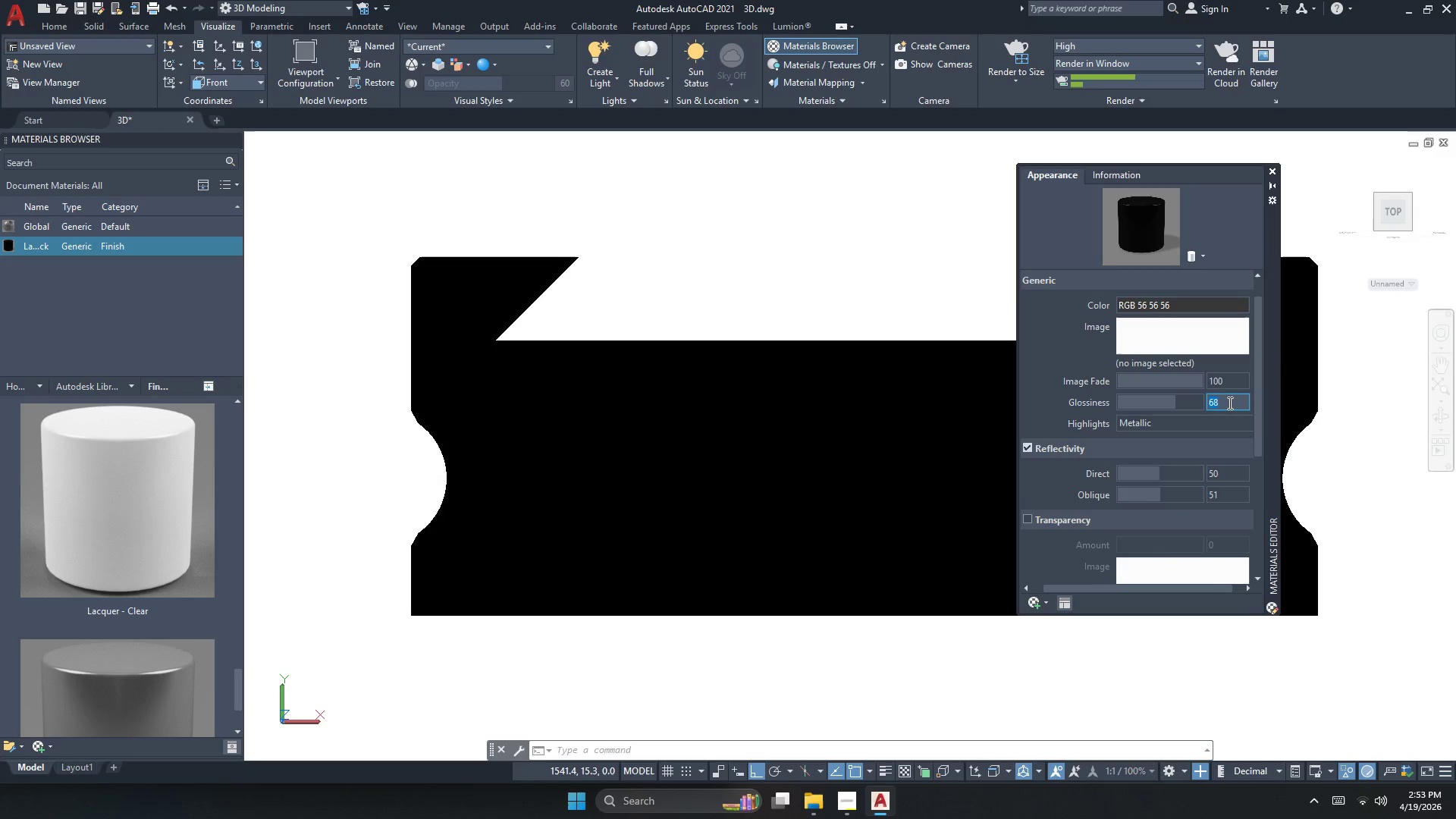 
key(Numpad7)
 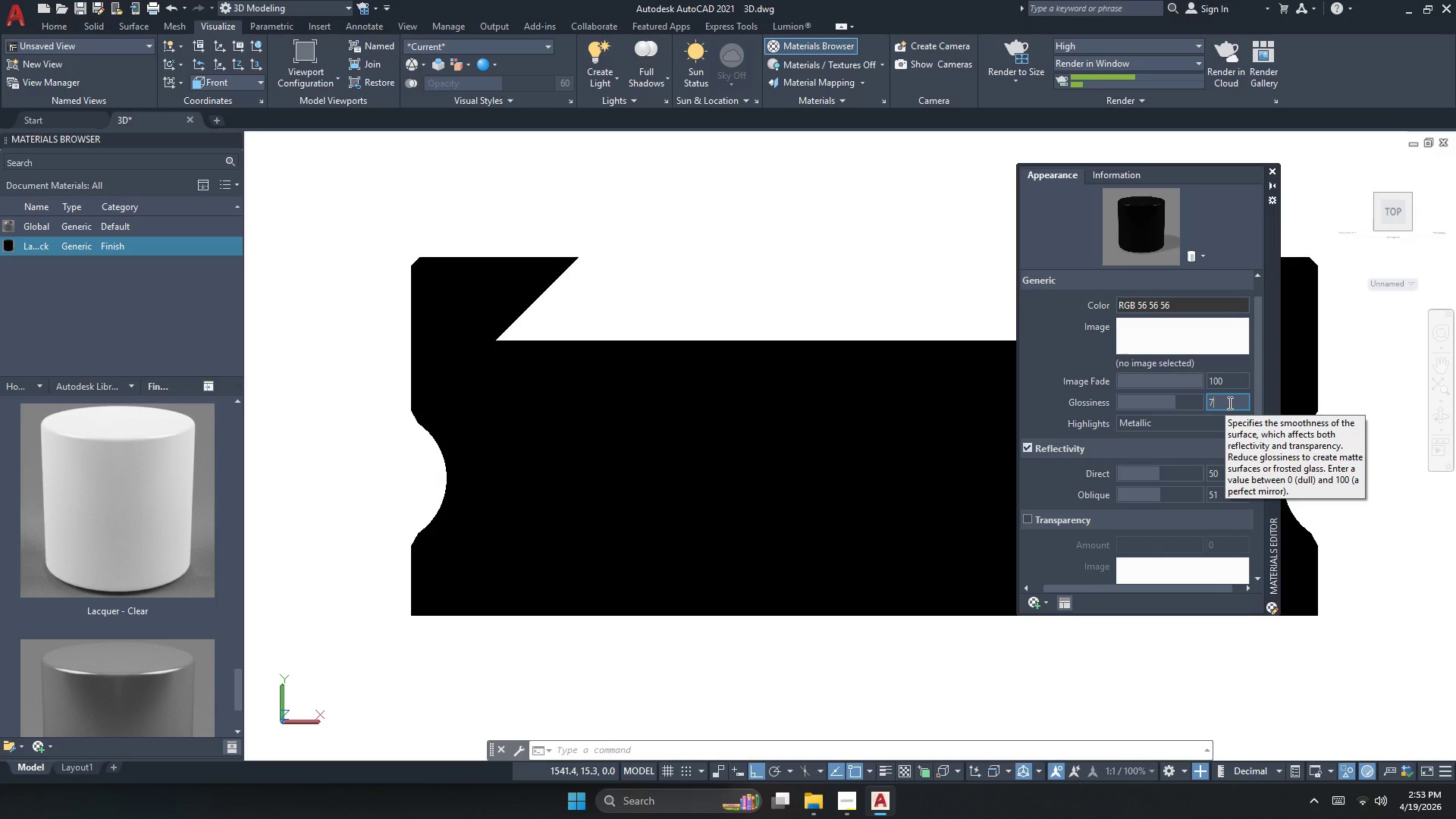 
key(Numpad0)
 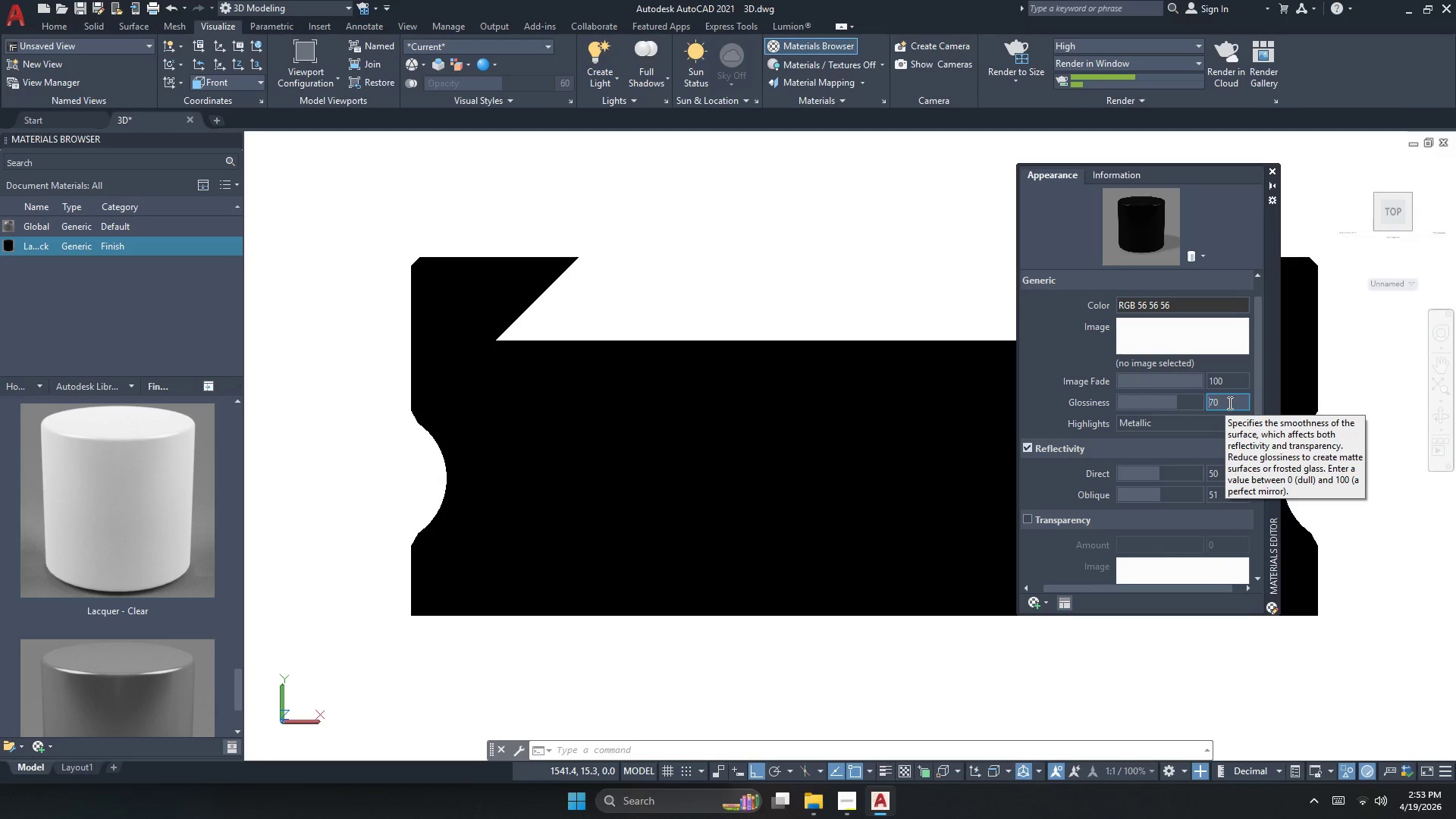 
key(NumpadEnter)
 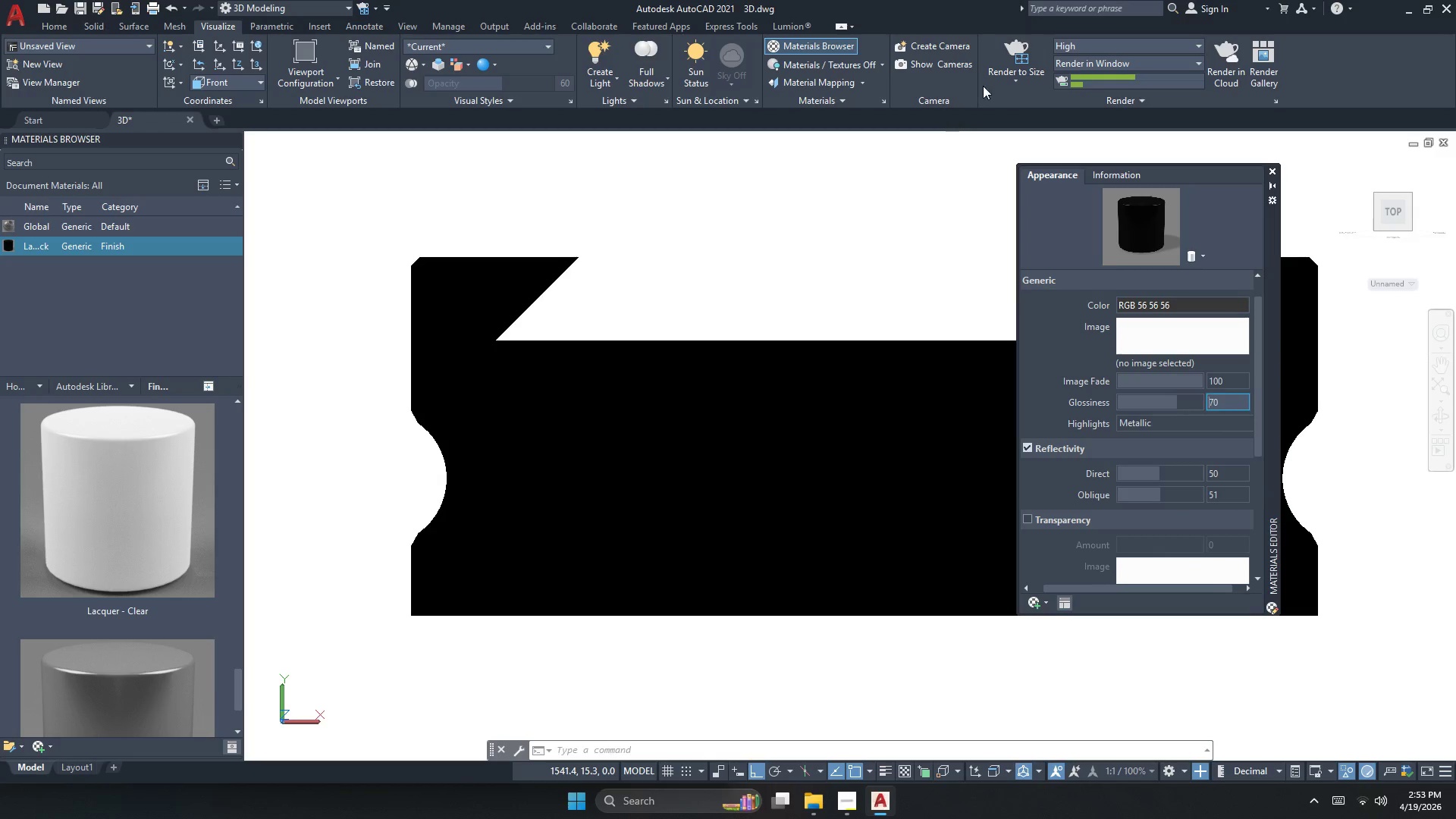 
left_click([1003, 56])
 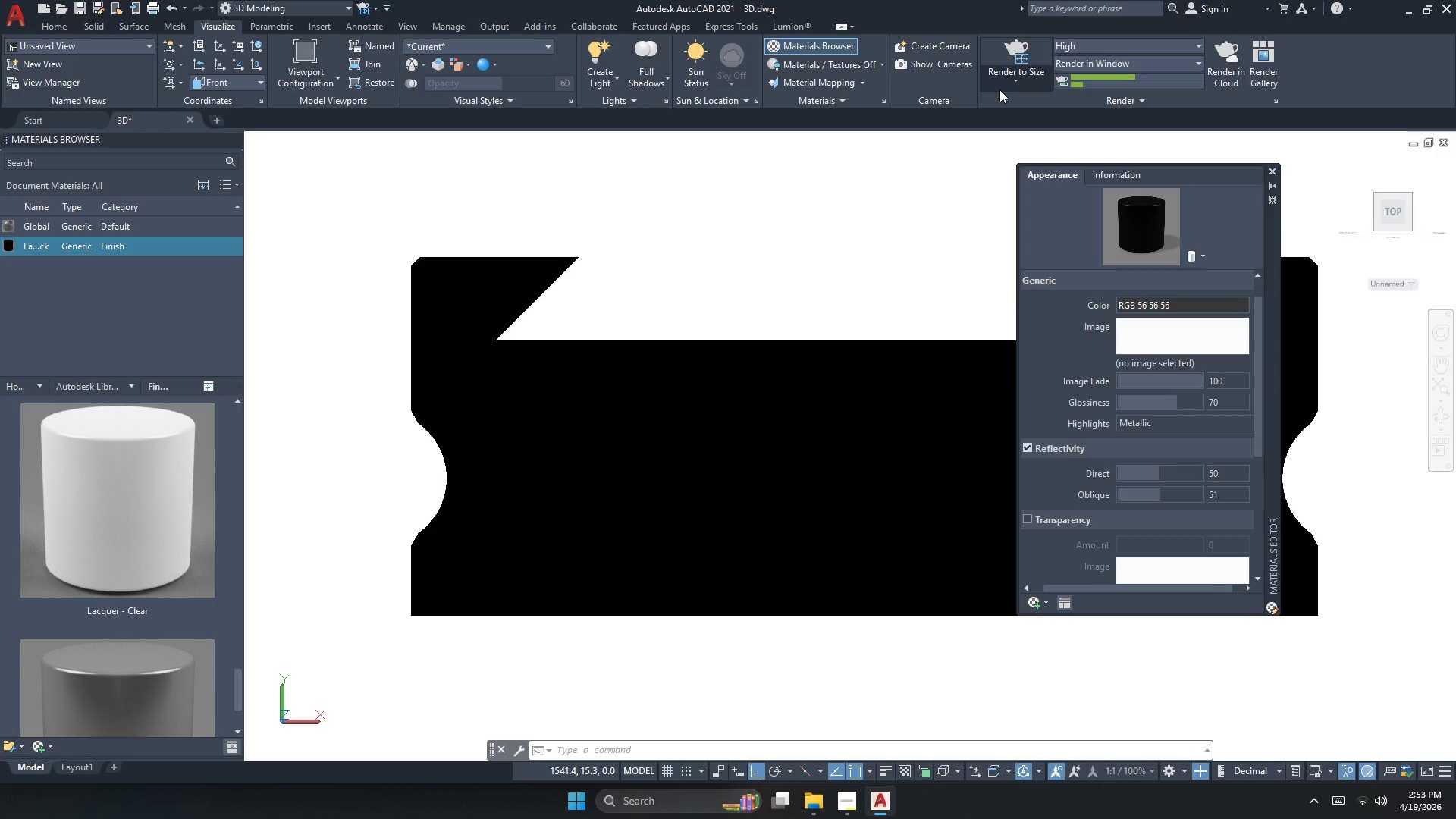 
wait(6.14)
 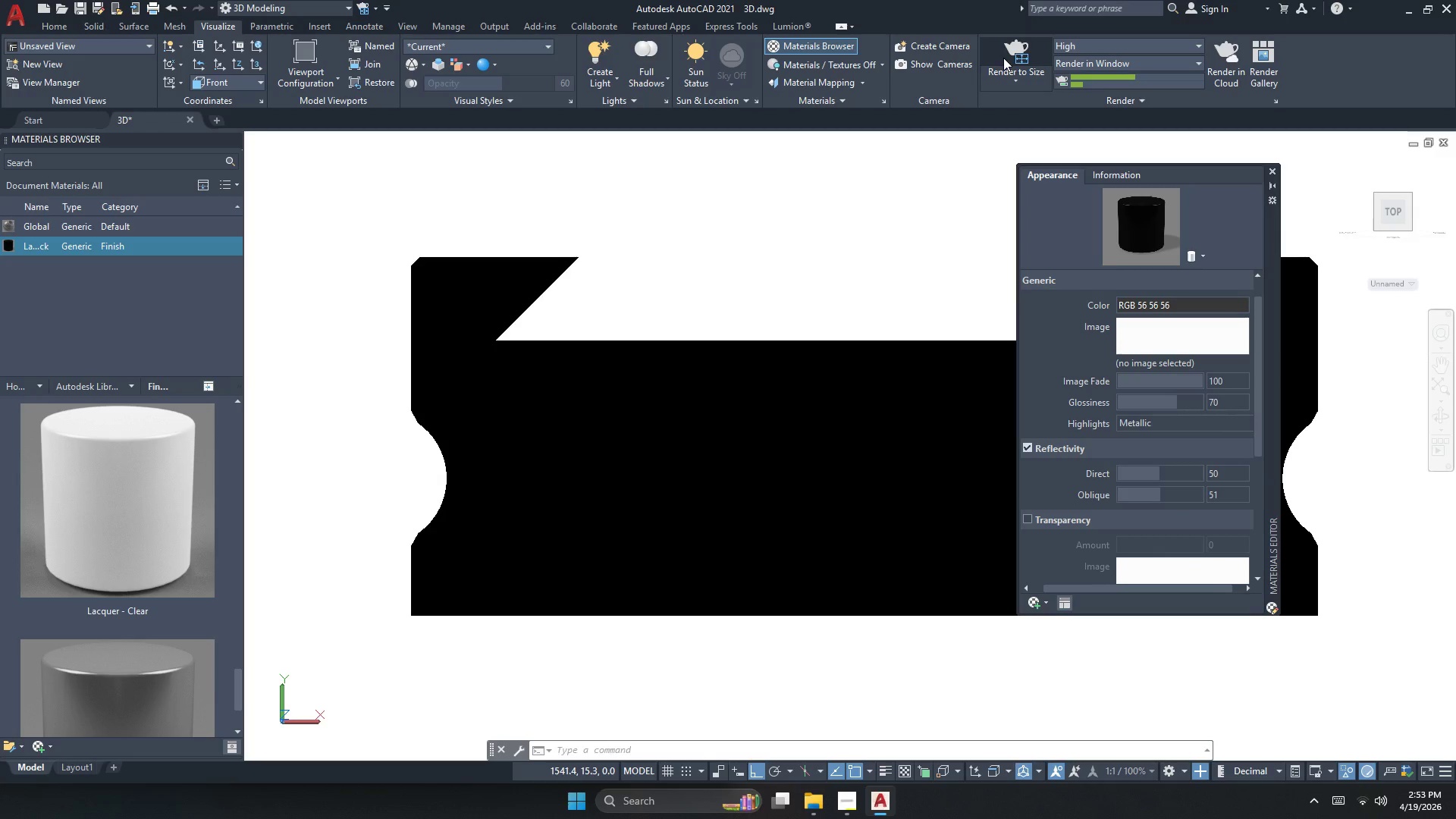 
left_click([1023, 53])
 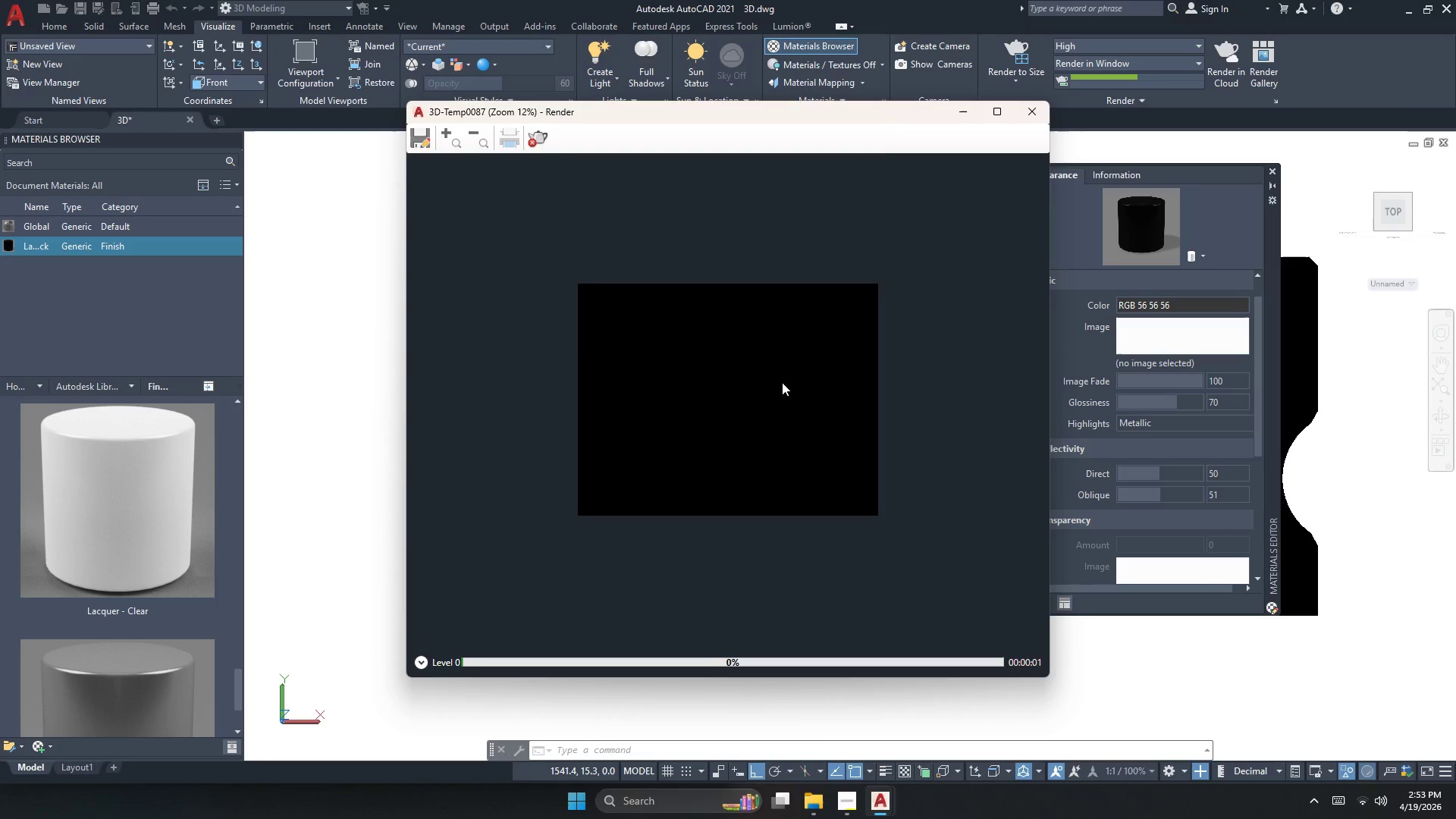 
scroll: coordinate [768, 419], scroll_direction: up, amount: 2.0
 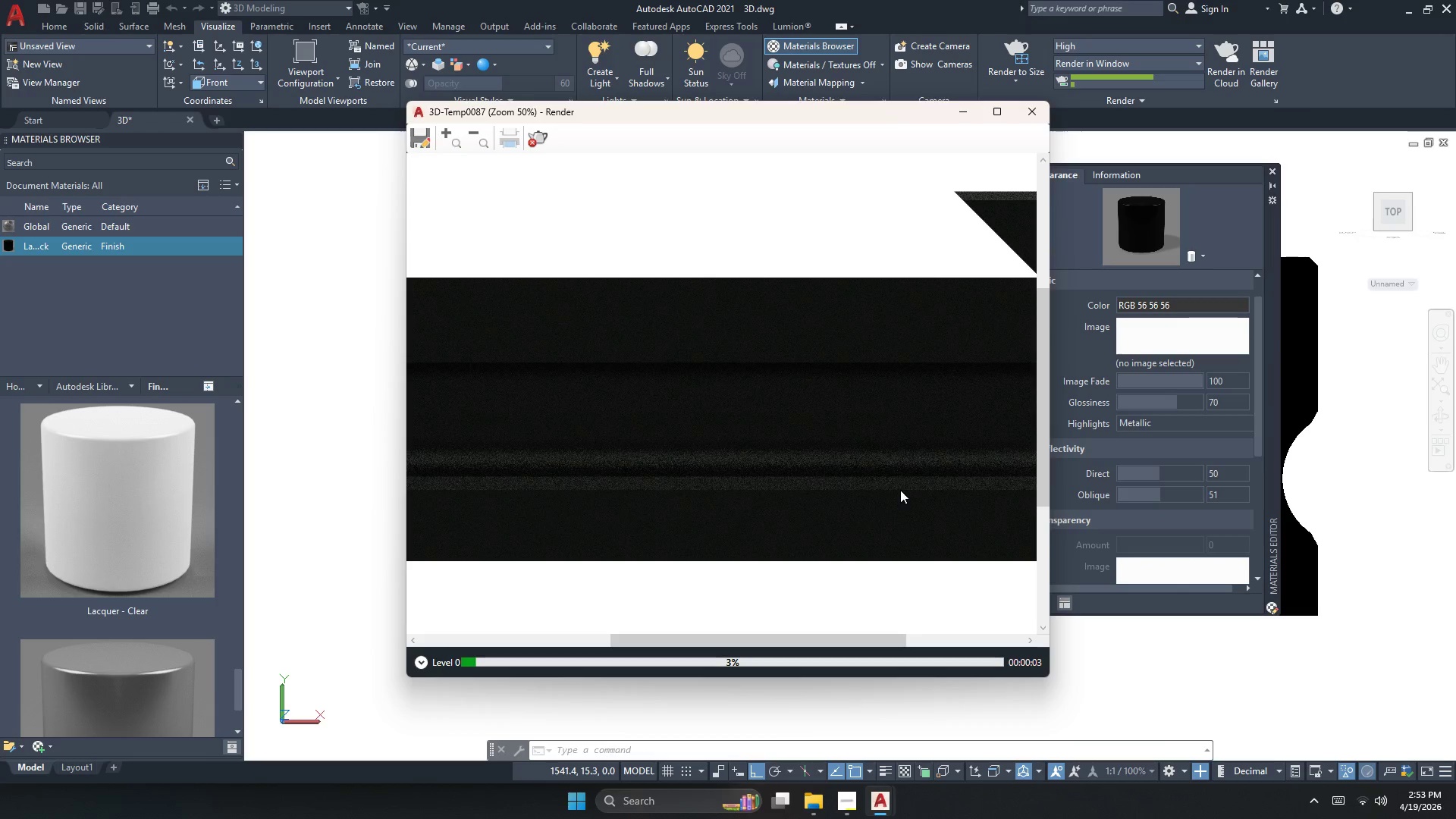 
scroll: coordinate [900, 490], scroll_direction: down, amount: 1.0
 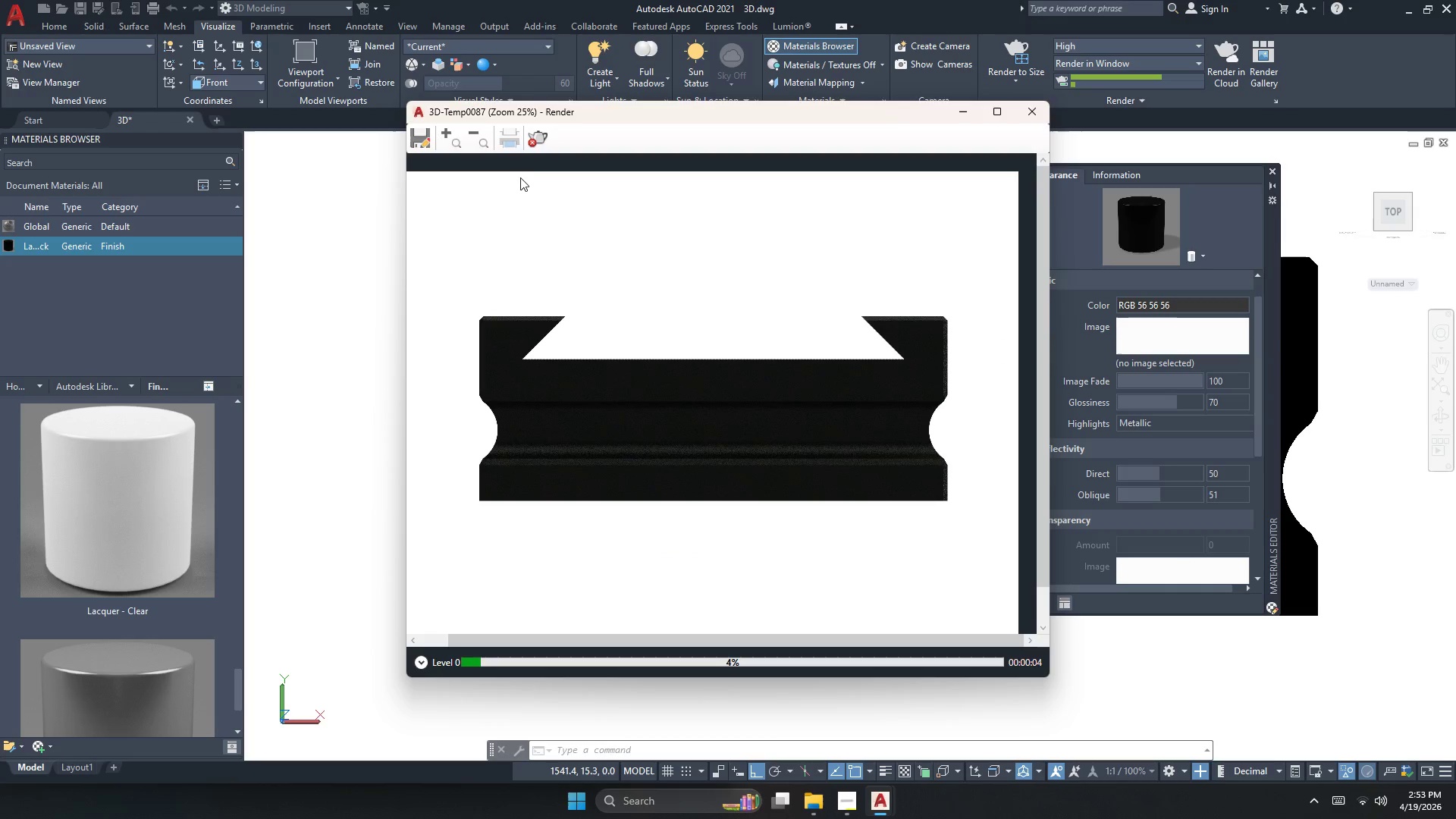 
left_click([532, 139])
 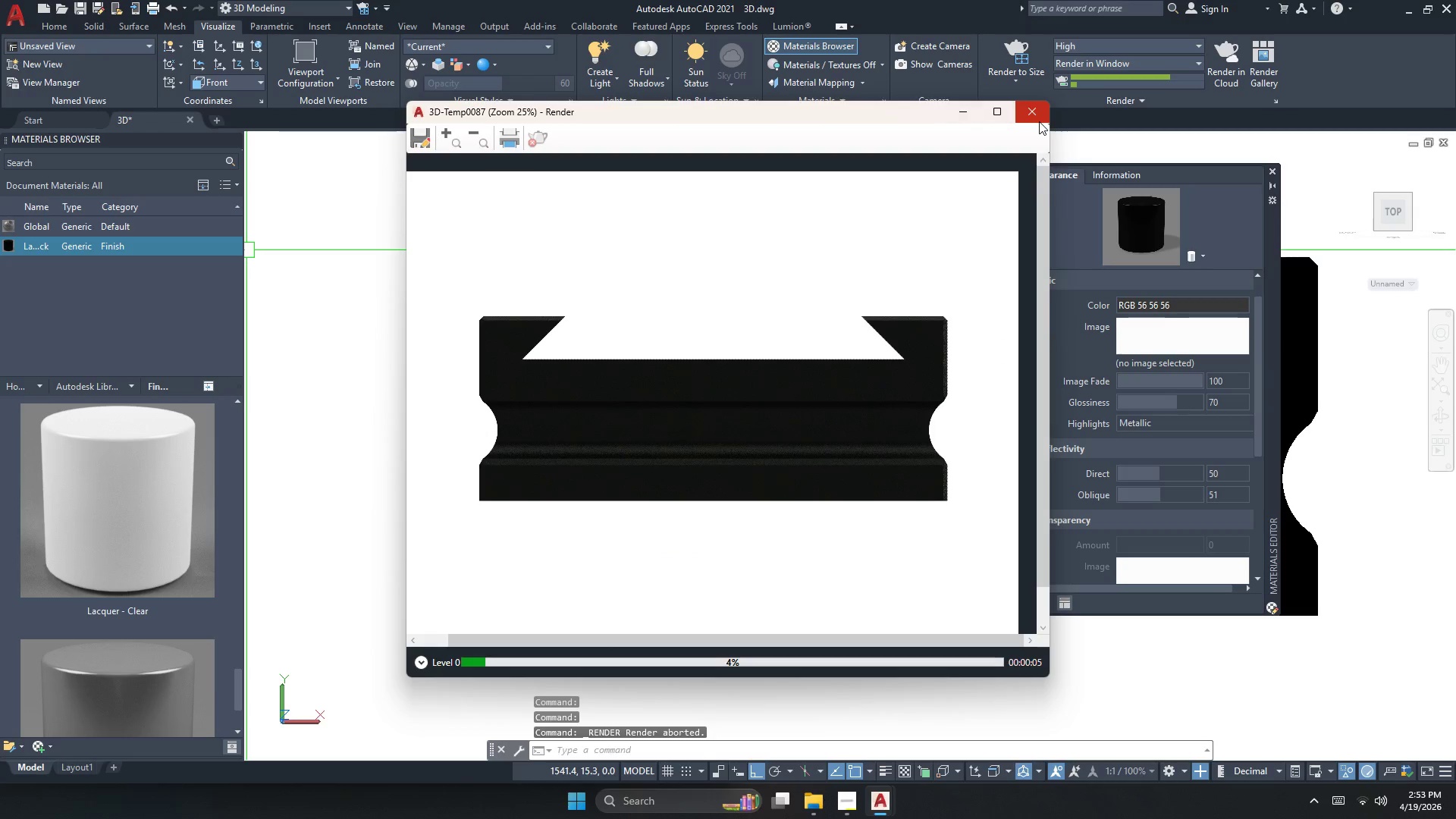 
left_click([1039, 121])
 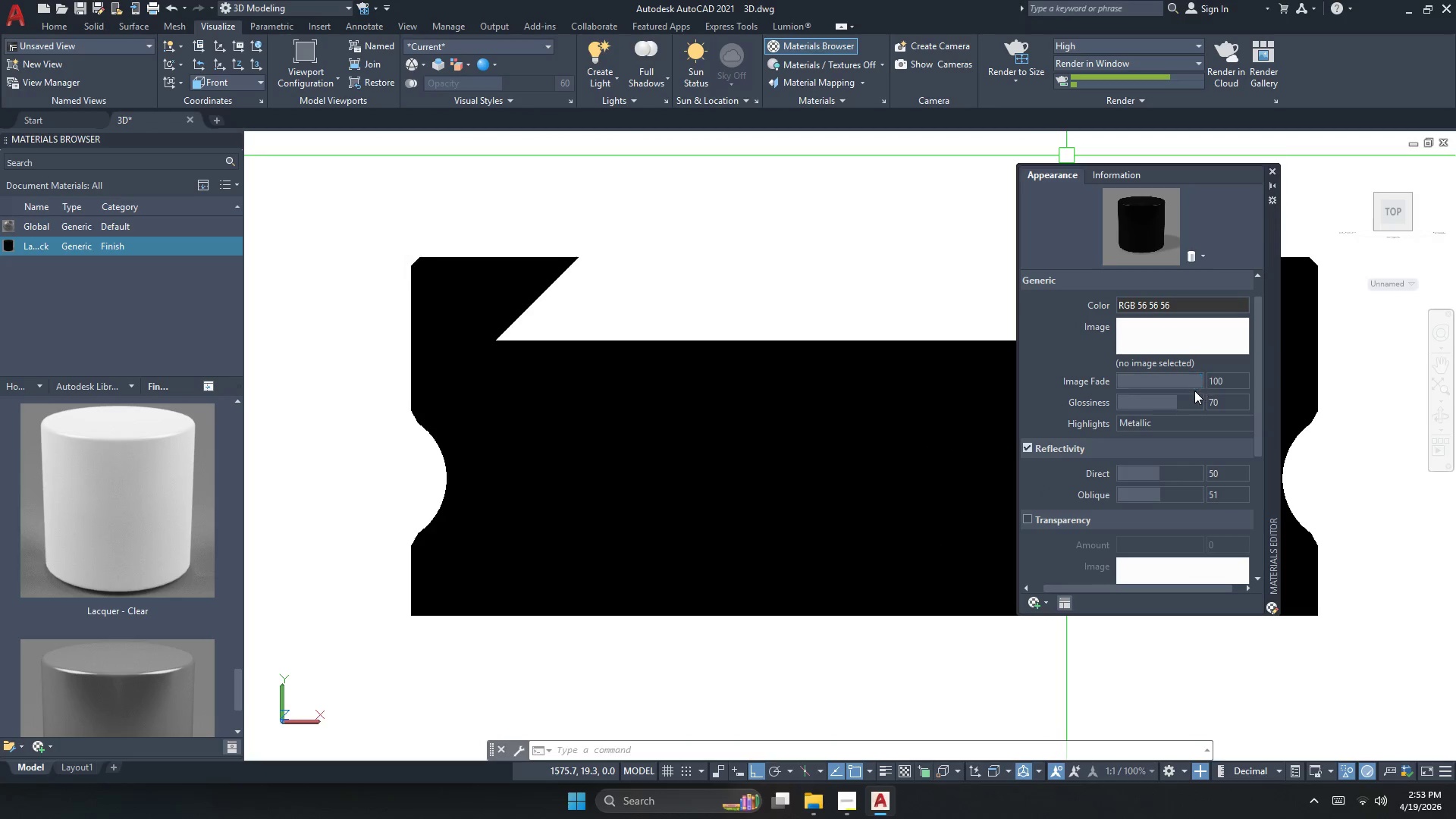 
left_click([1230, 402])
 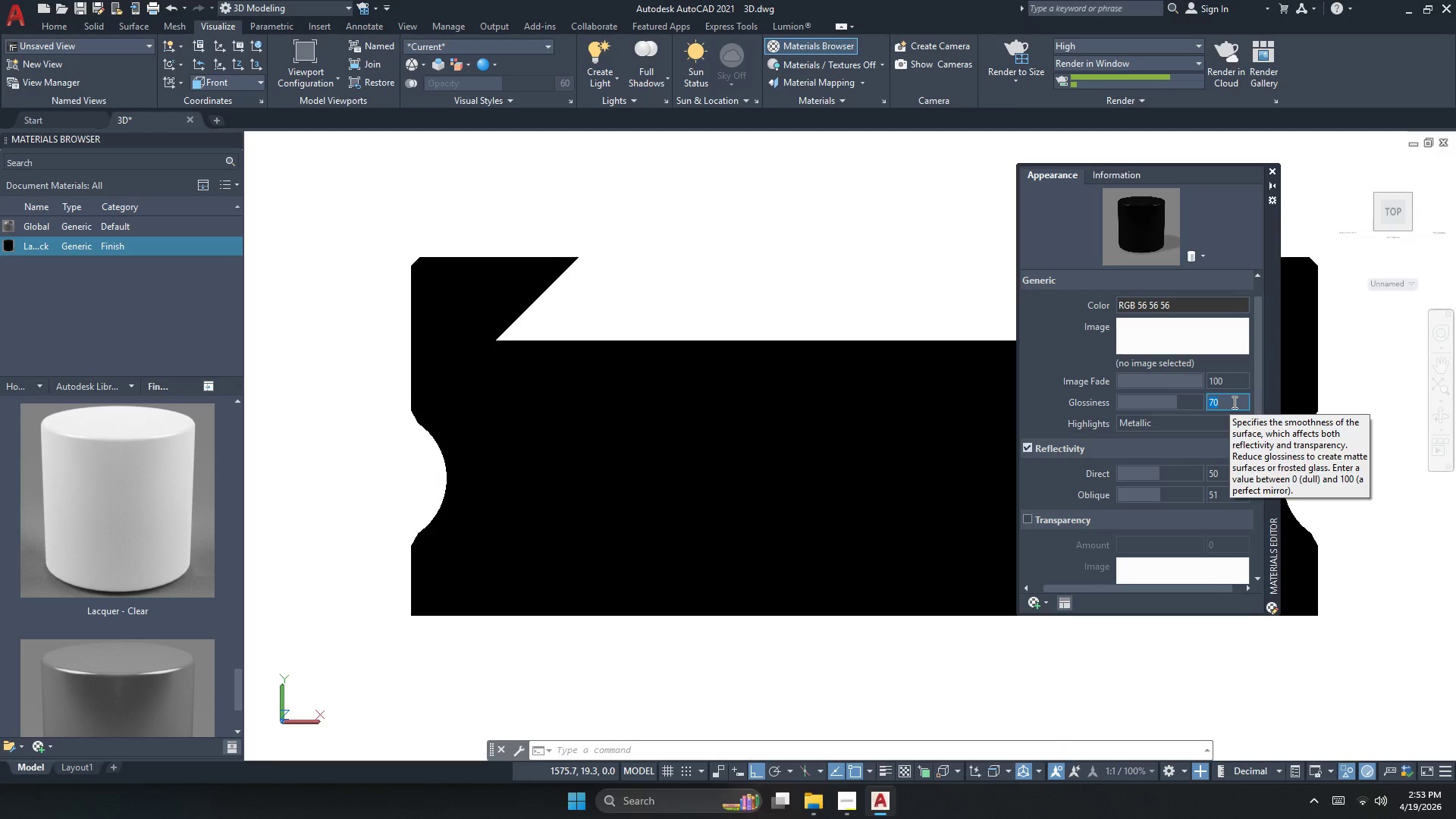 
key(Numpad8)
 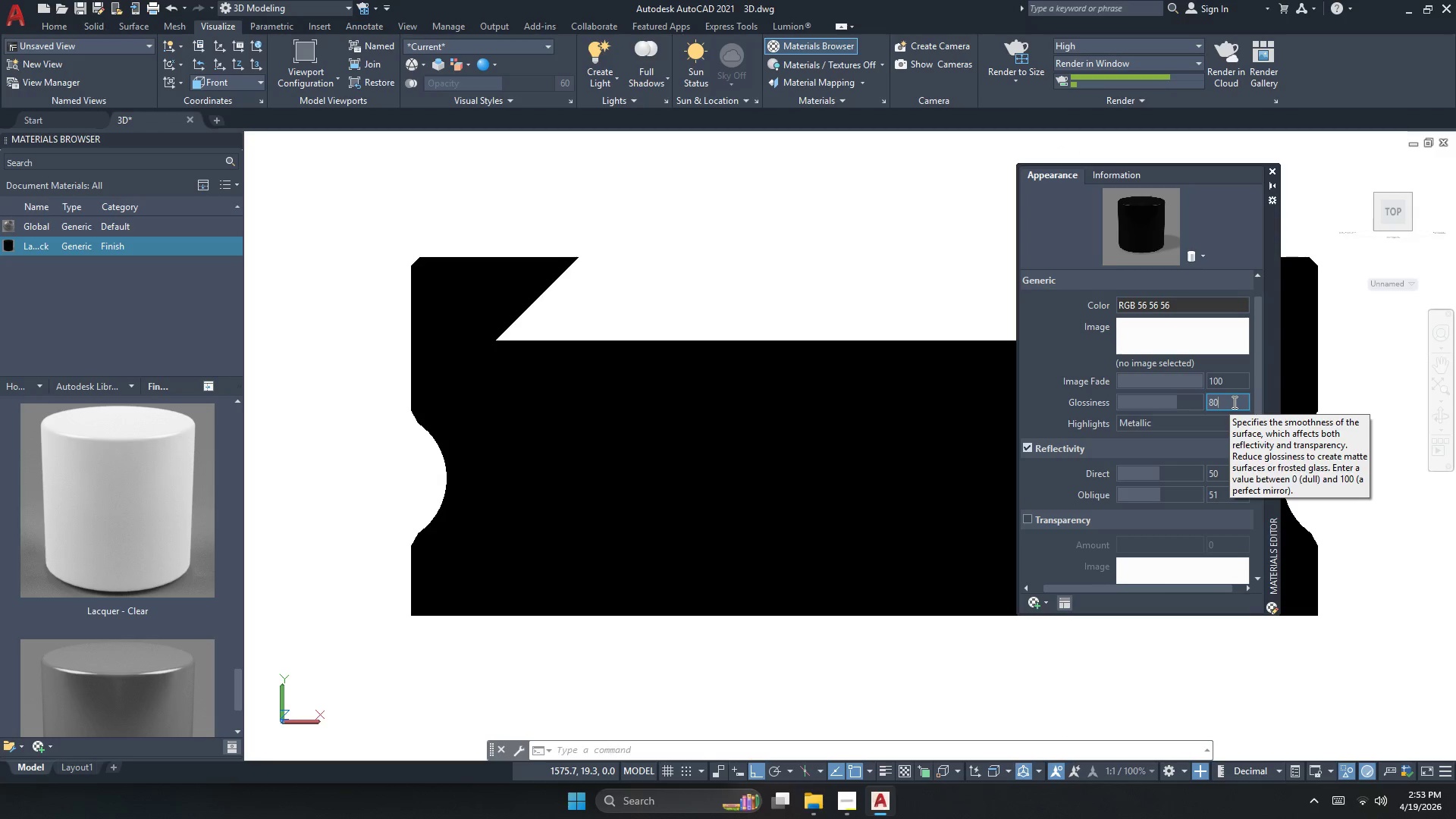 
key(Numpad0)
 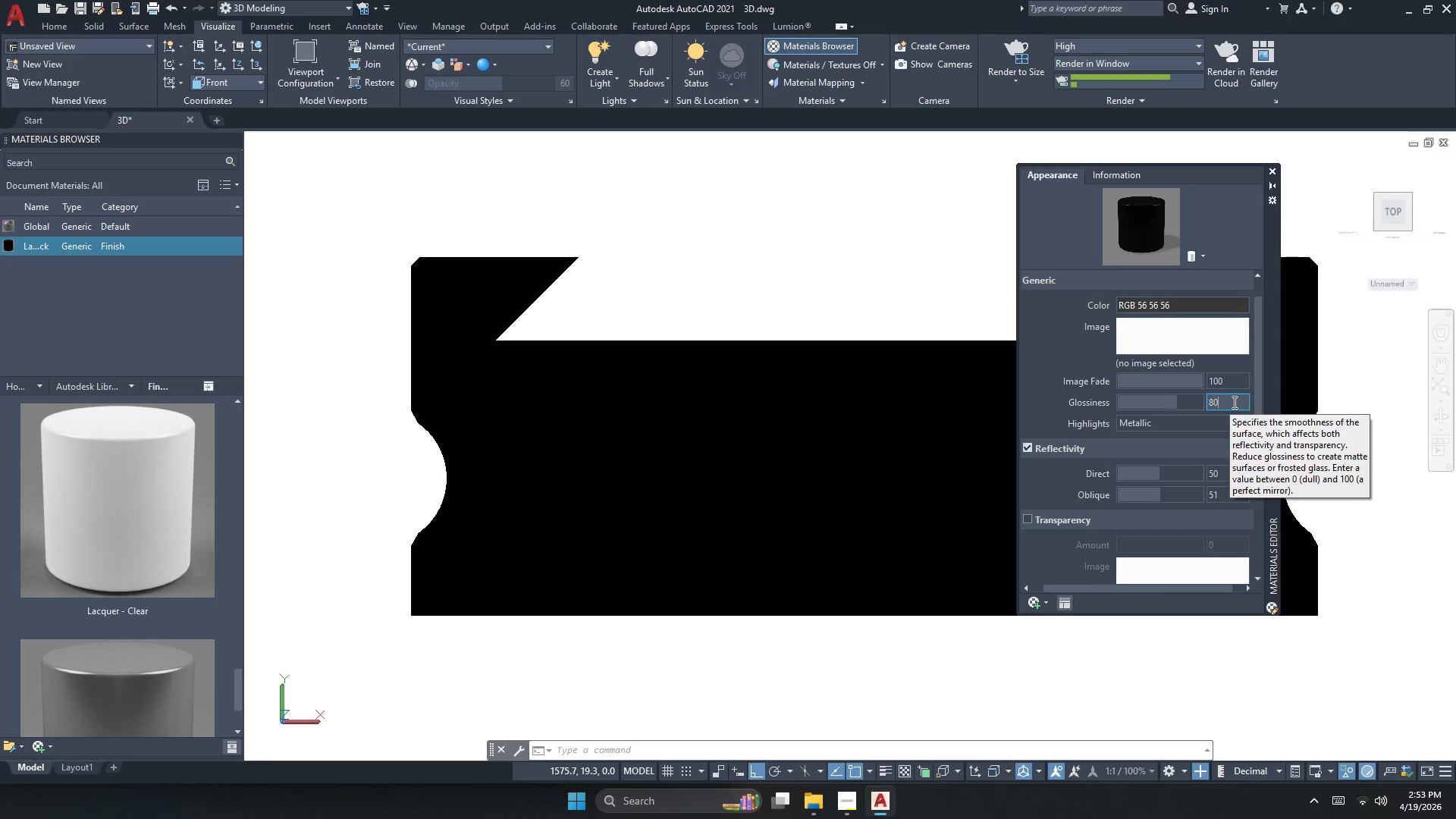 
key(NumpadEnter)
 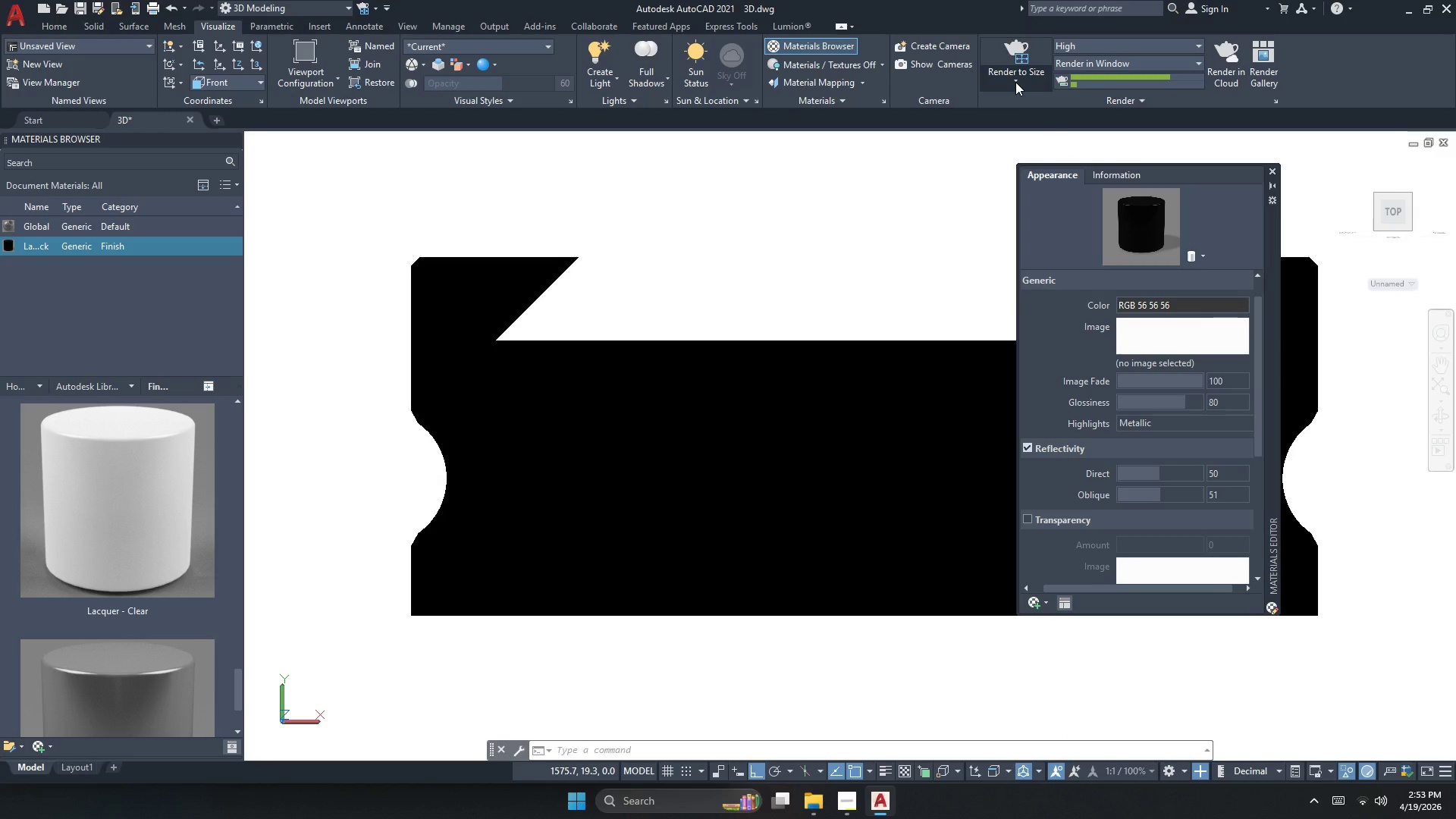 
wait(5.08)
 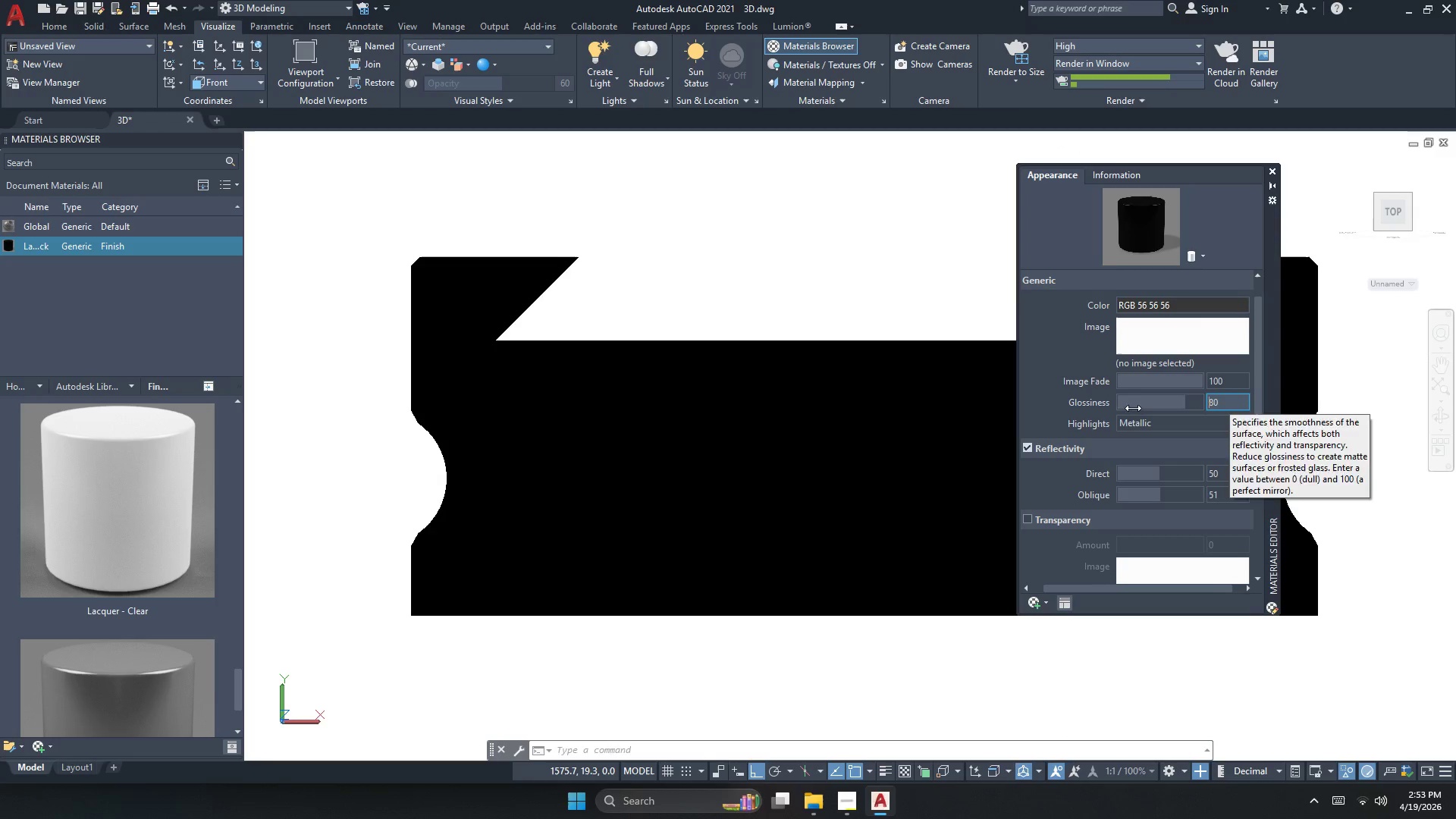 
left_click([1033, 52])
 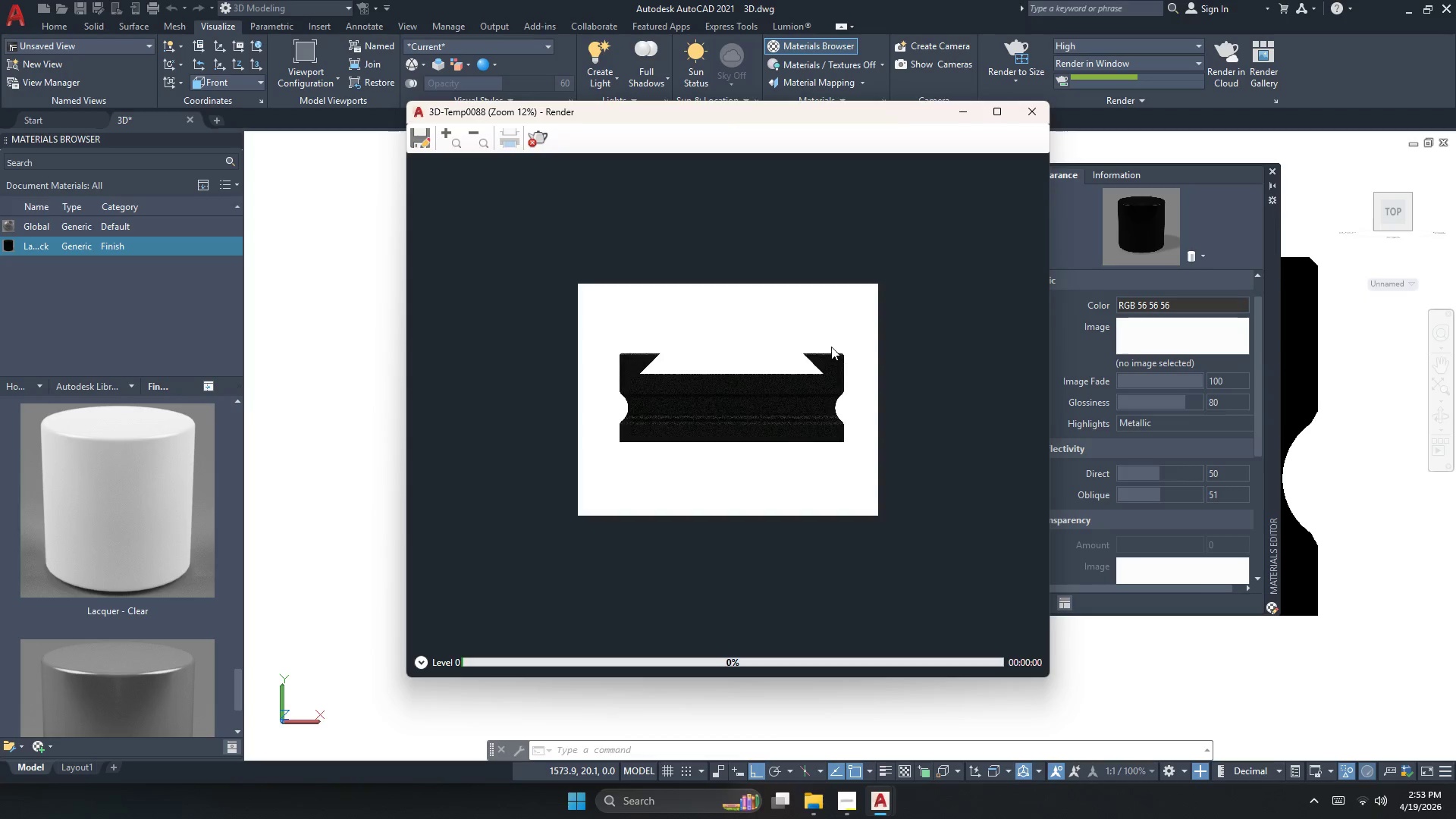 
scroll: coordinate [758, 426], scroll_direction: up, amount: 2.0
 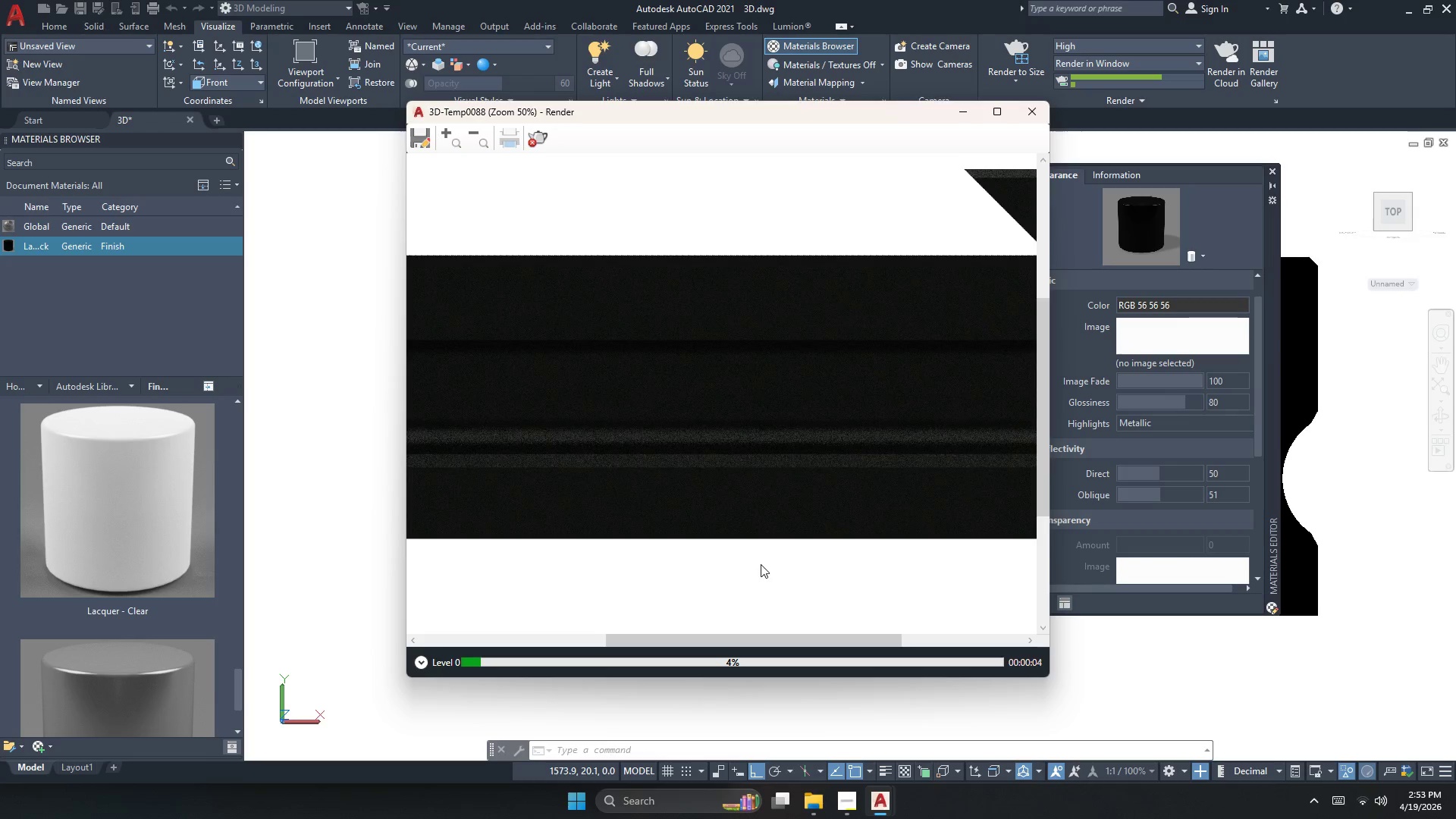 
scroll: coordinate [795, 583], scroll_direction: down, amount: 1.0
 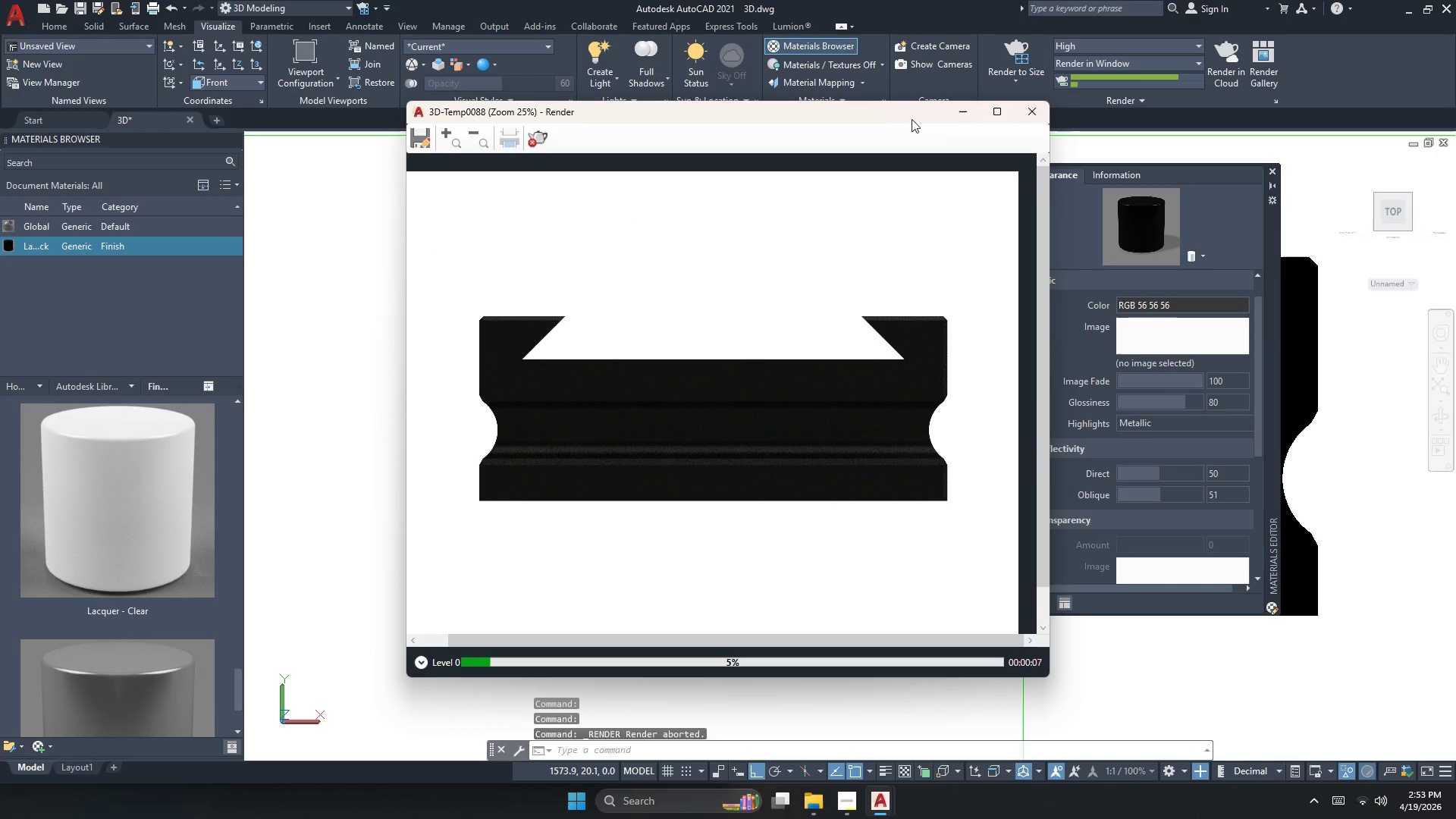 
double_click([1028, 116])
 